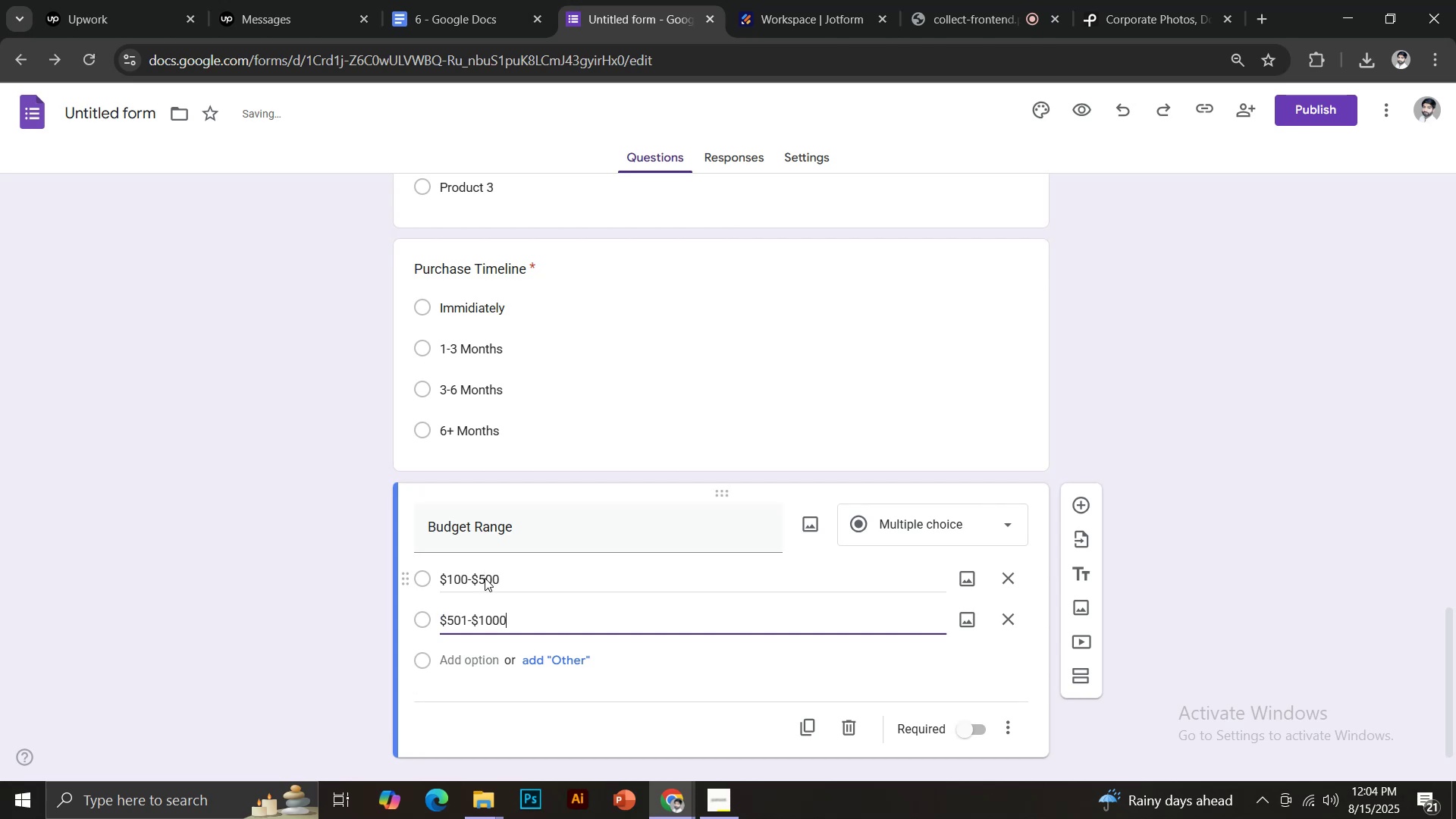 
key(Enter)
 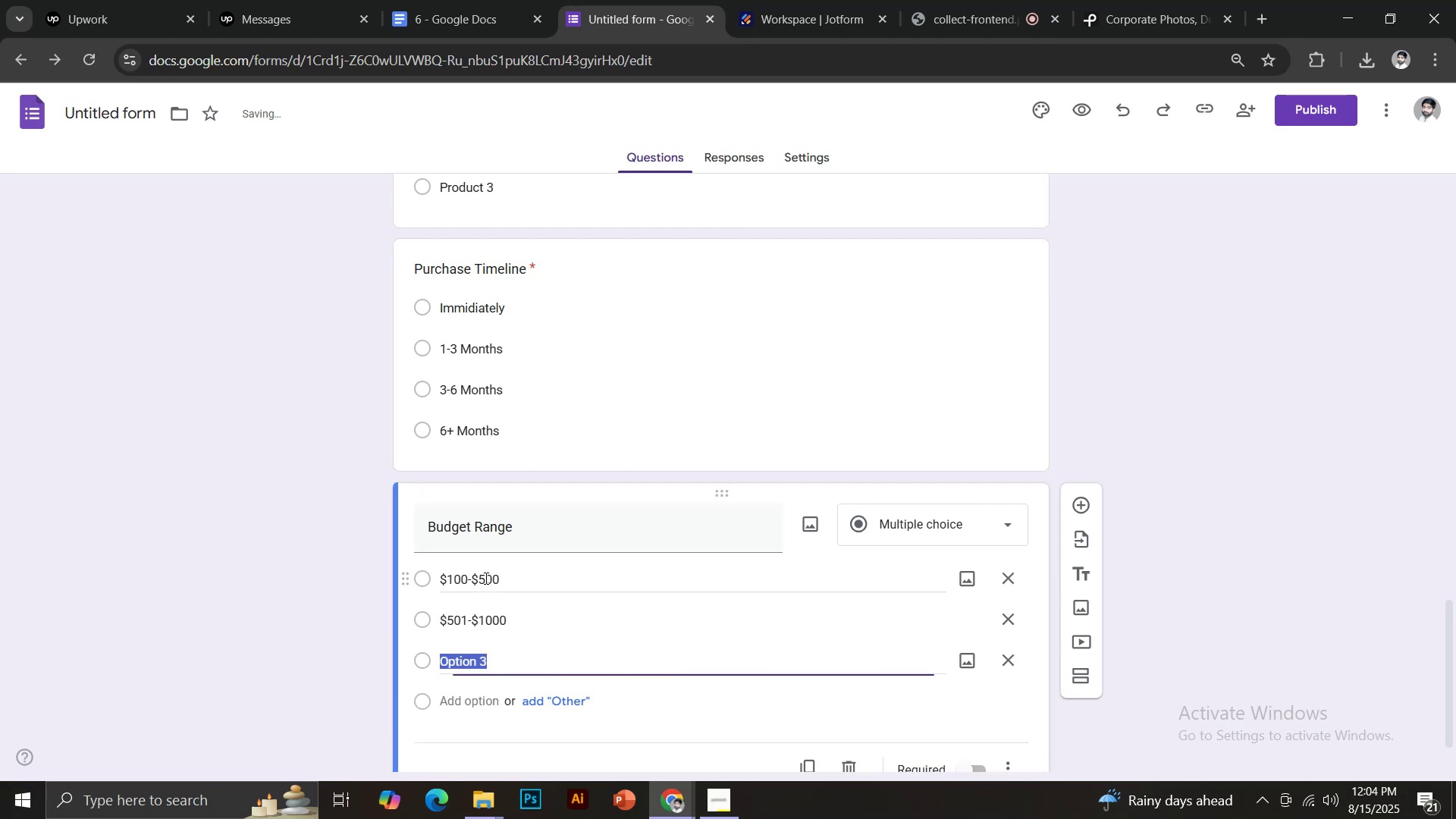 
type($1)
key(Backspace)
key(Backspace)
type(>$1000)
 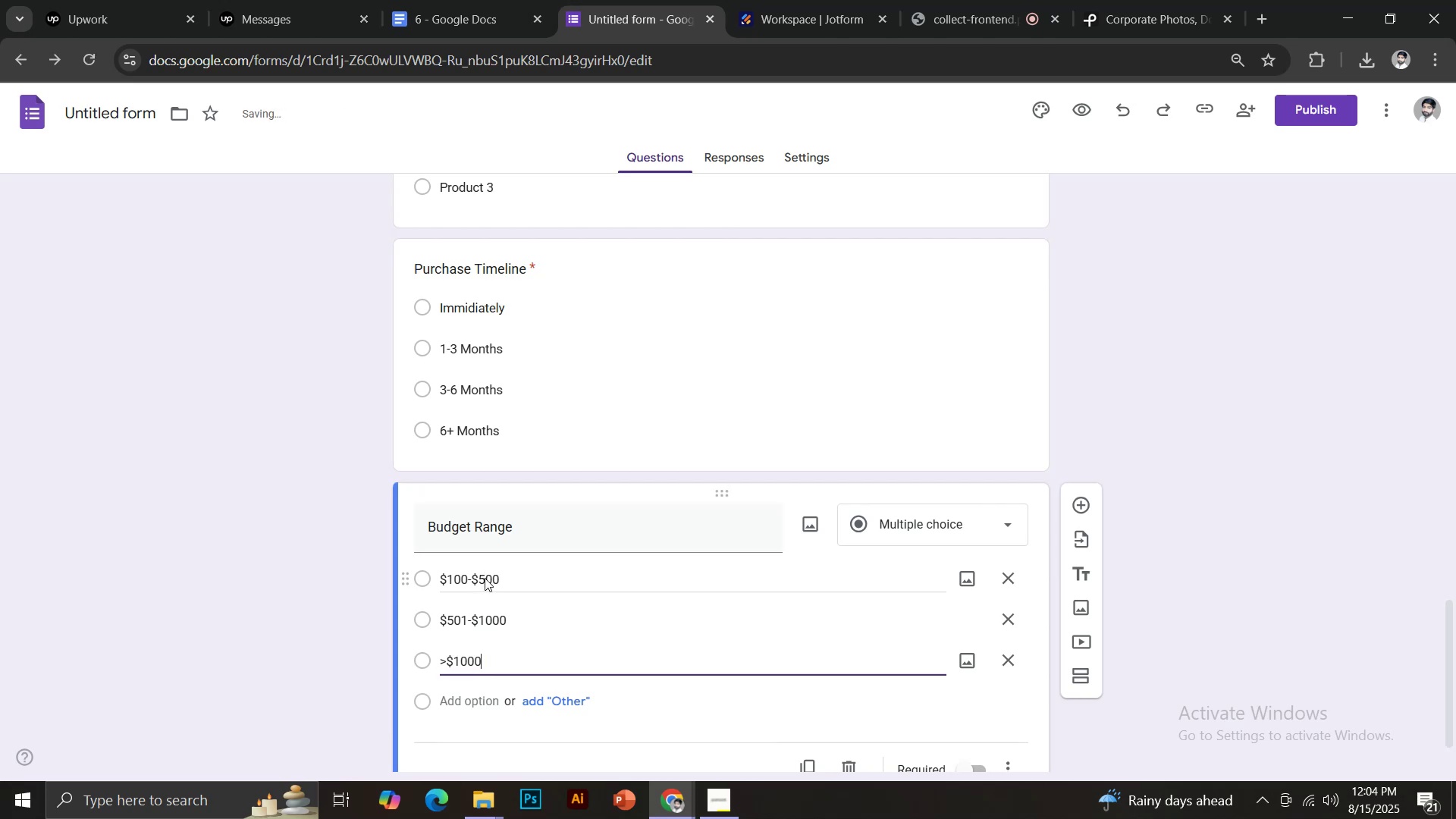 
scroll: coordinate [581, 526], scroll_direction: down, amount: 3.0
 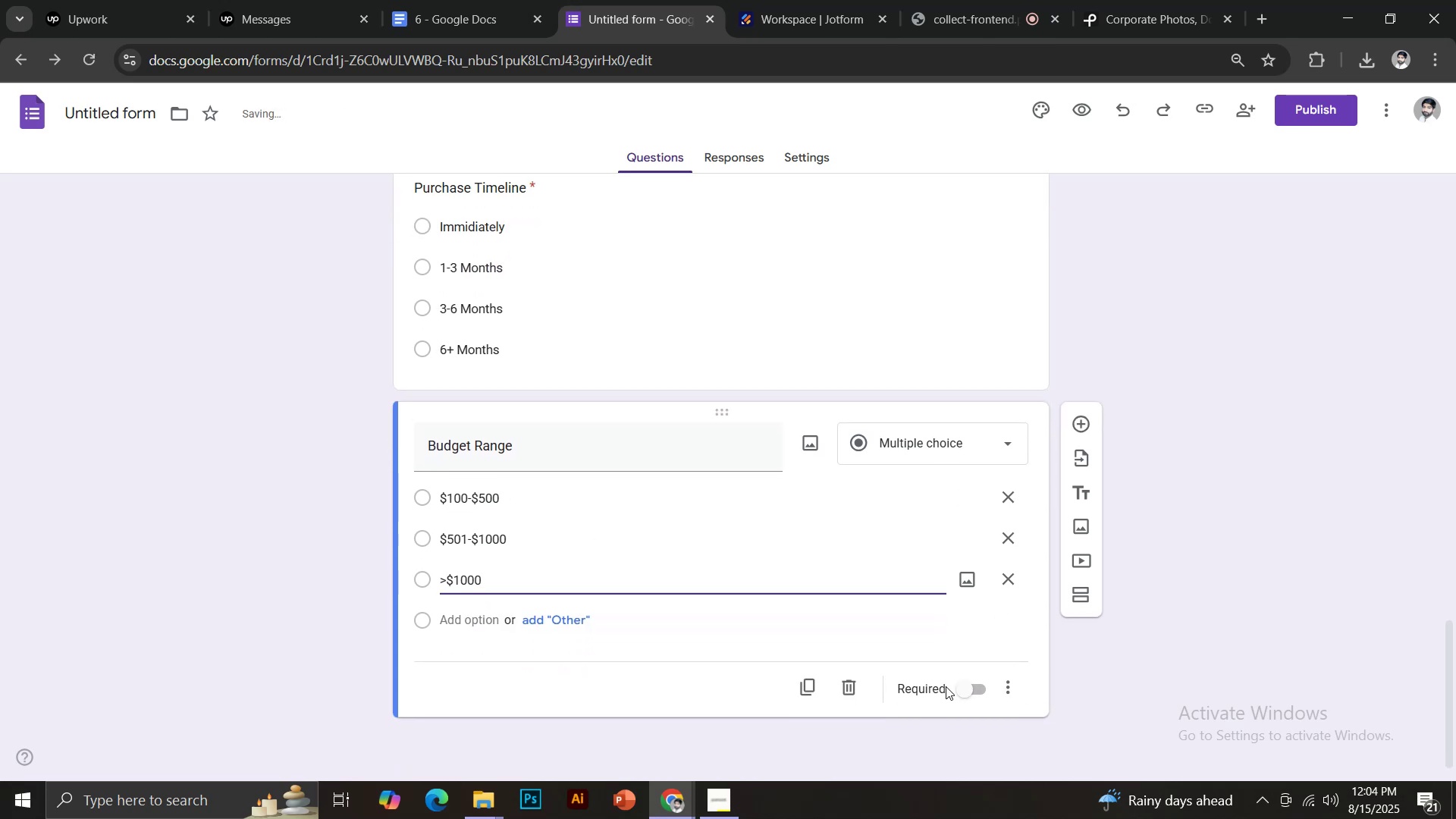 
left_click([965, 691])
 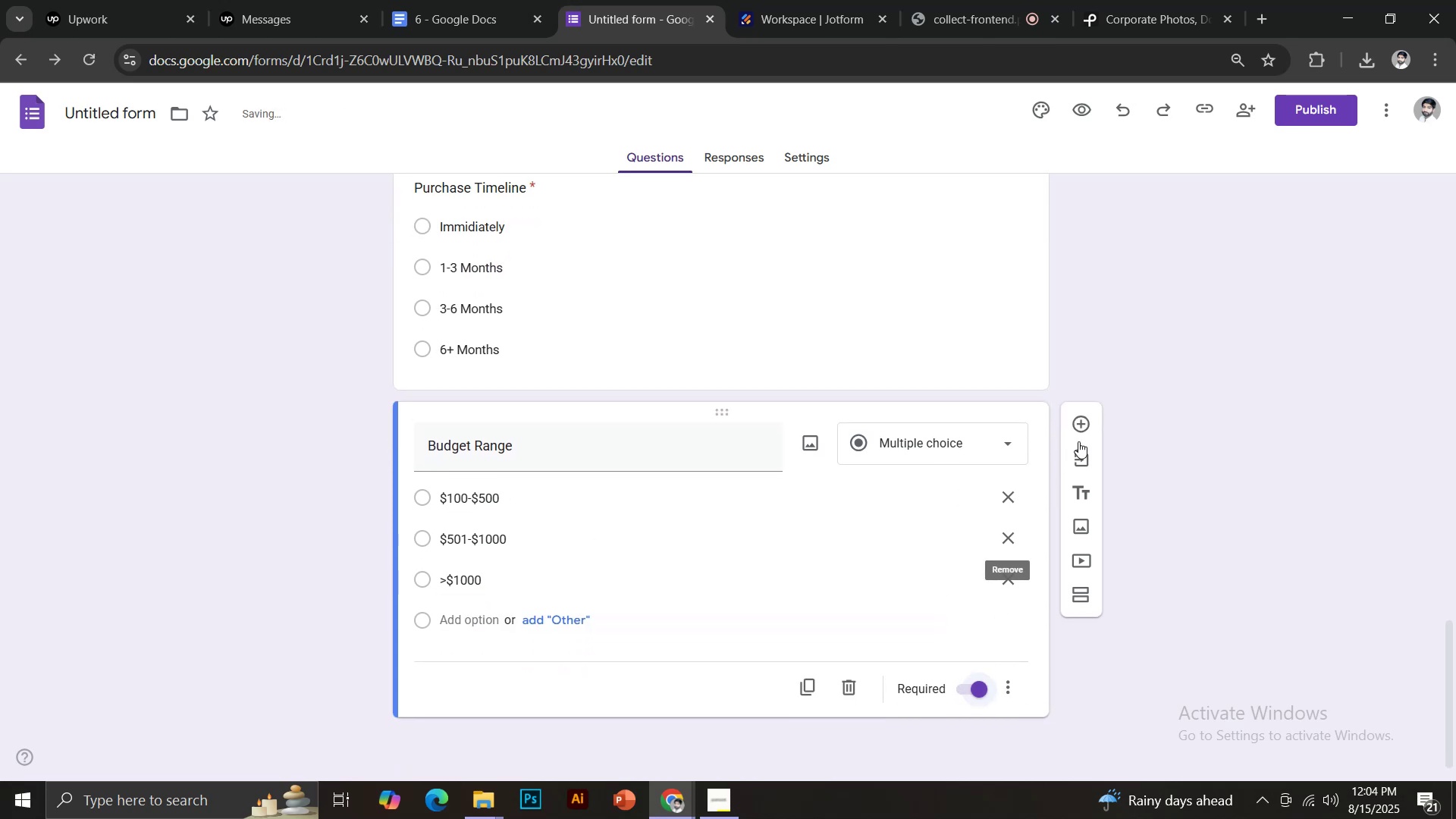 
left_click([1079, 430])
 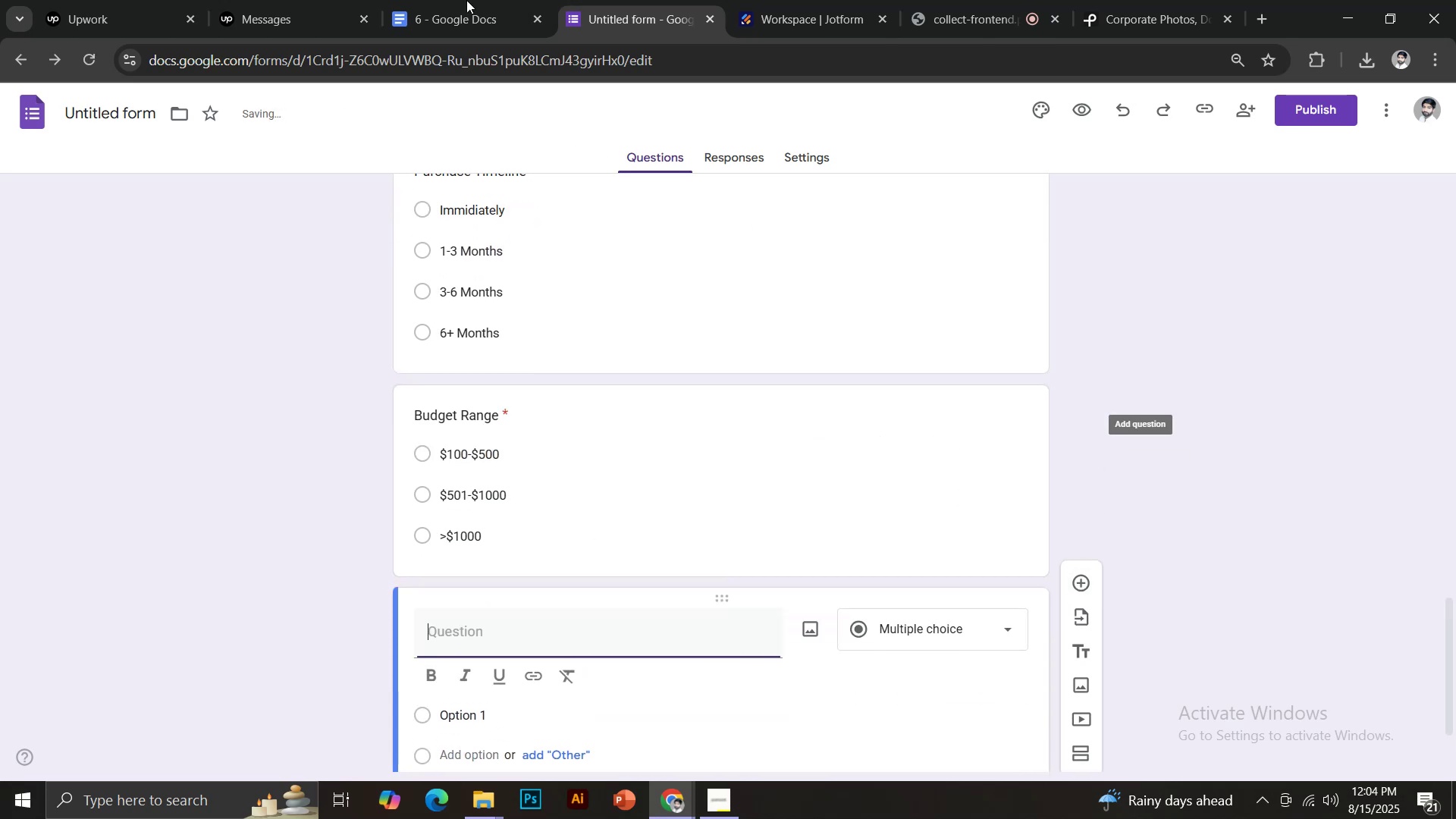 
left_click([450, 0])
 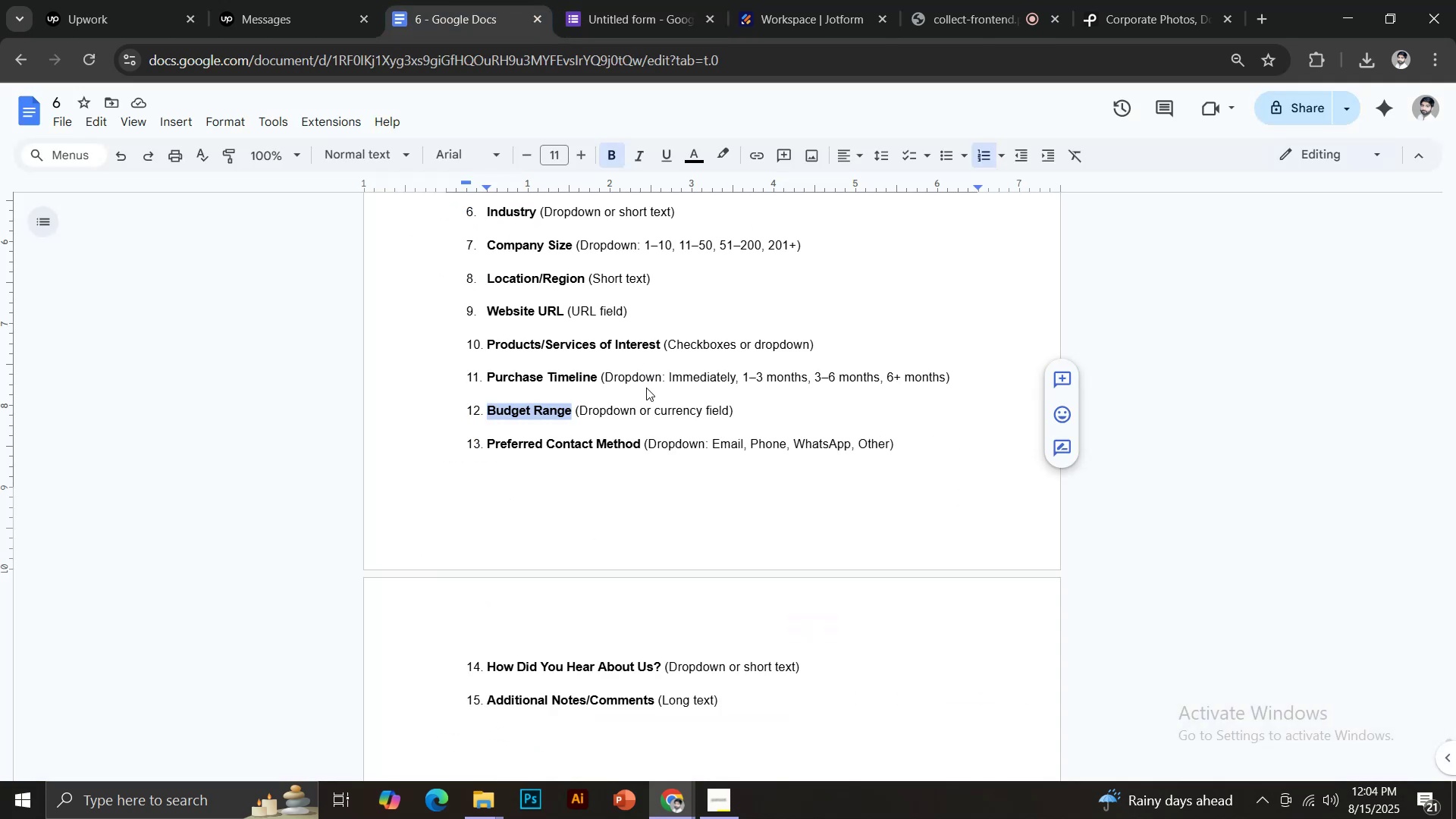 
scroll: coordinate [648, 392], scroll_direction: down, amount: 2.0
 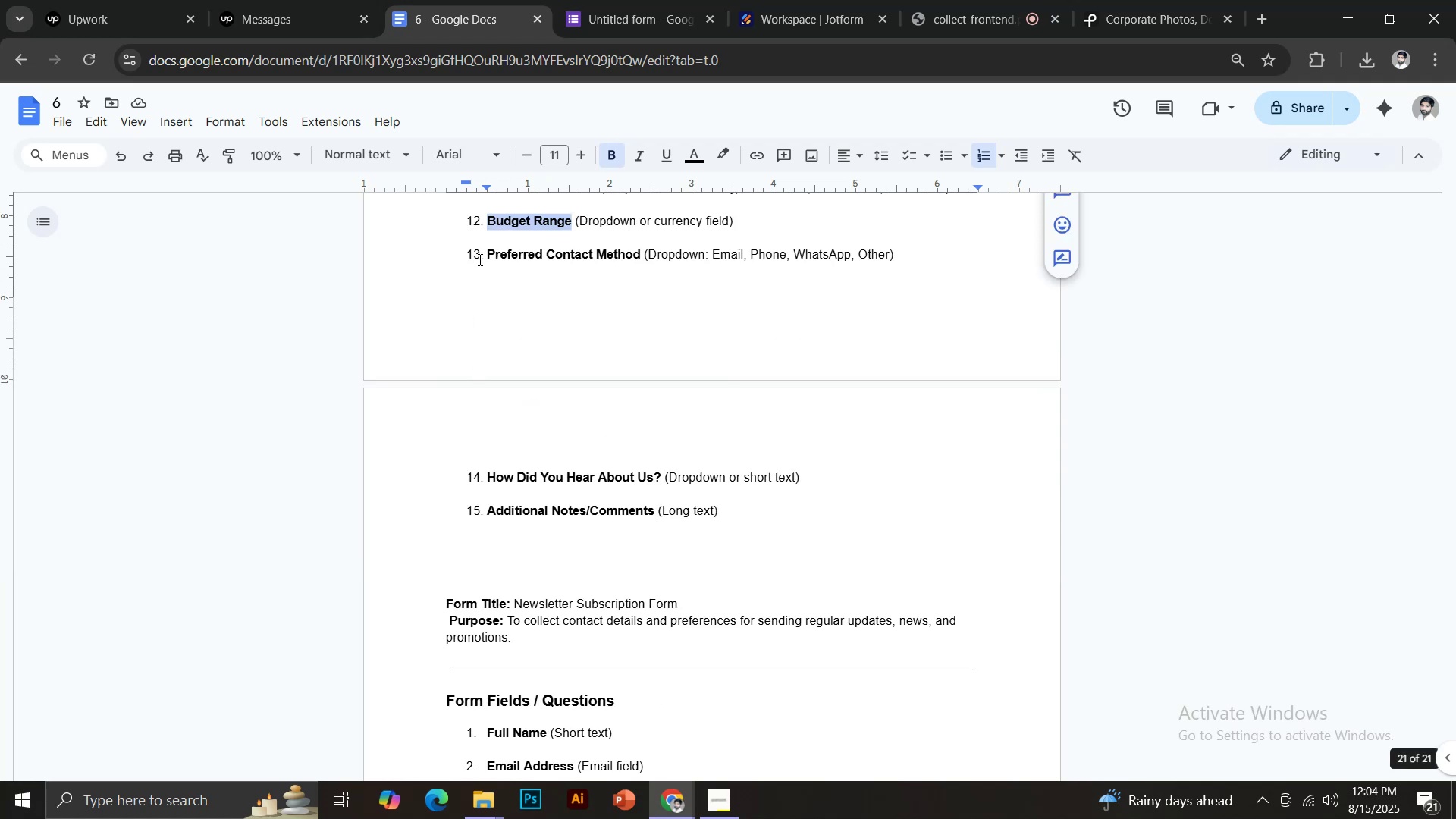 
left_click_drag(start_coordinate=[486, 258], to_coordinate=[643, 262])
 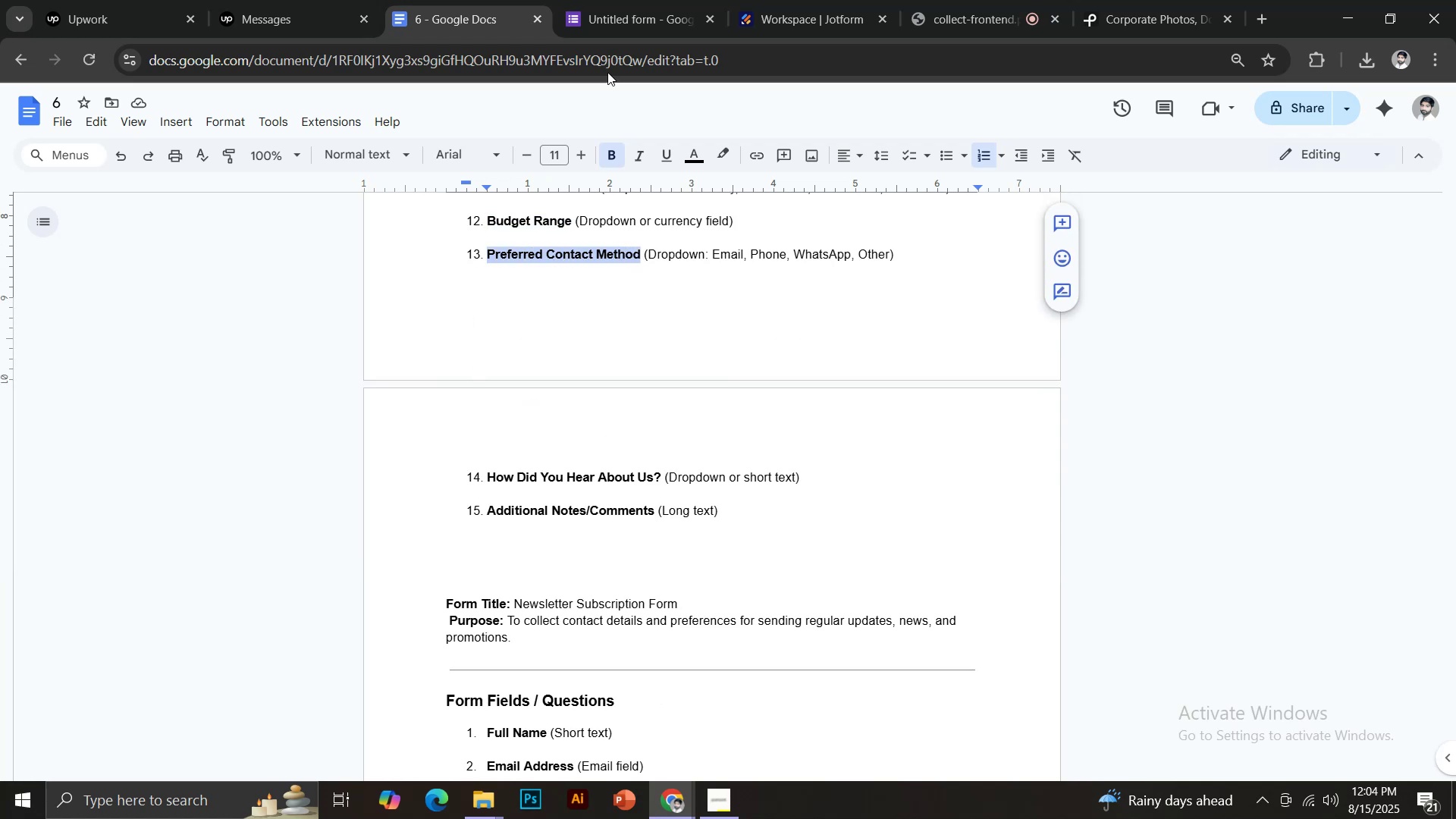 
key(Control+C)
 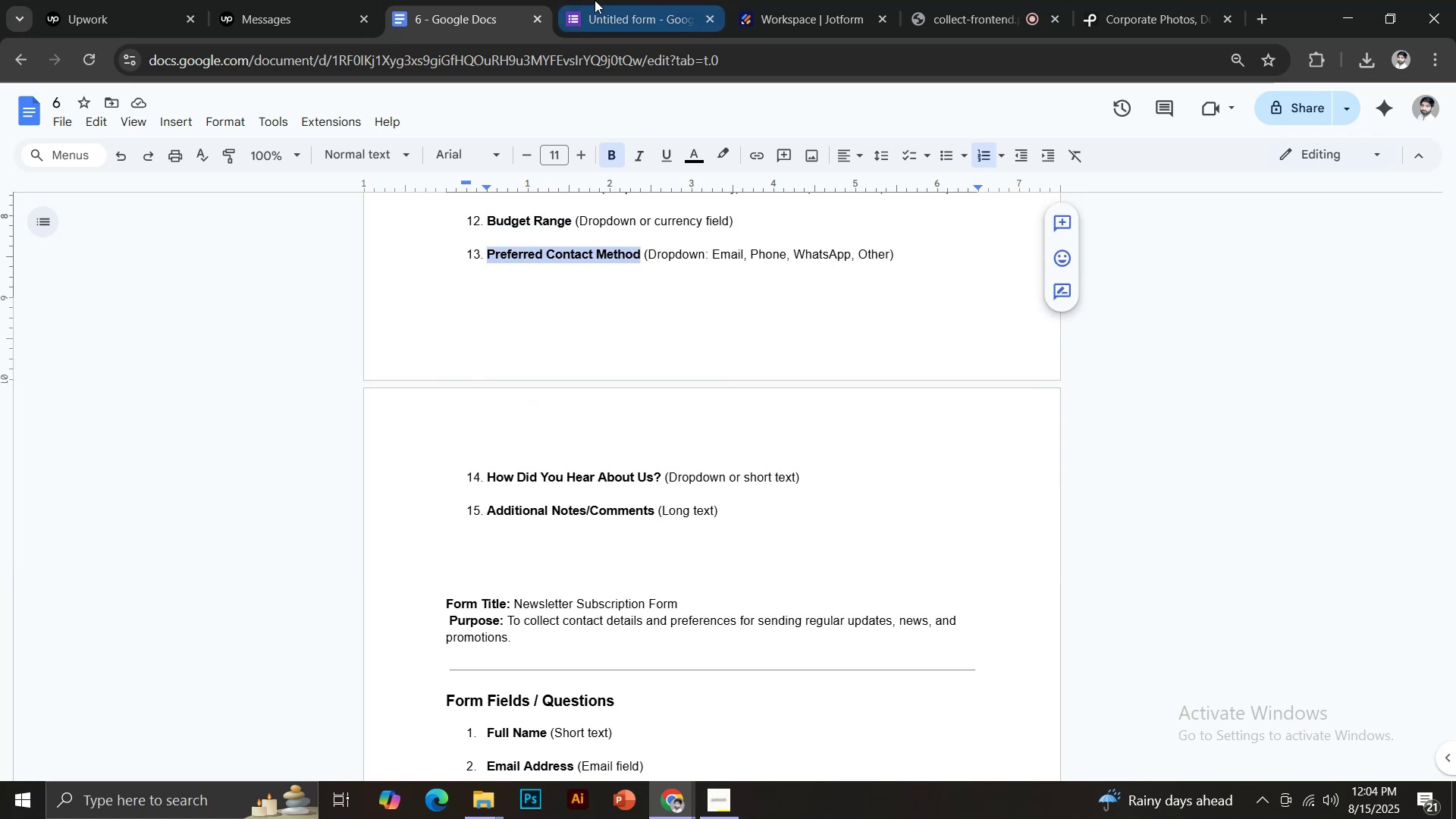 
left_click([639, 0])
 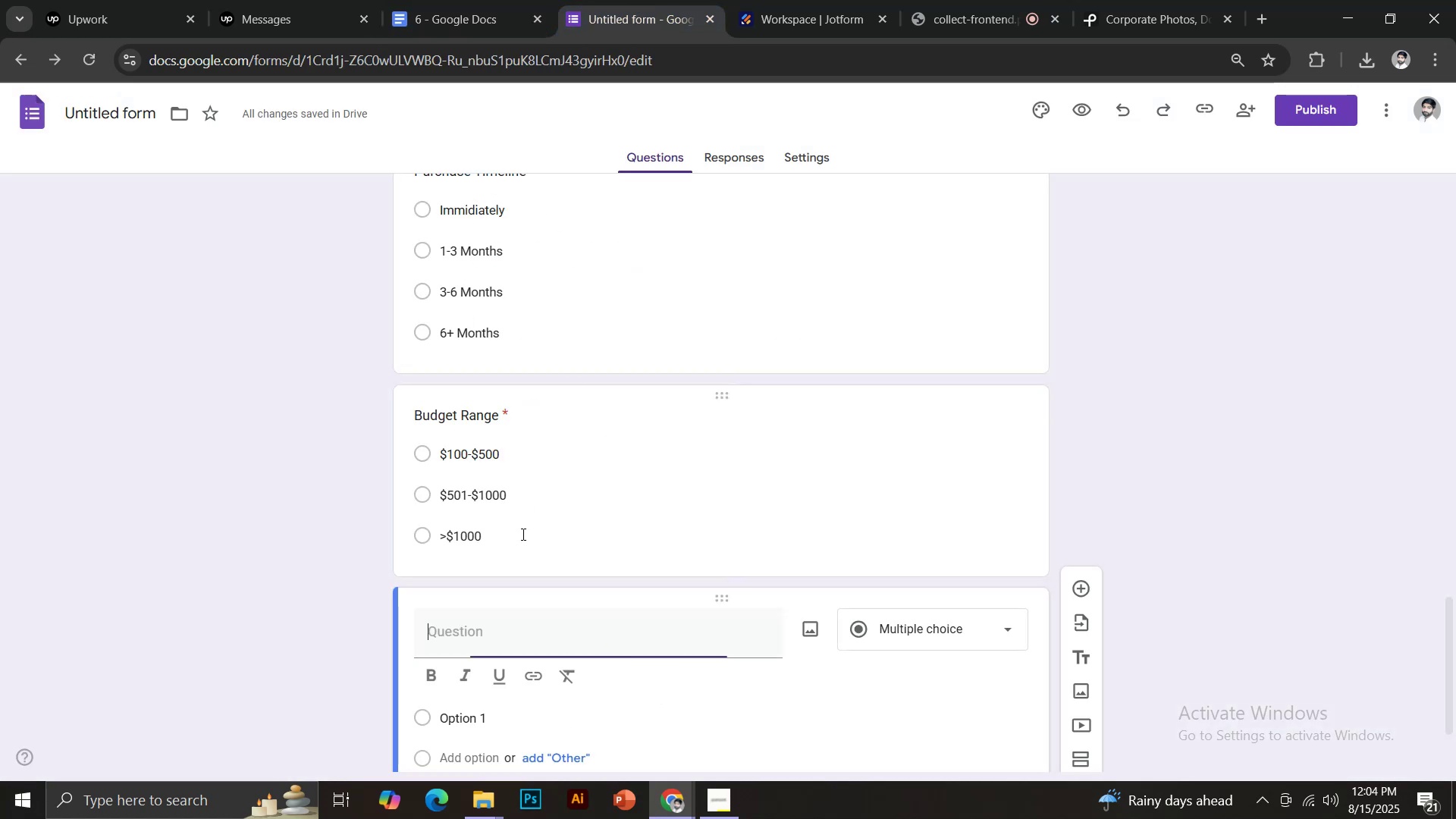 
key(Control+Shift+V)
 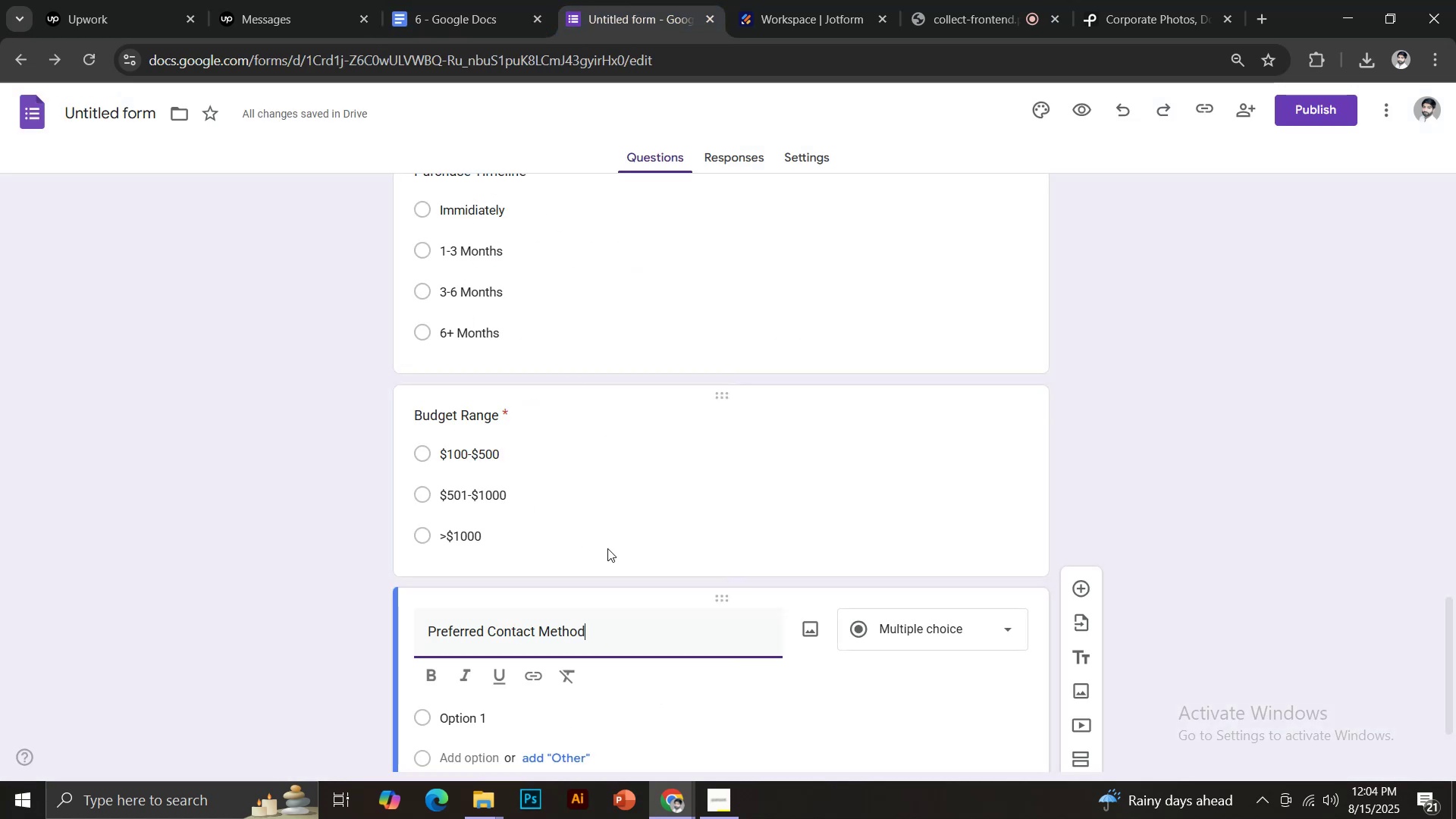 
scroll: coordinate [617, 548], scroll_direction: down, amount: 2.0
 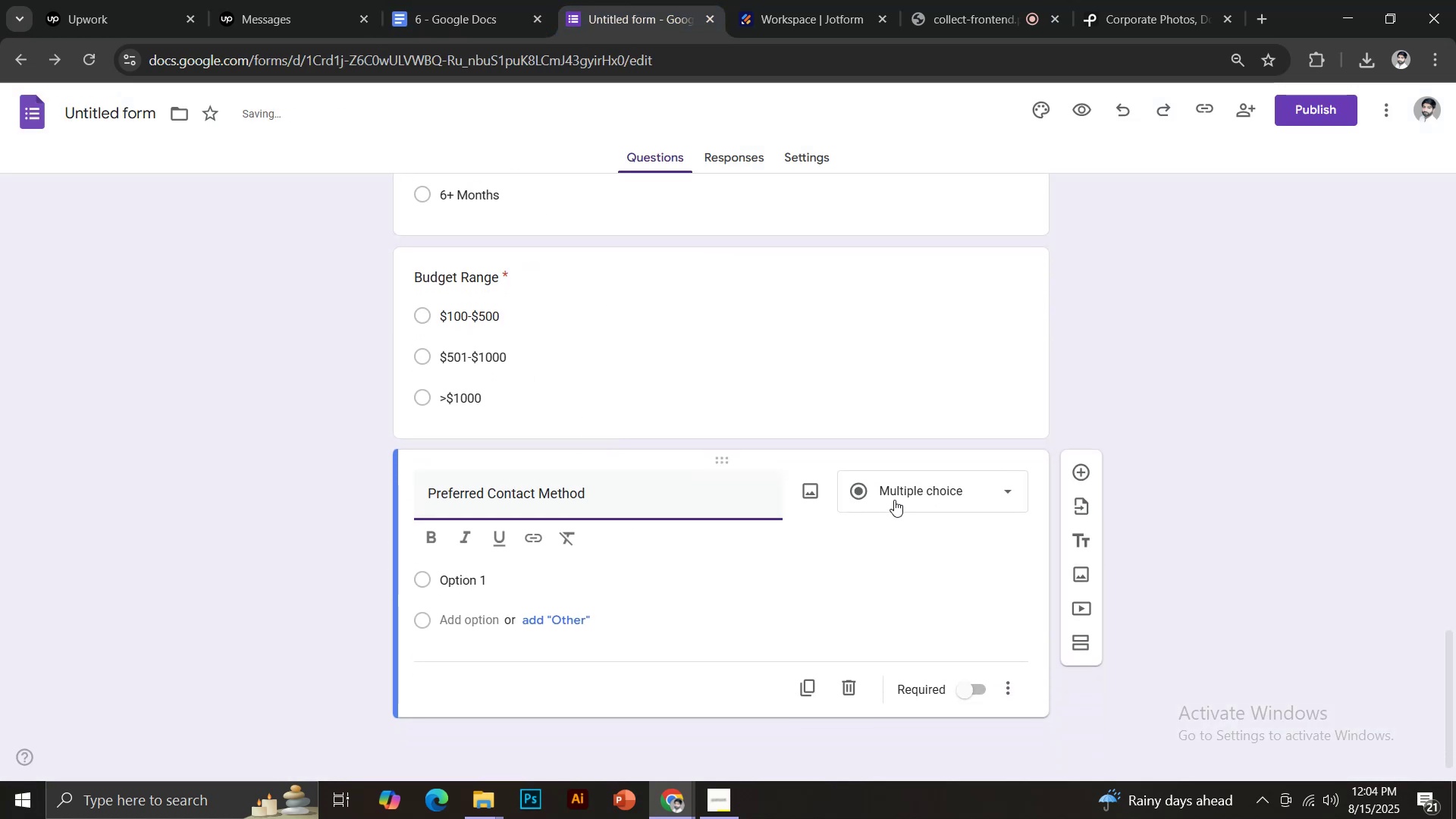 
left_click([898, 497])
 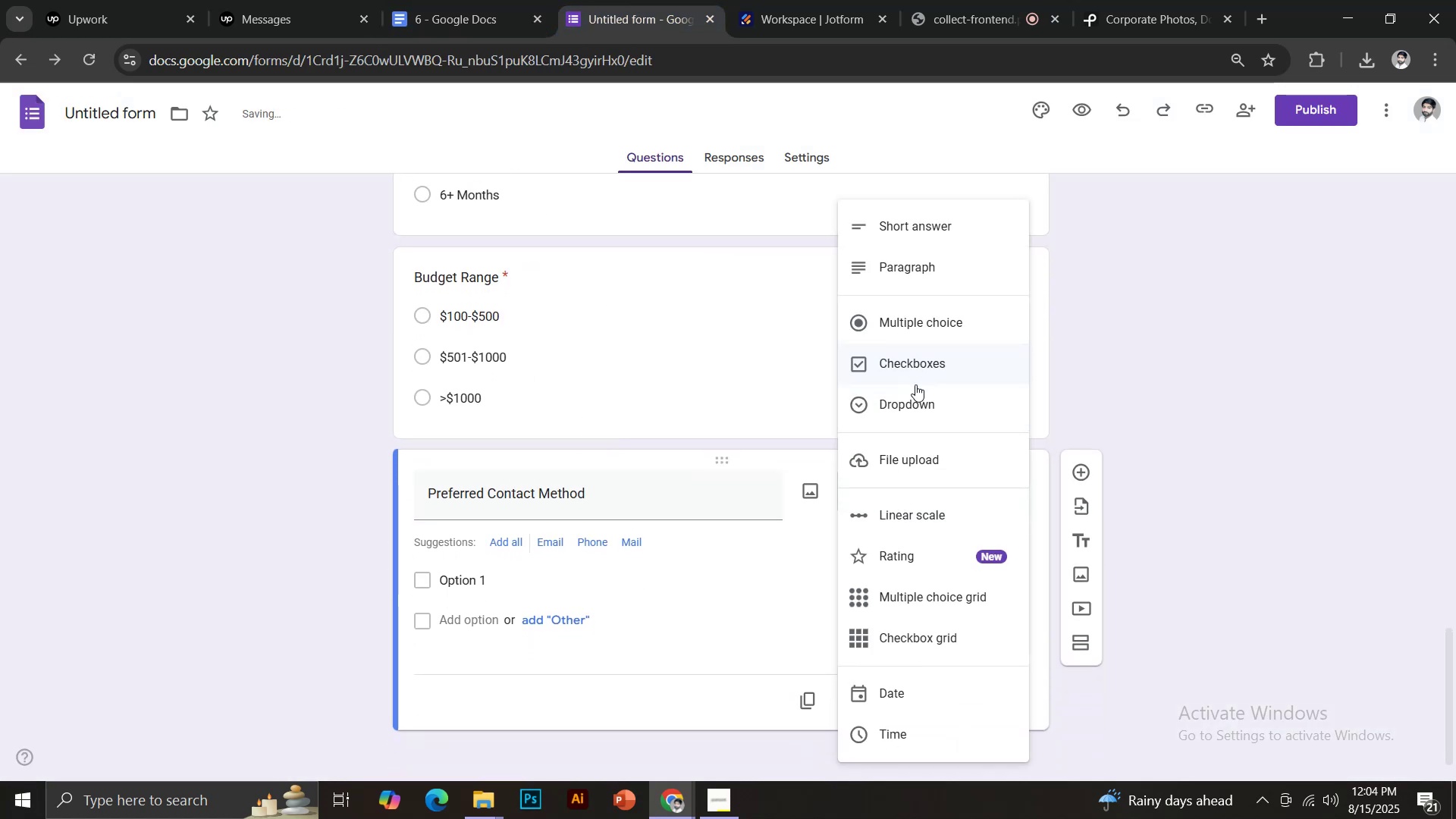 
left_click([915, 397])
 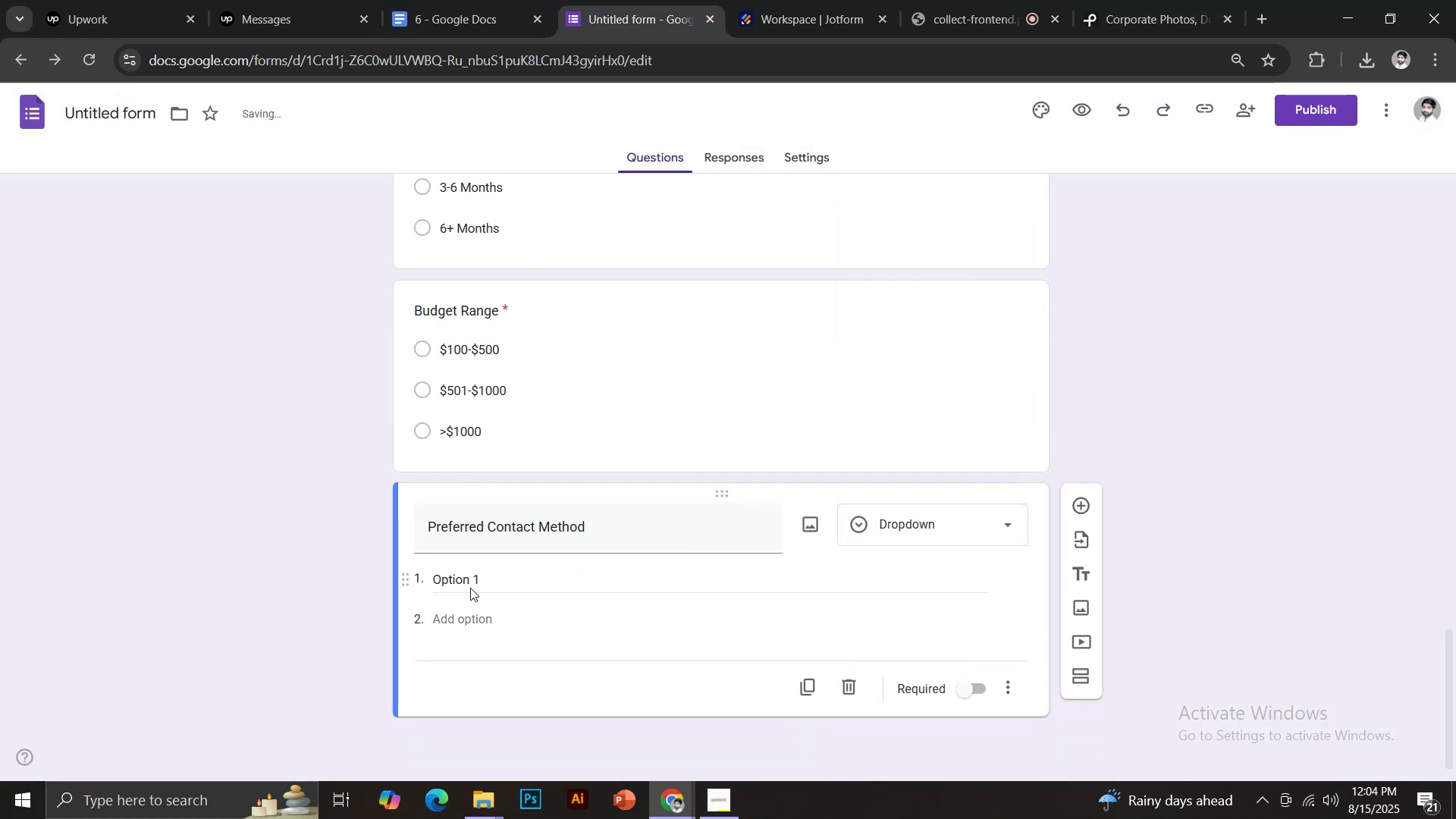 
left_click([470, 581])
 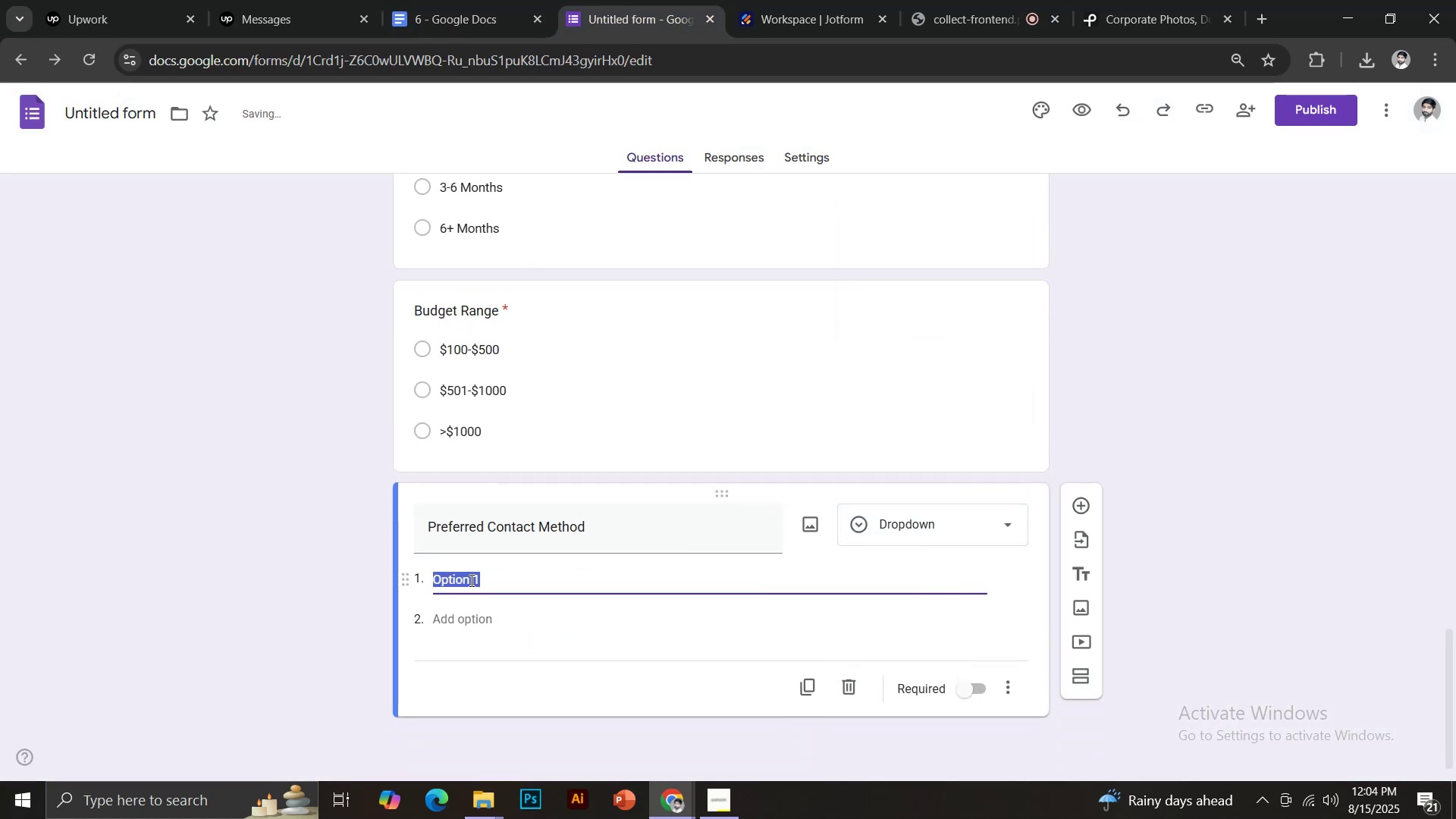 
type(Email)
 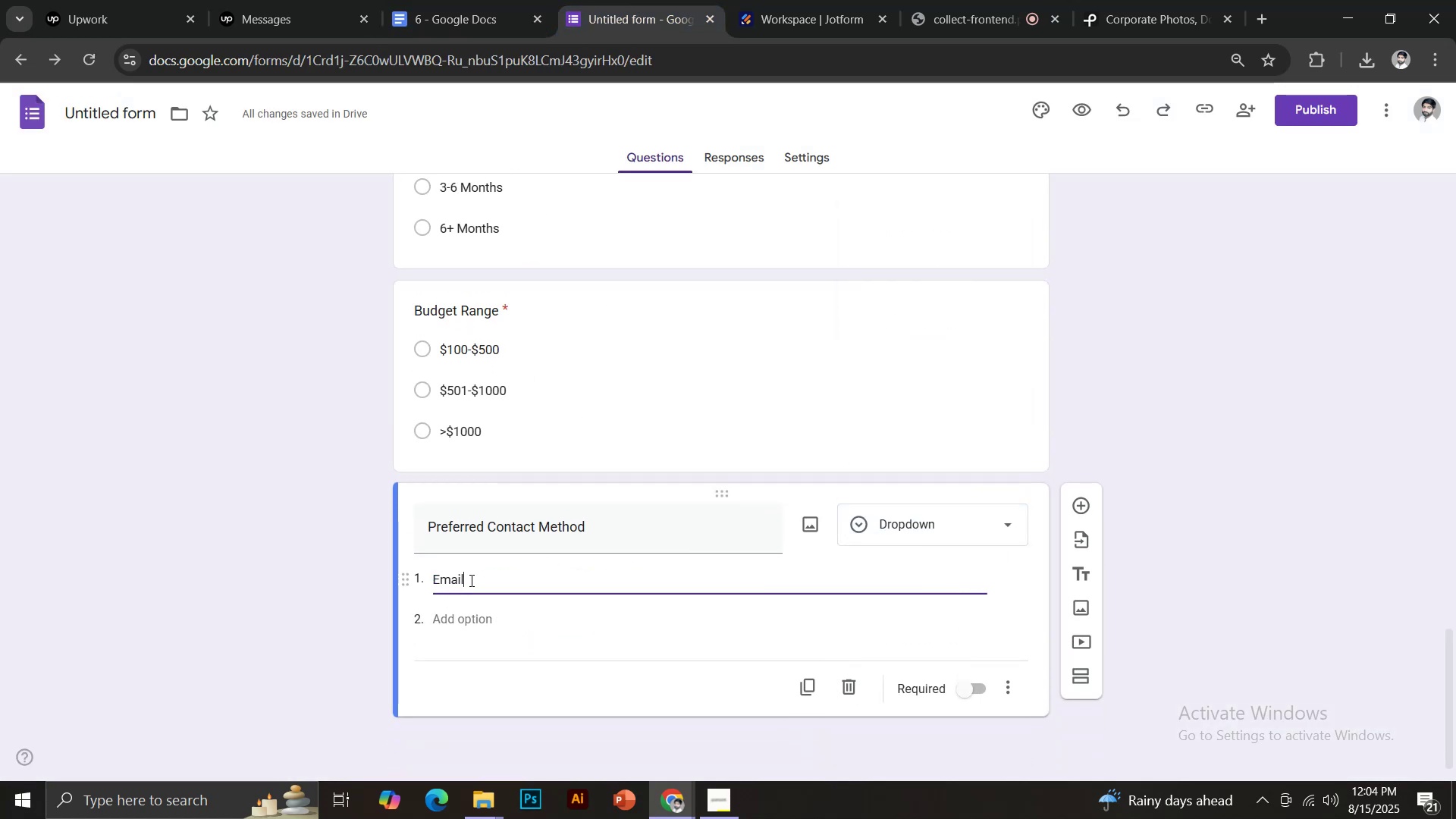 
key(Enter)
 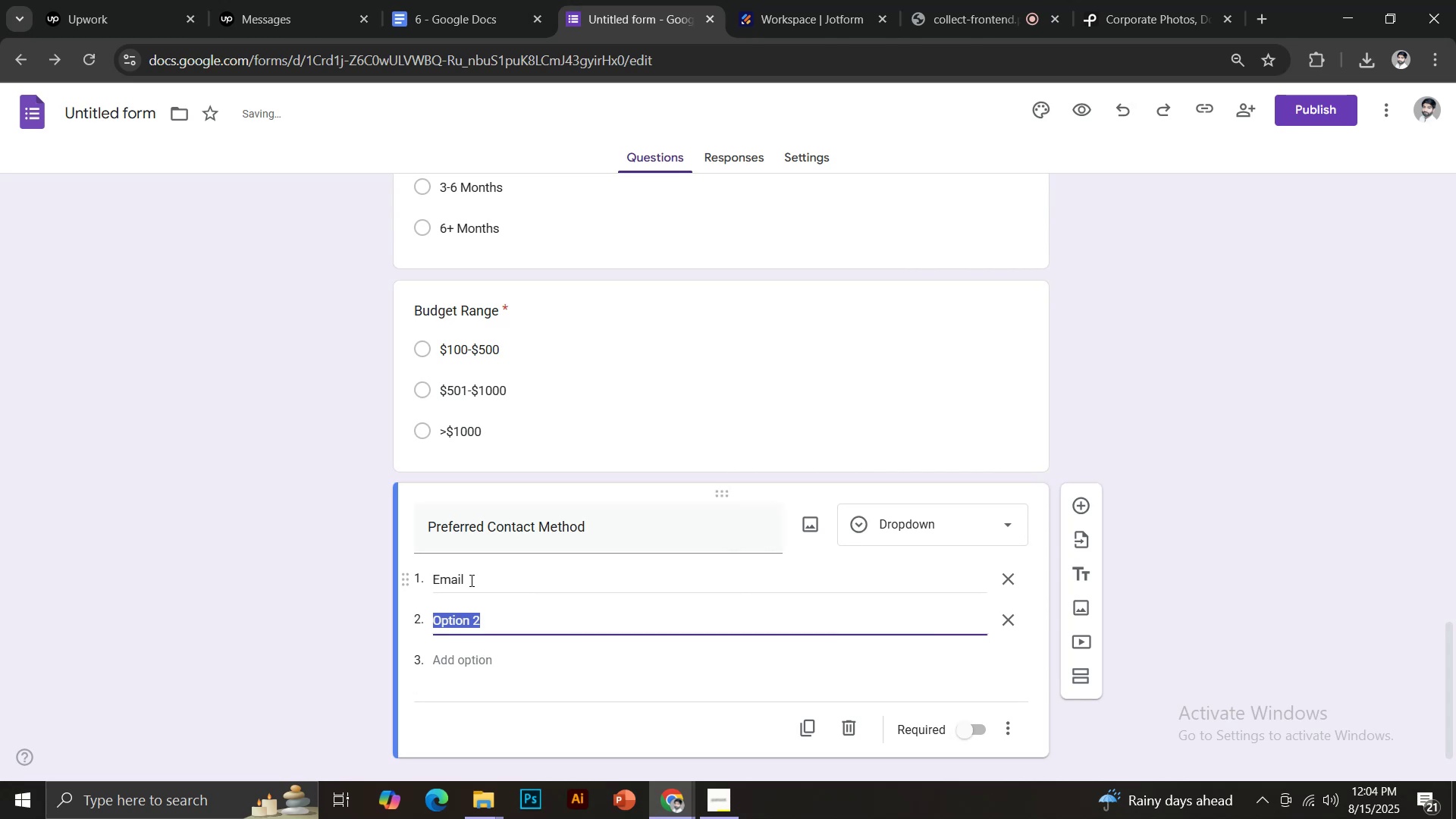 
type(Phone)
 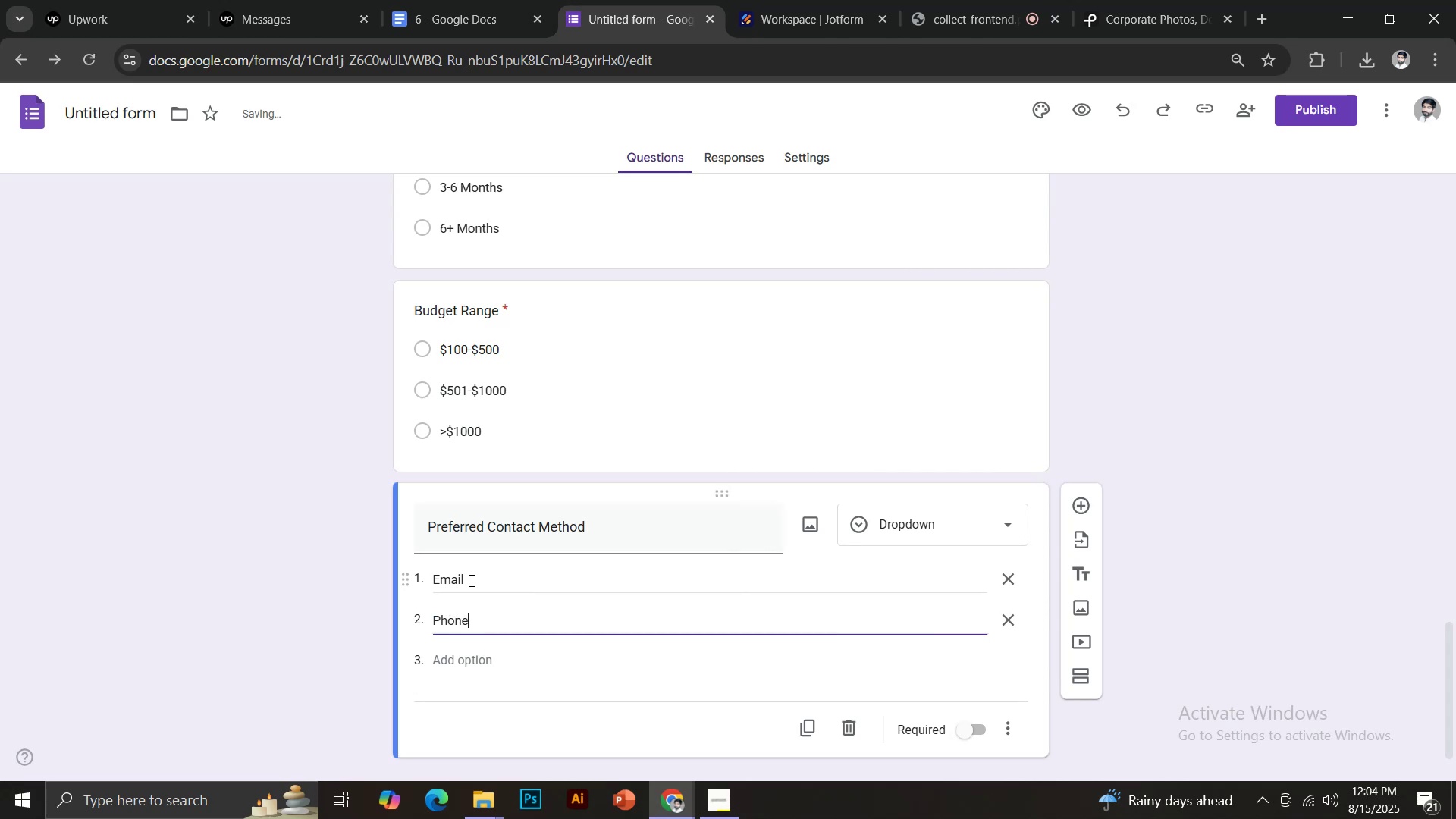 
key(Enter)
 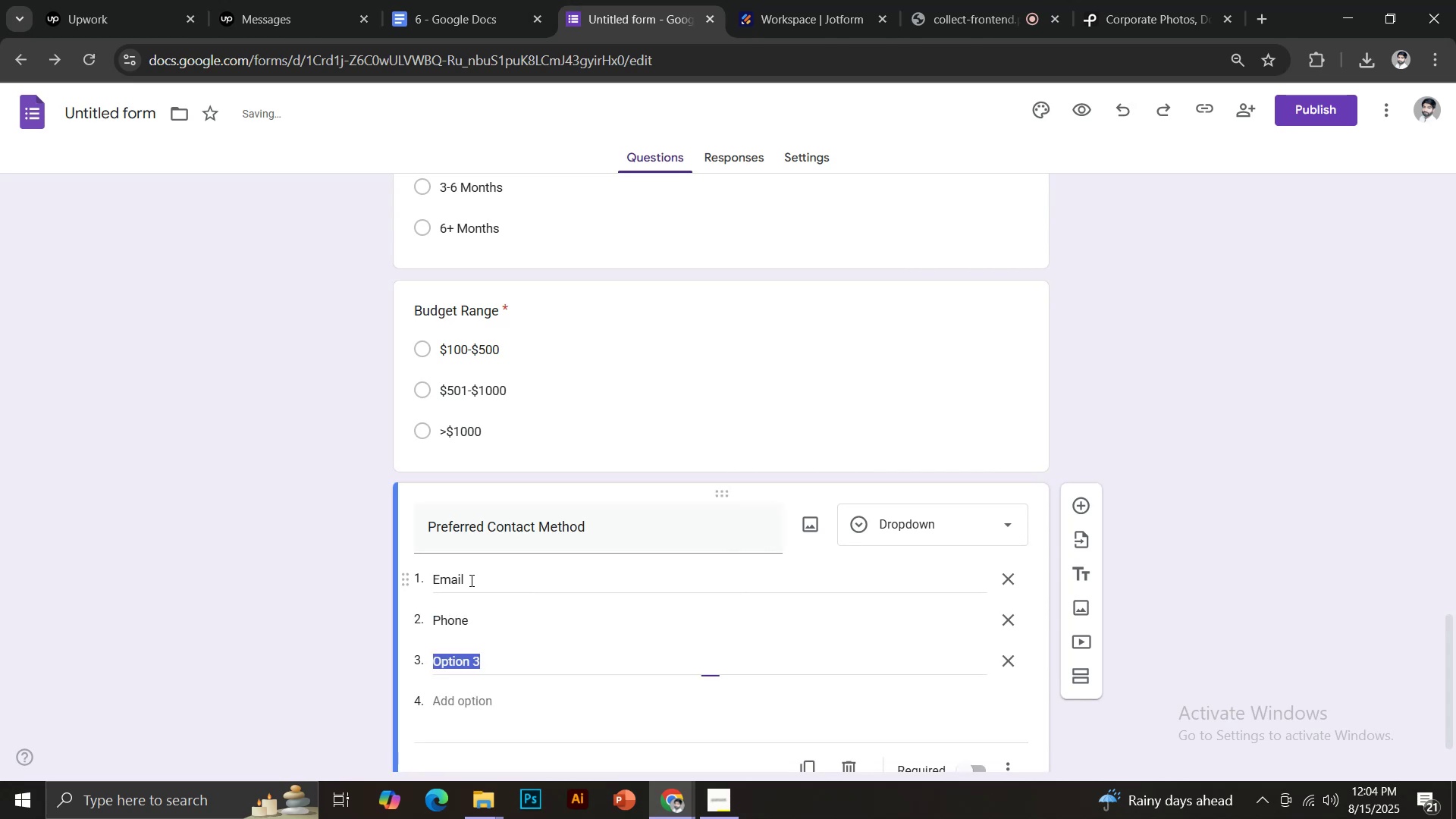 
type(Both)
 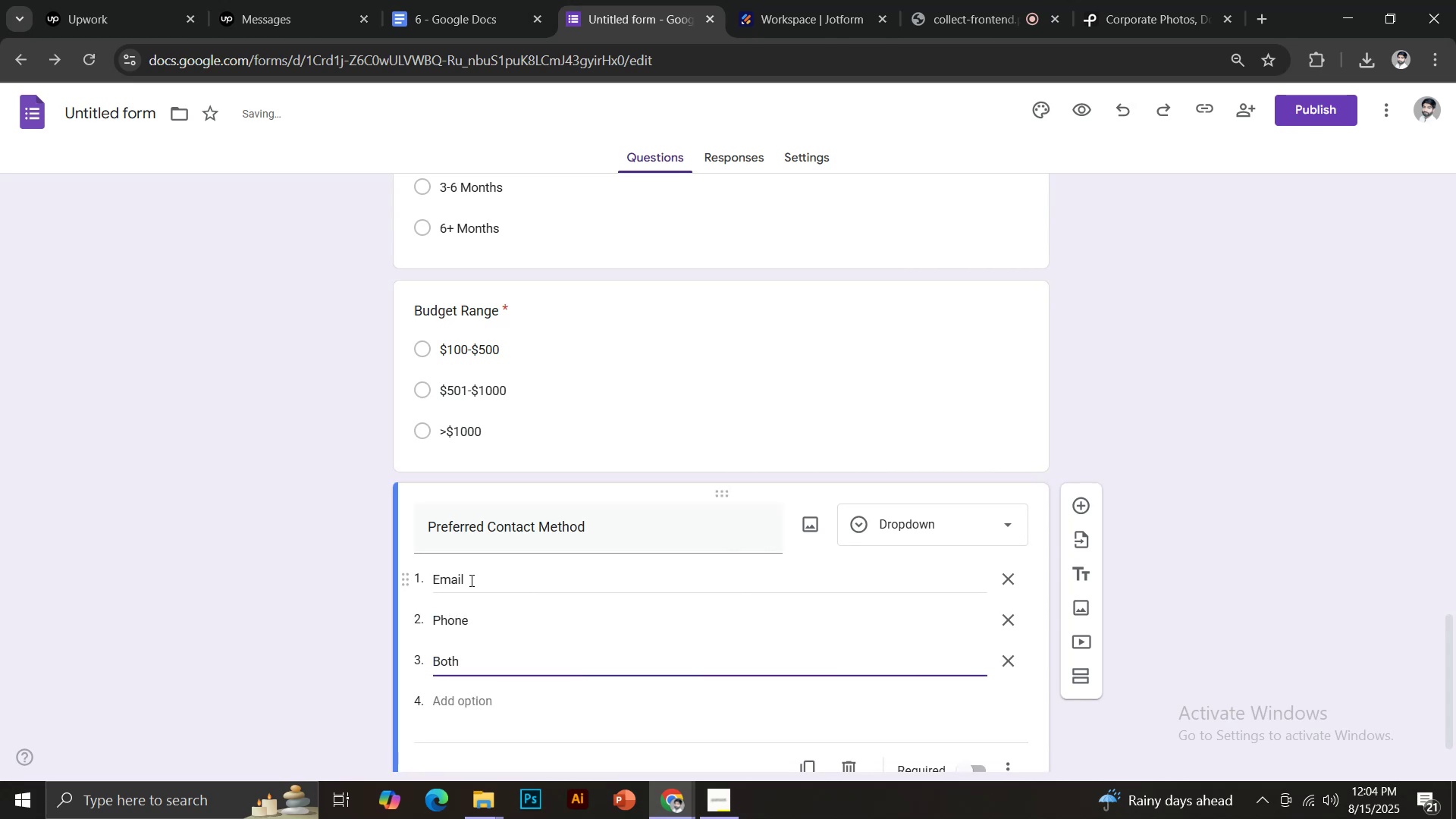 
scroll: coordinate [557, 616], scroll_direction: down, amount: 2.0
 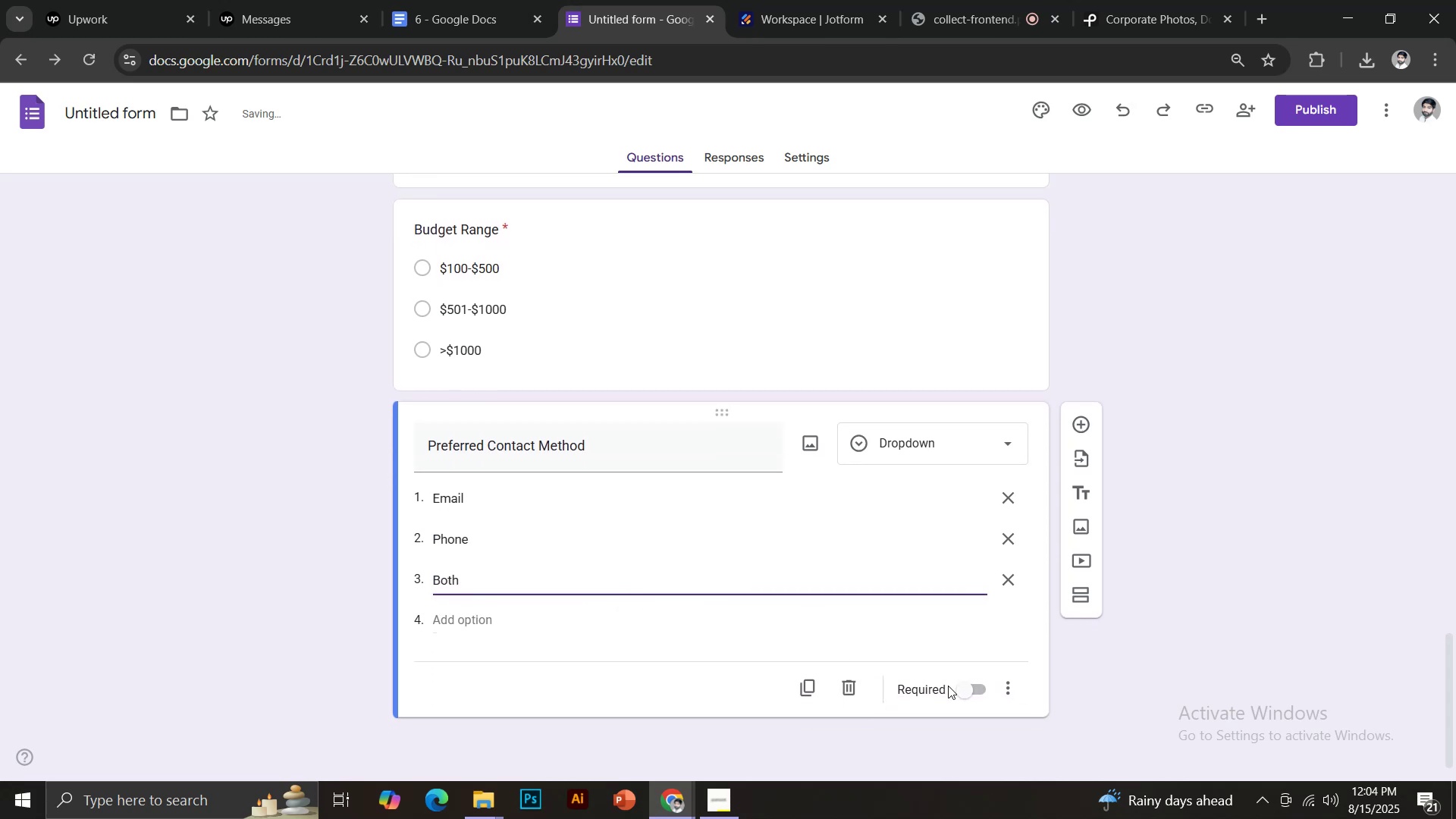 
left_click([968, 686])
 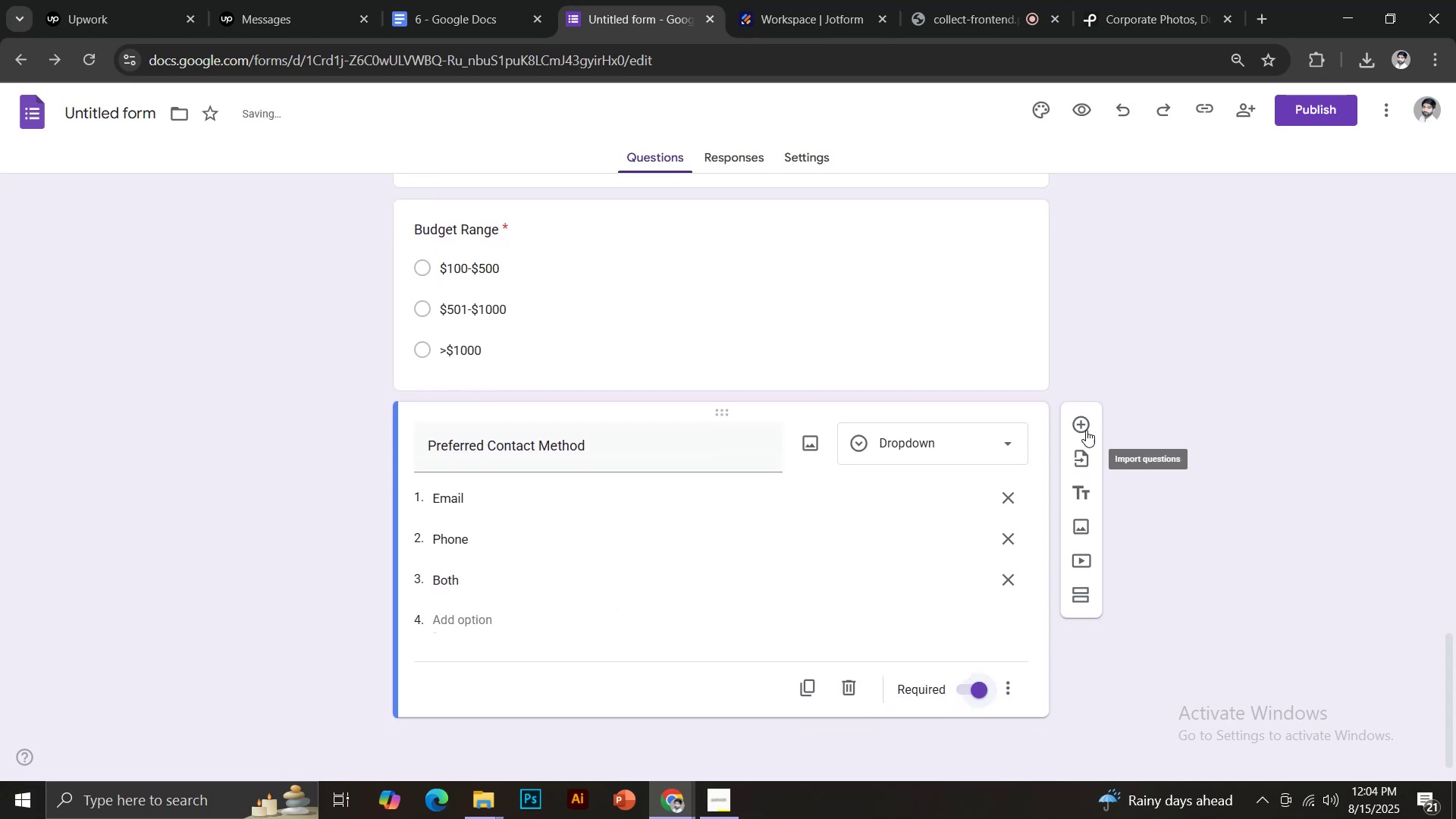 
left_click([1076, 422])
 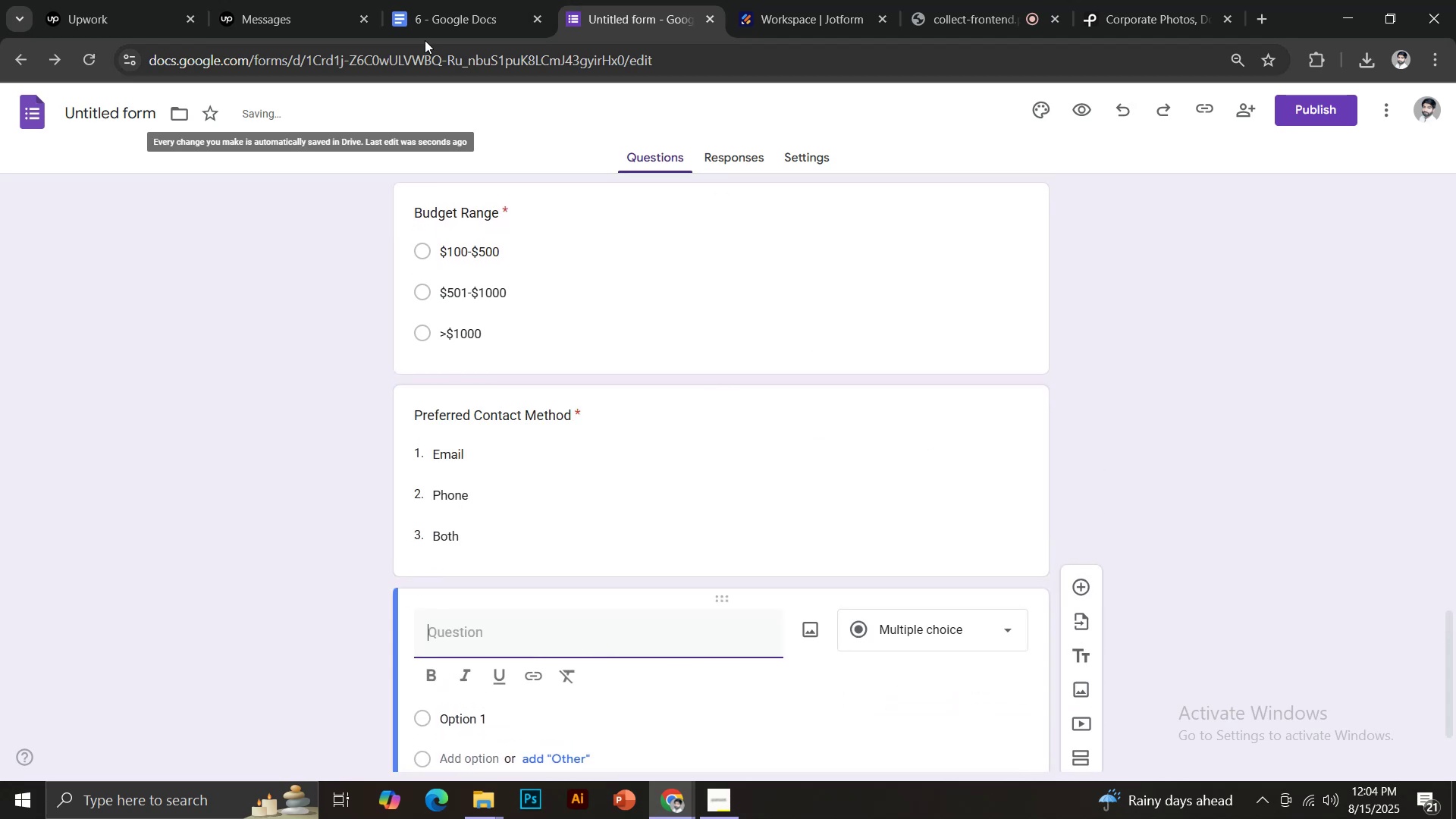 
left_click([425, 0])
 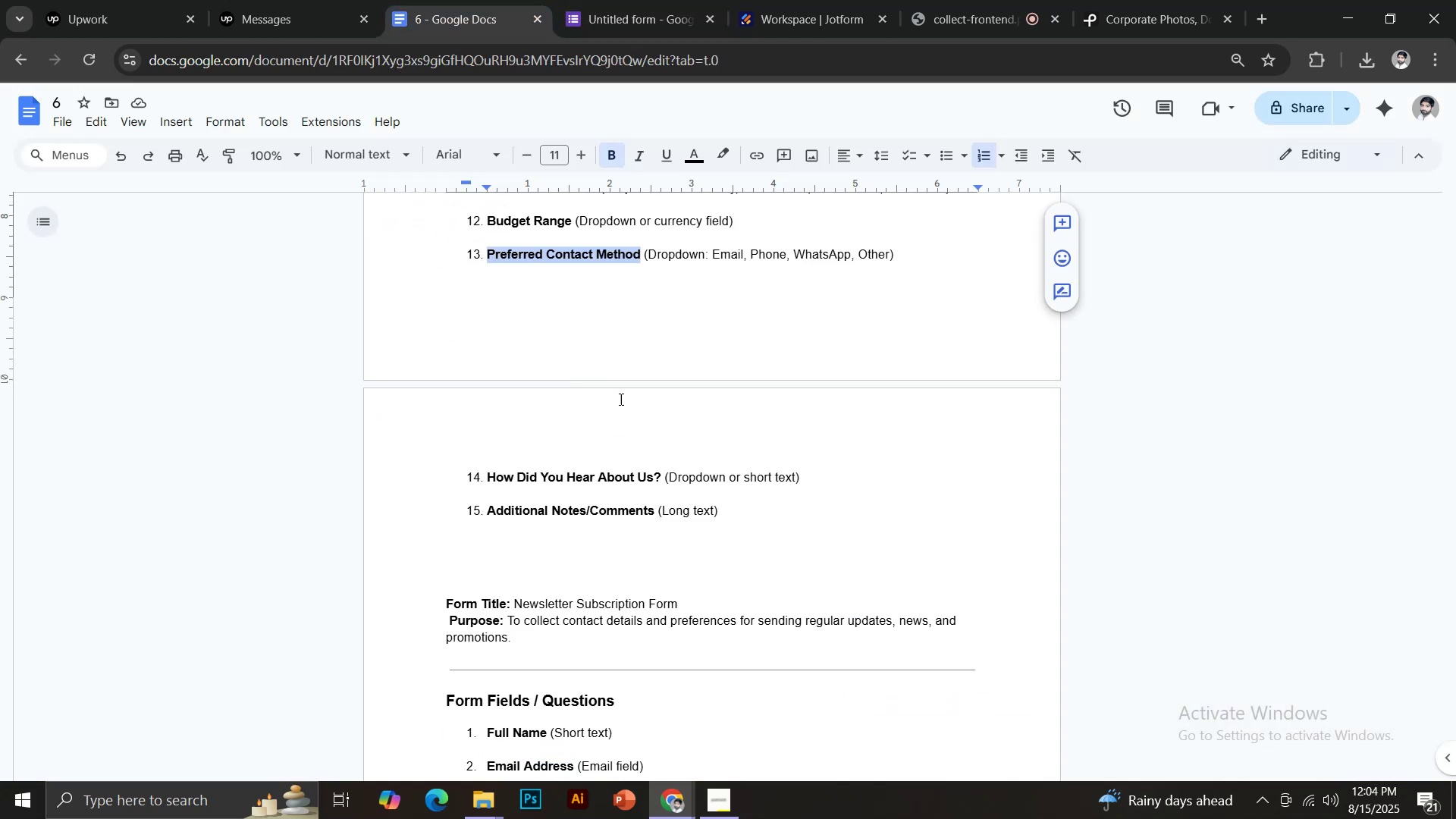 
scroll: coordinate [615, 421], scroll_direction: down, amount: 1.0
 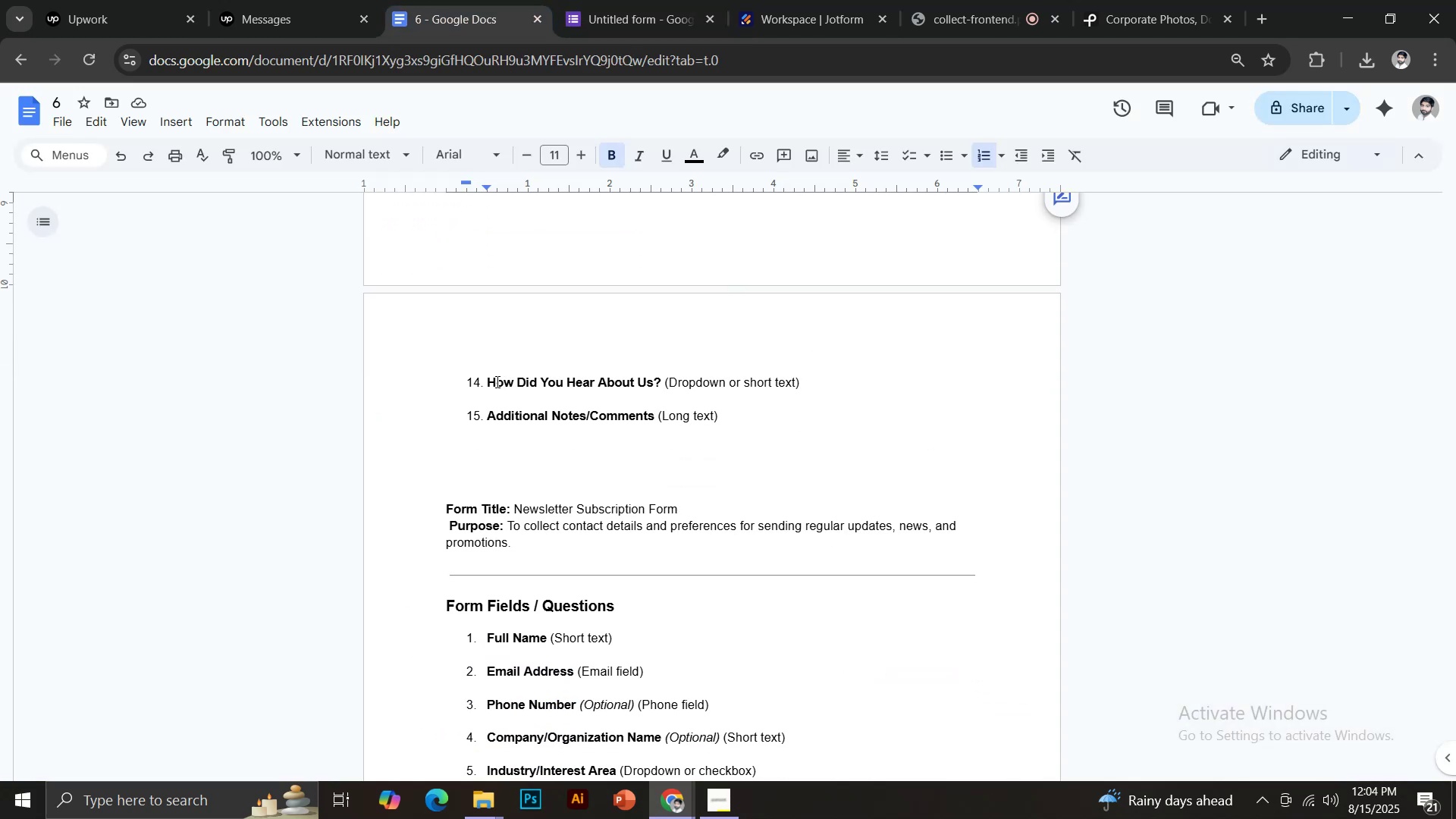 
left_click_drag(start_coordinate=[487, 381], to_coordinate=[663, 372])
 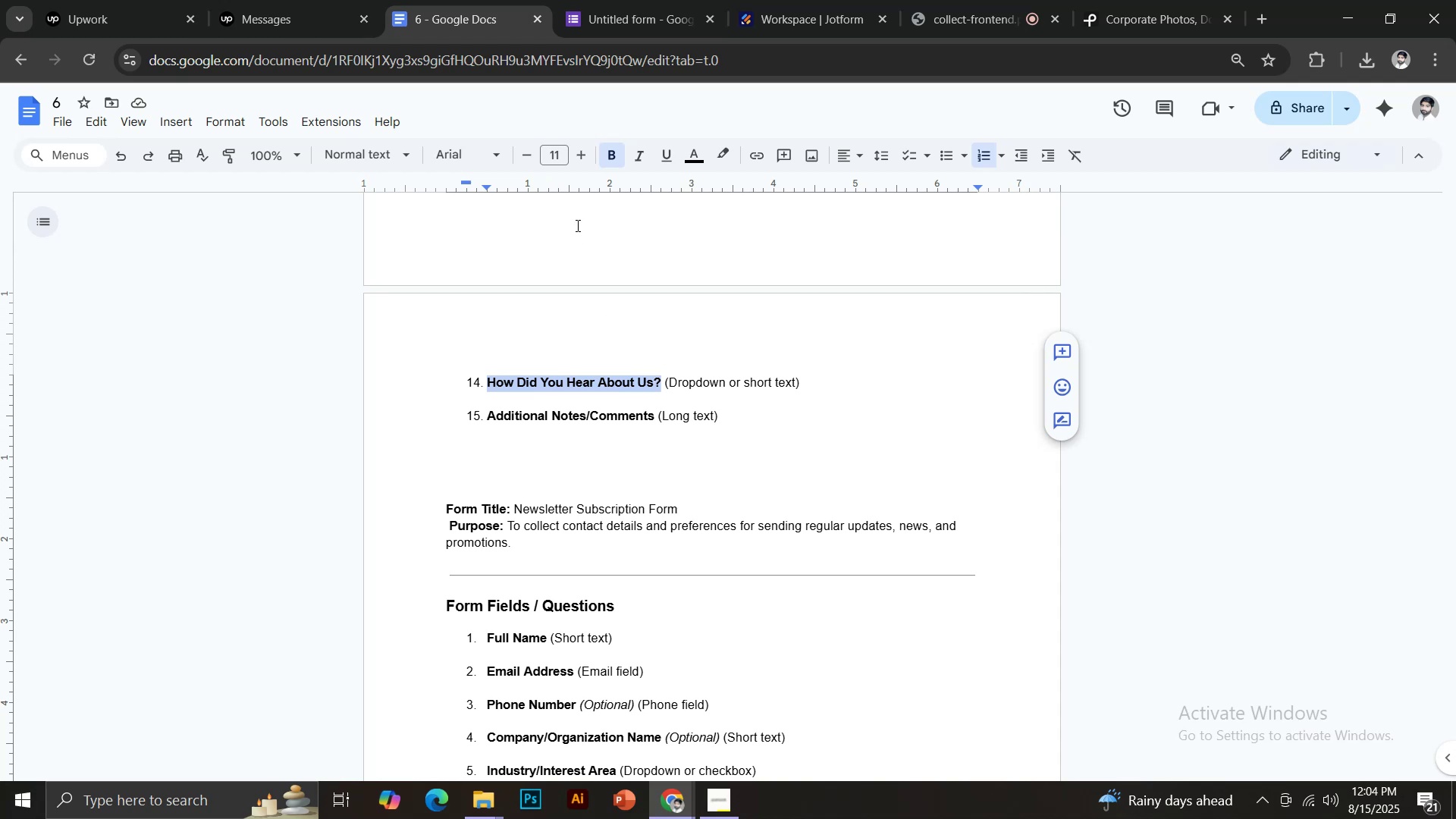 
key(Control+C)
 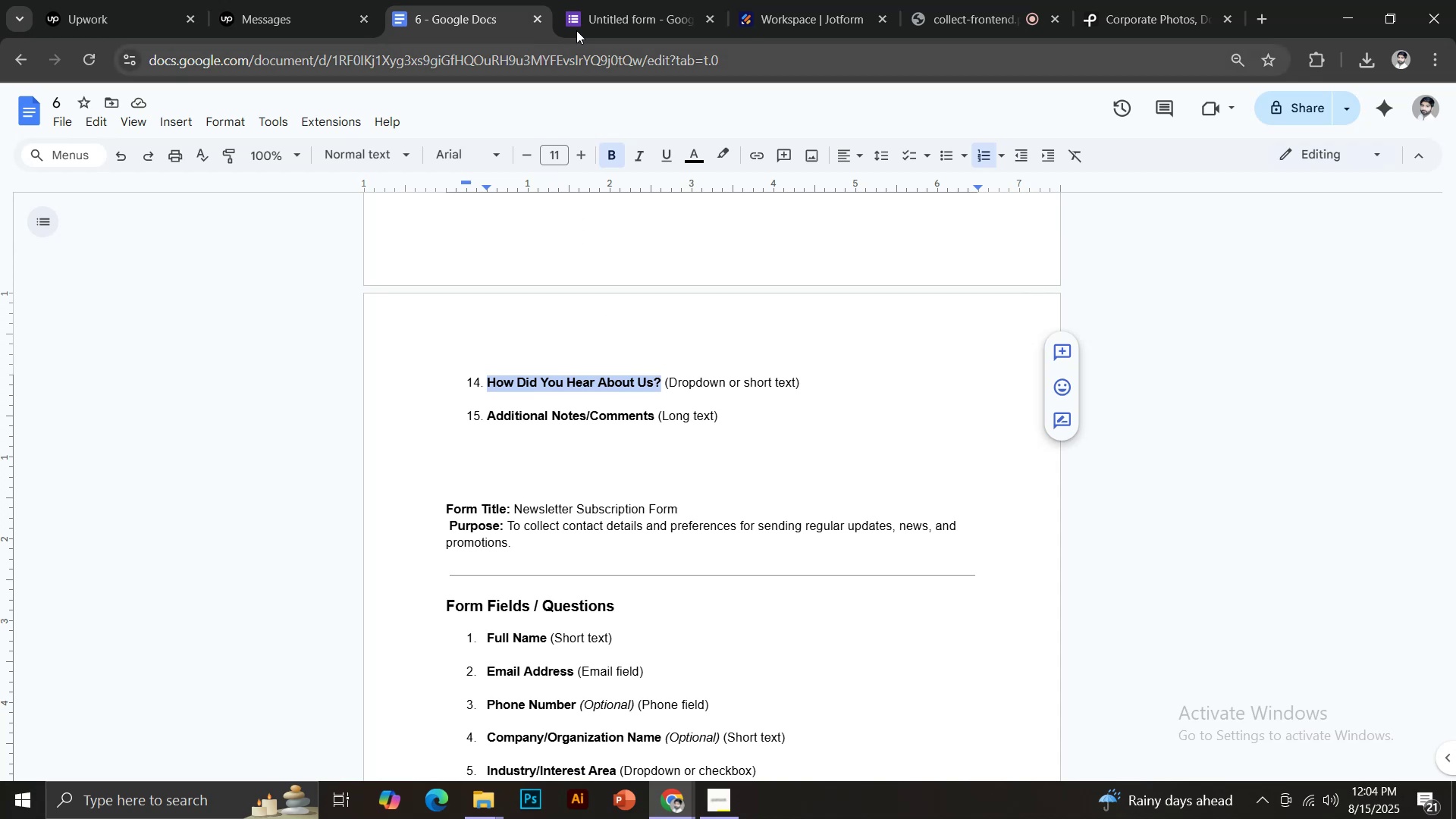 
left_click([627, 5])
 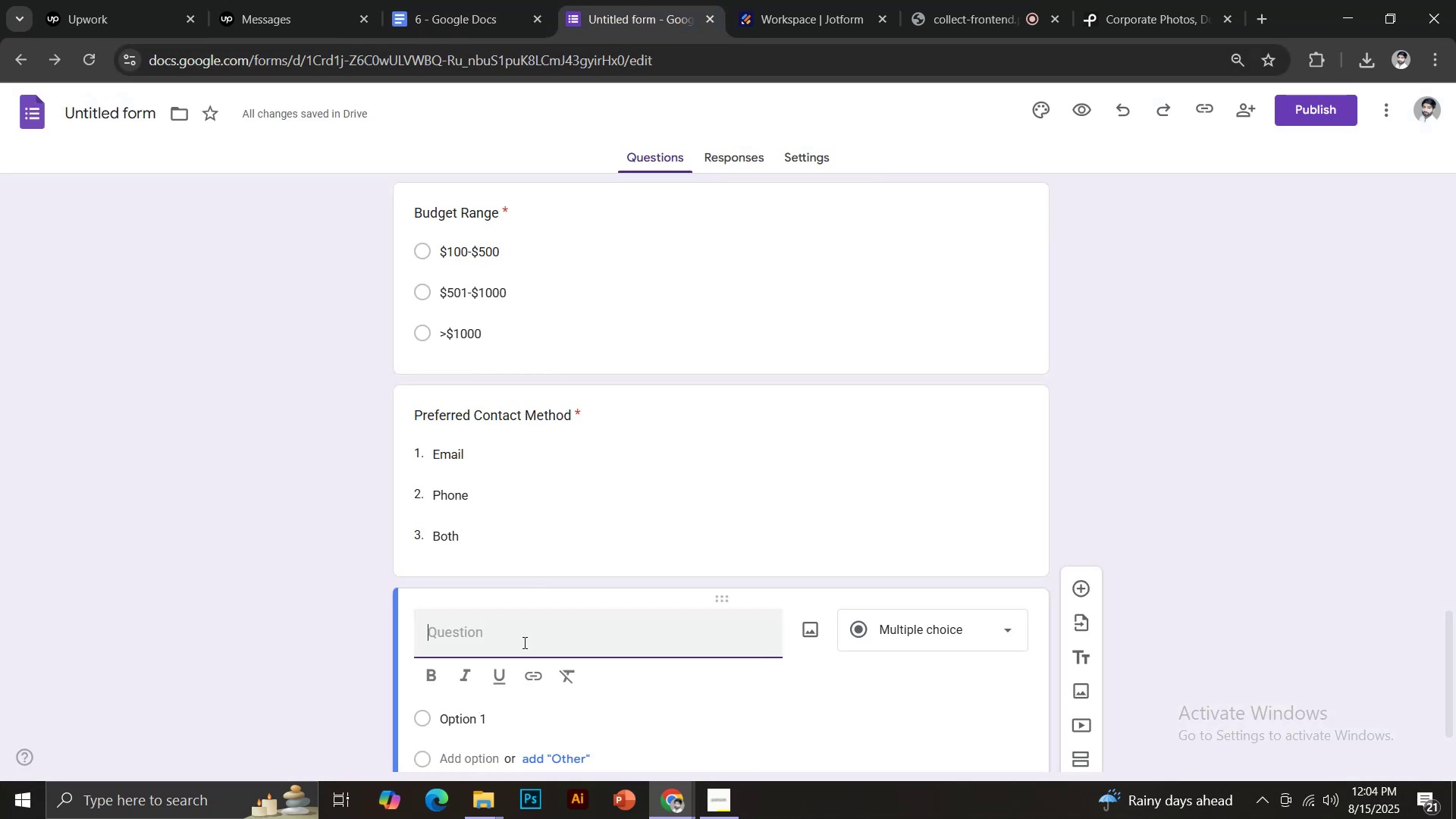 
key(Control+Shift+V)
 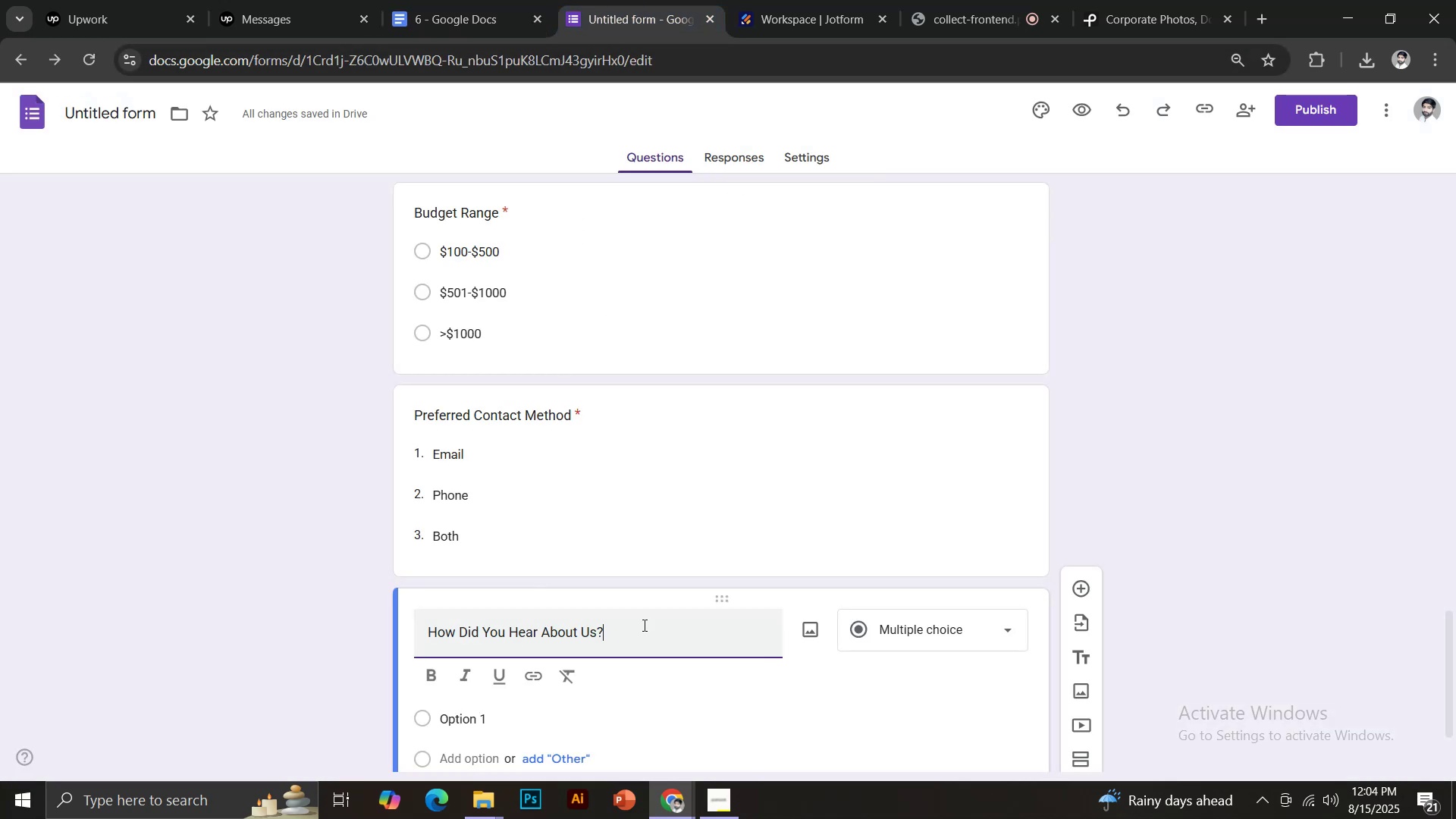 
scroll: coordinate [644, 623], scroll_direction: down, amount: 1.0
 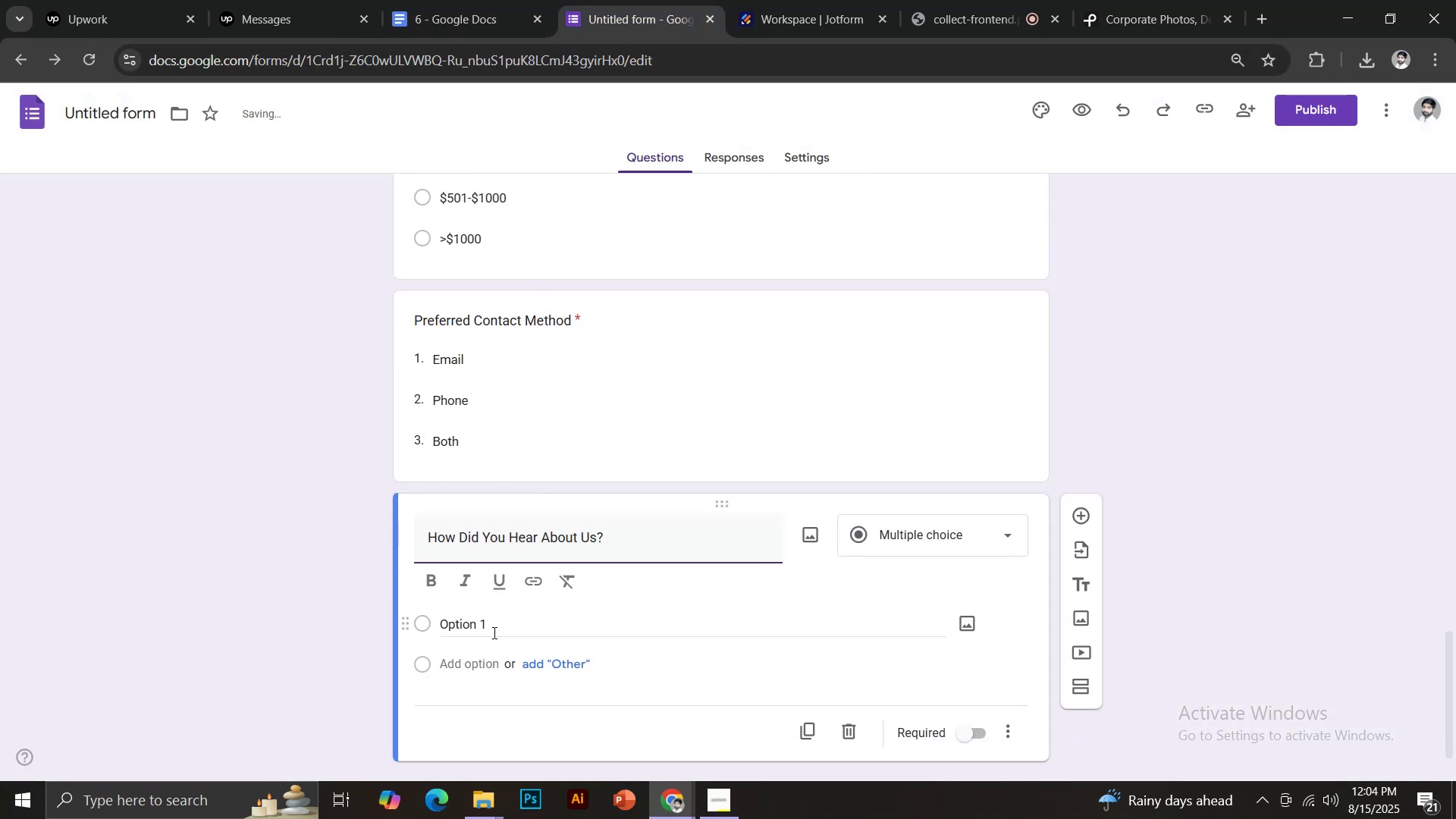 
left_click([487, 628])
 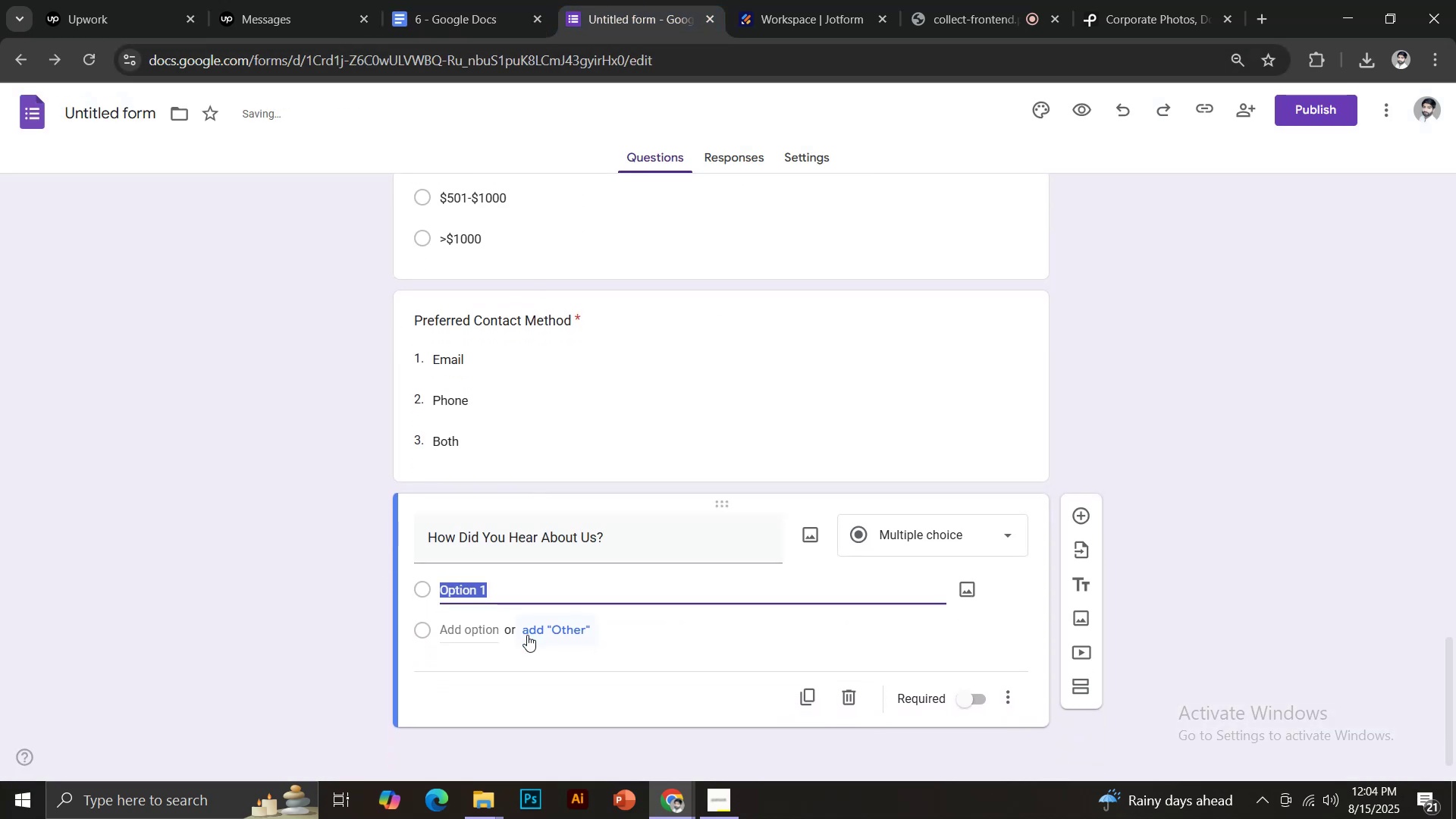 
type(Friend)
 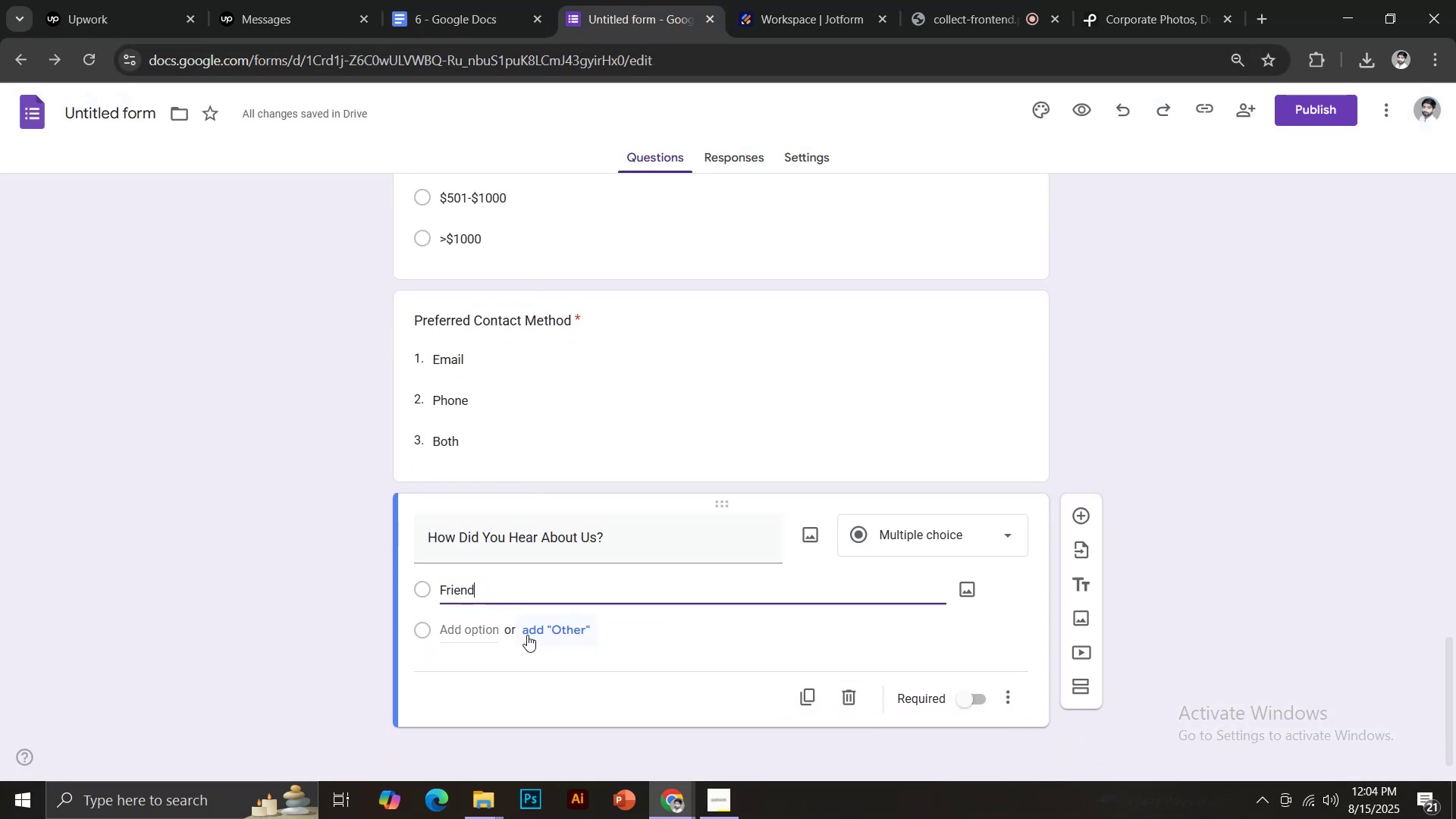 
key(Enter)
 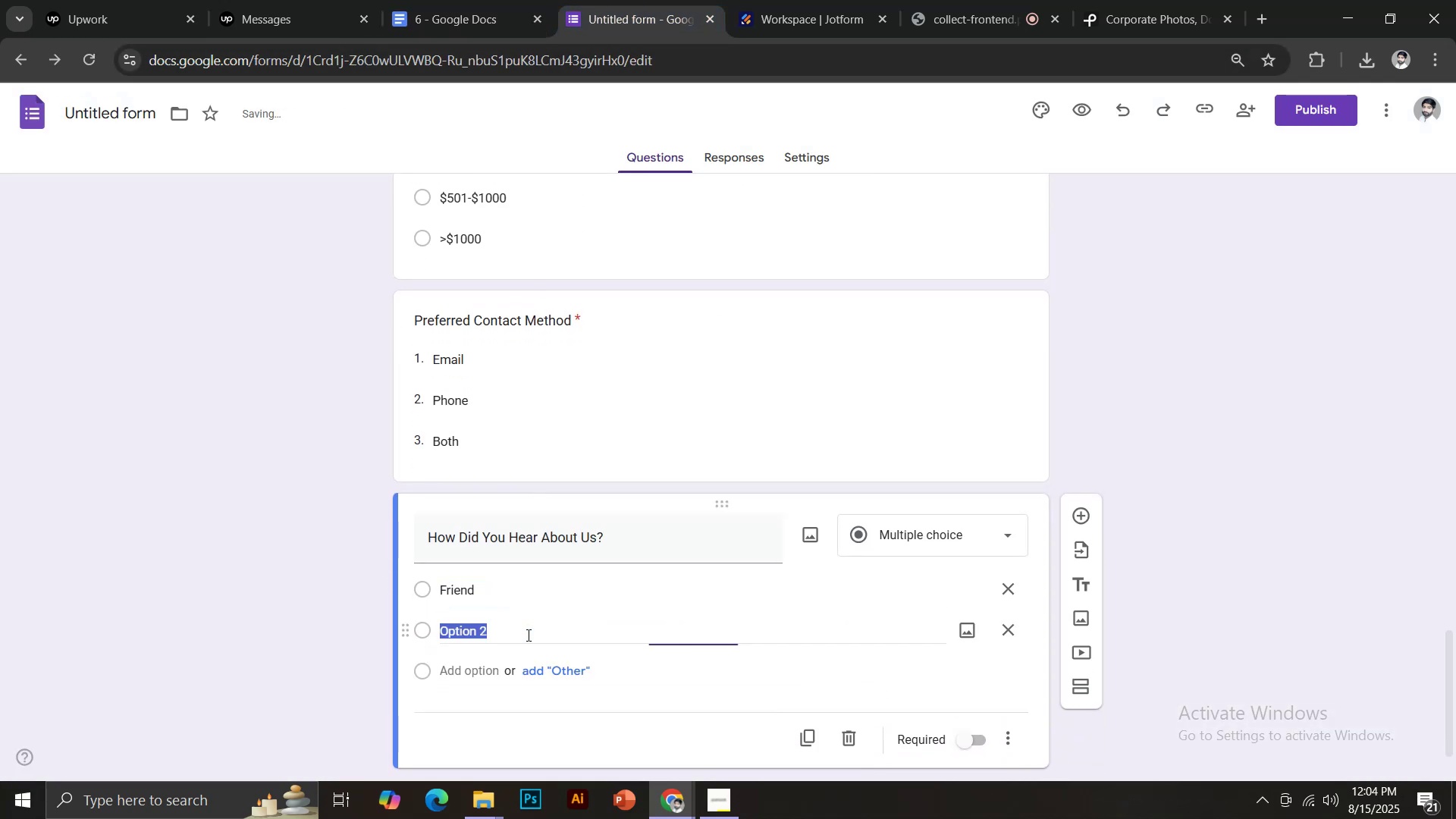 
type(Social Media)
 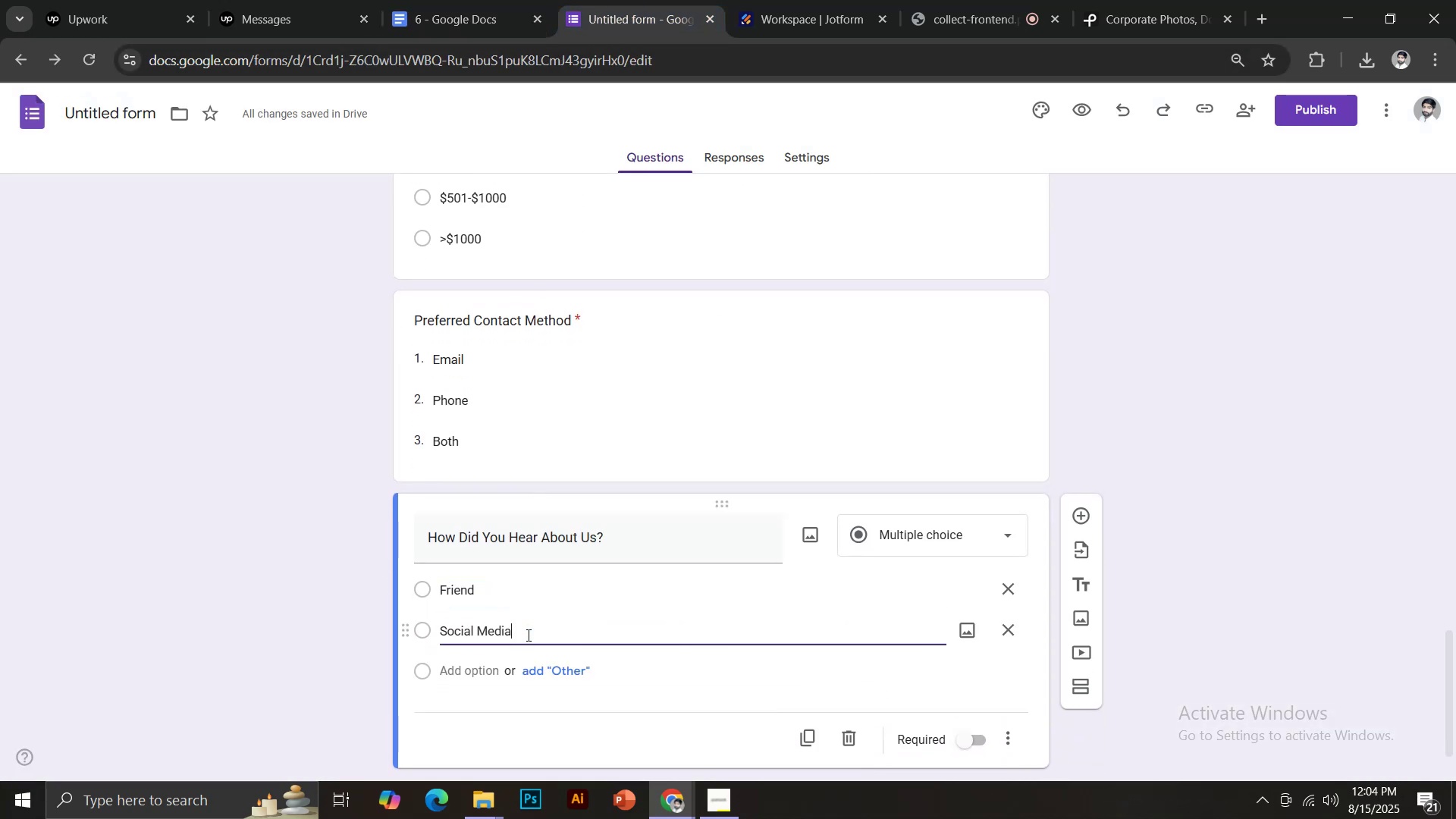 
key(Enter)
 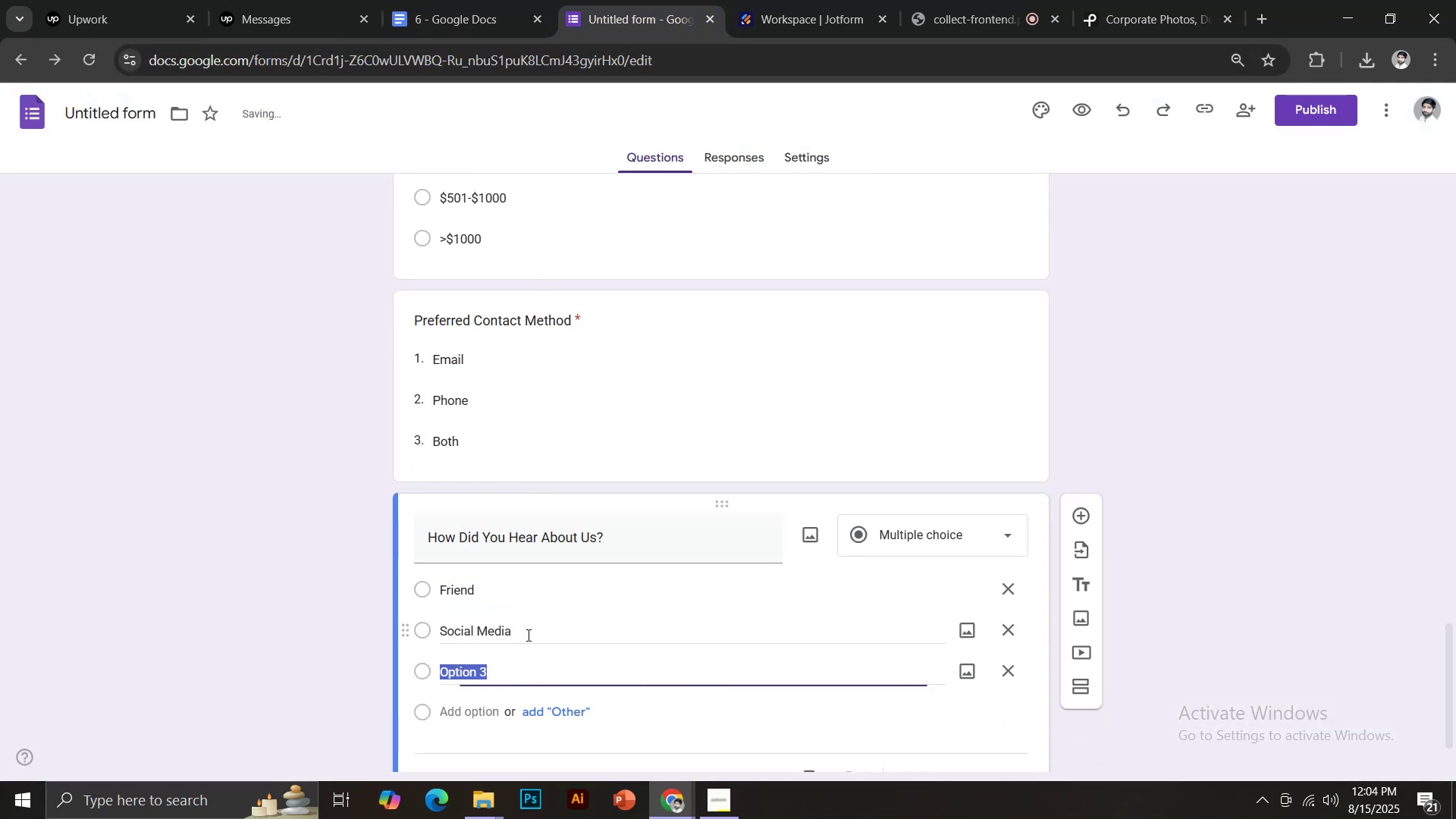 
type(Search Engine)
 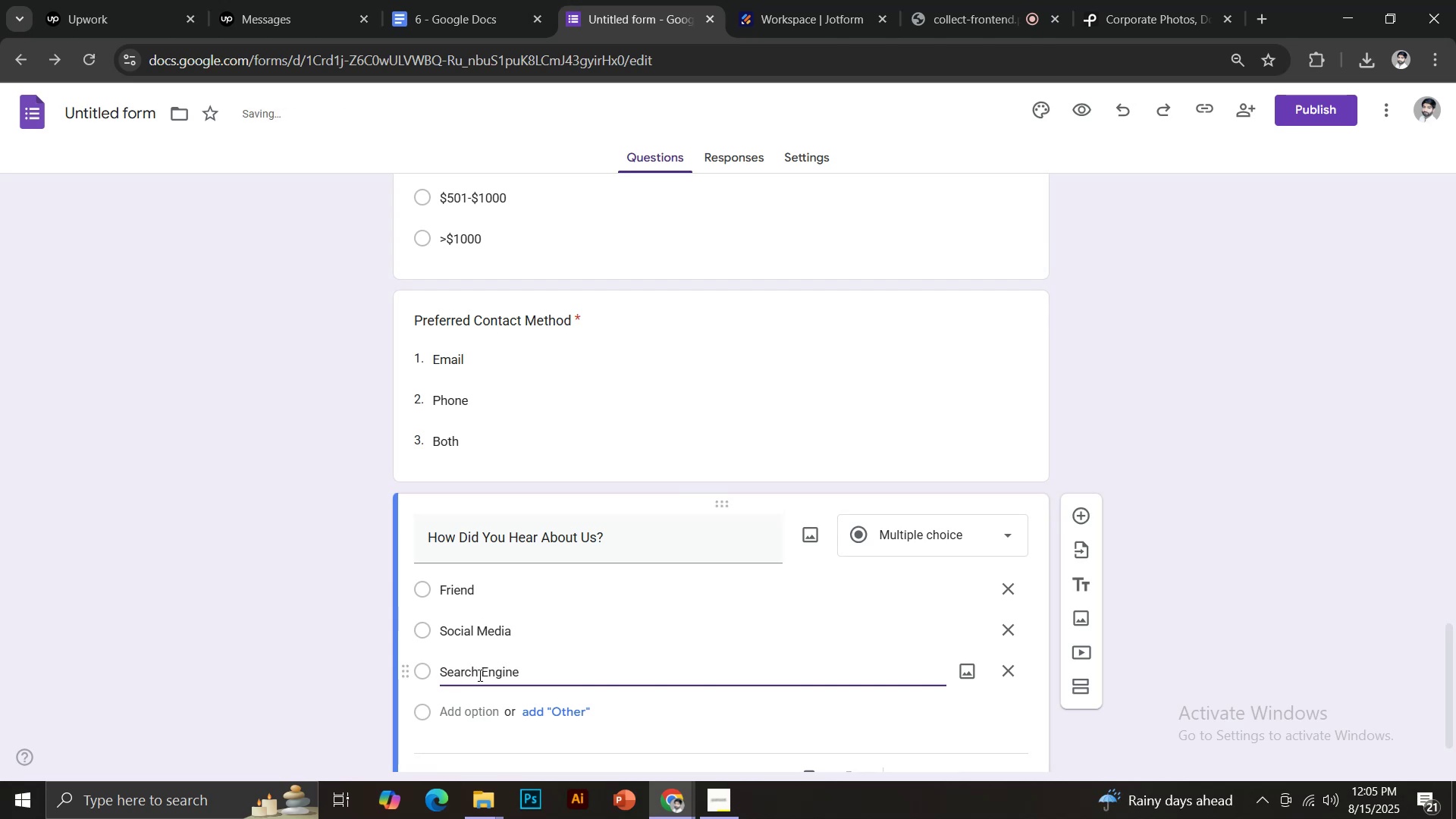 
left_click([559, 704])
 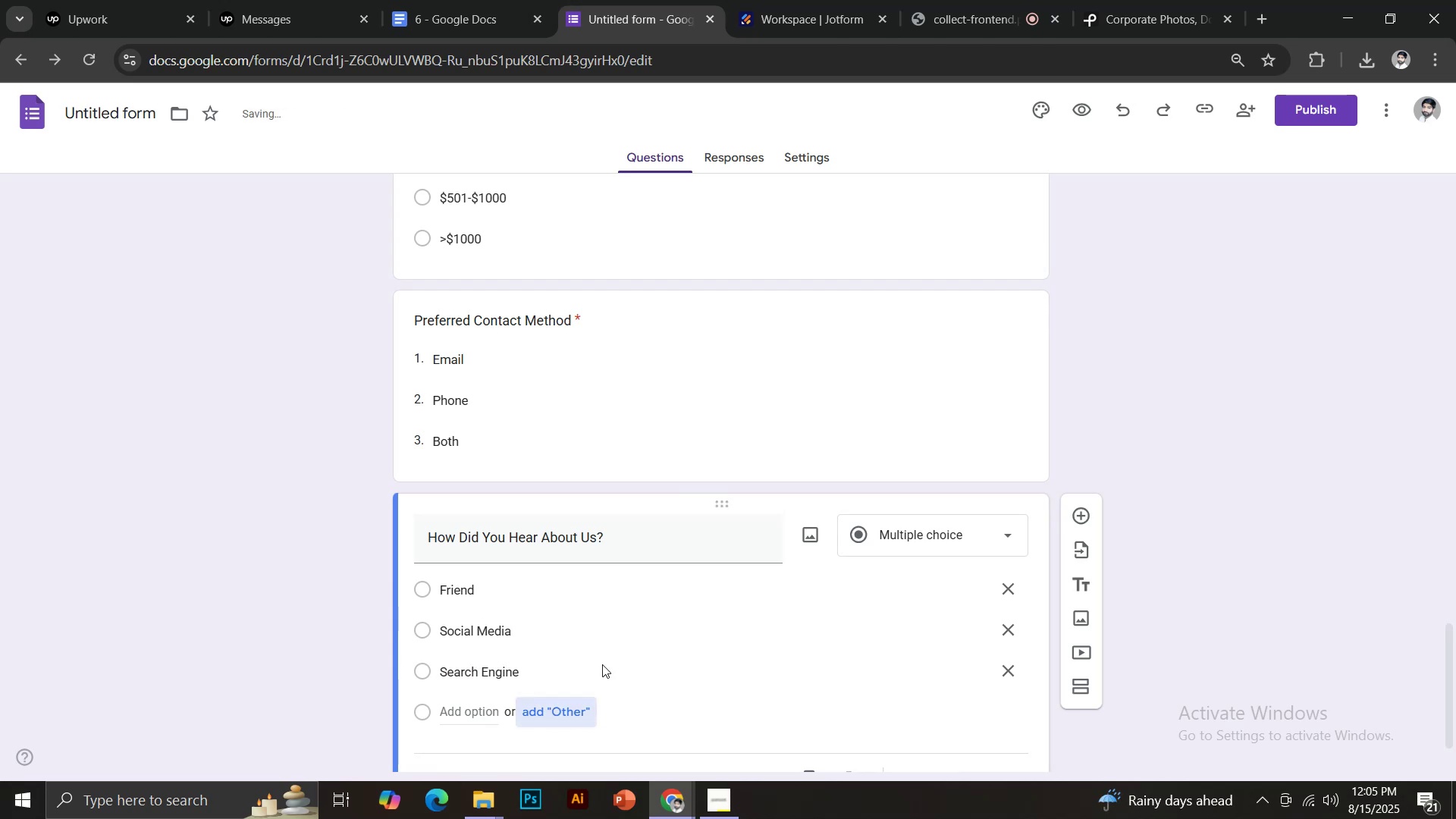 
scroll: coordinate [633, 620], scroll_direction: down, amount: 3.0
 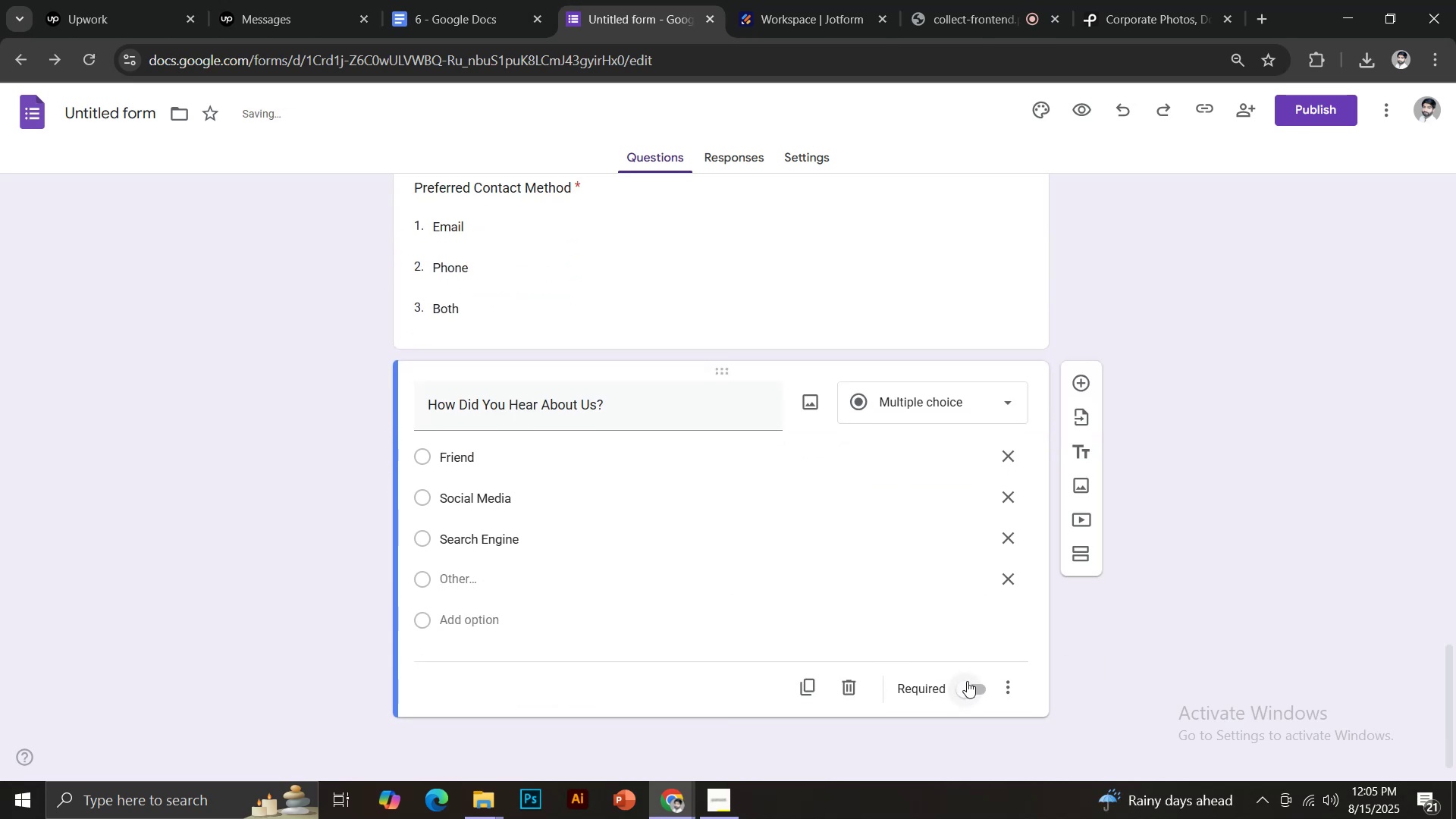 
left_click([972, 692])
 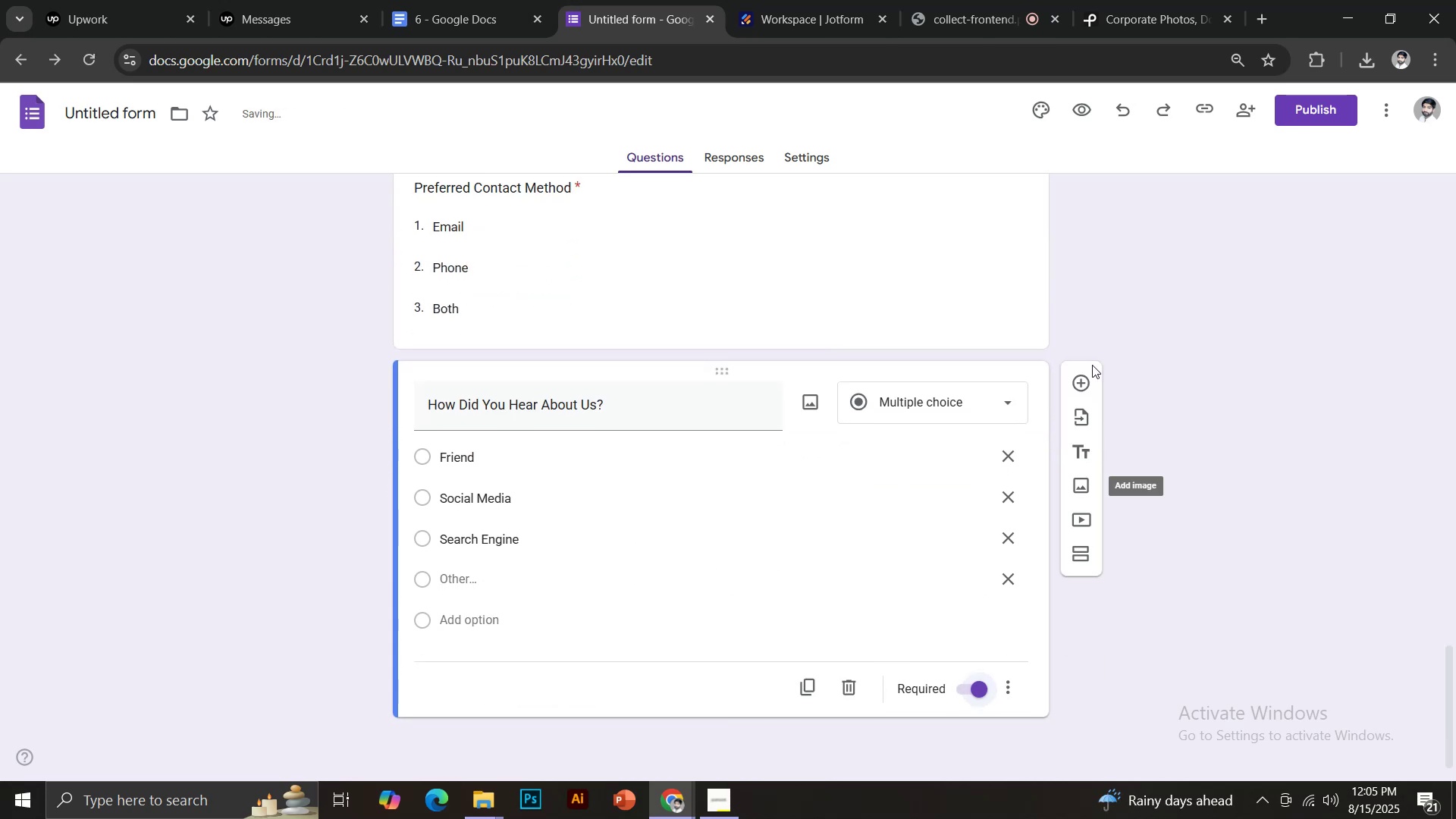 
left_click([1084, 384])
 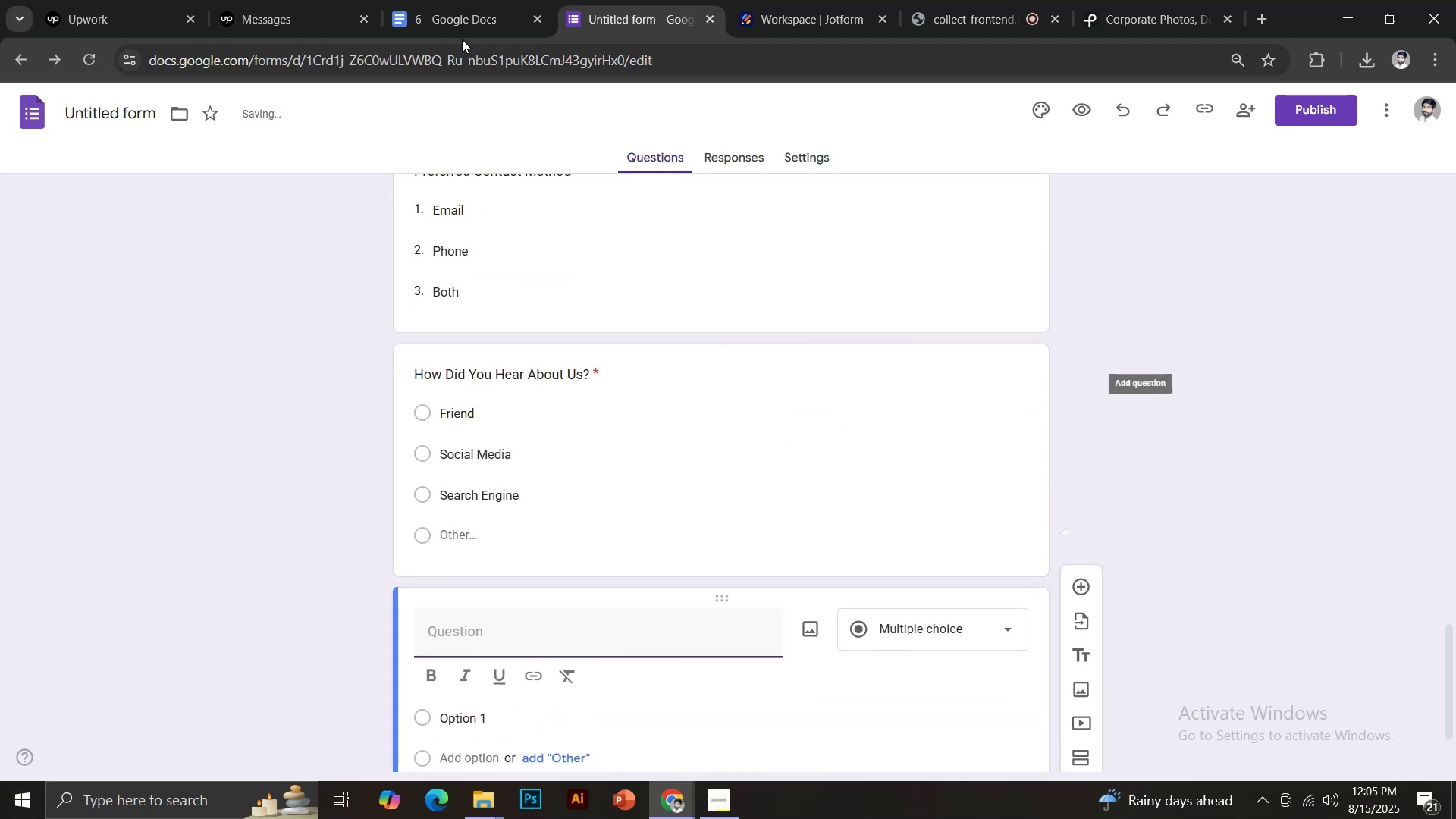 
left_click([466, 0])
 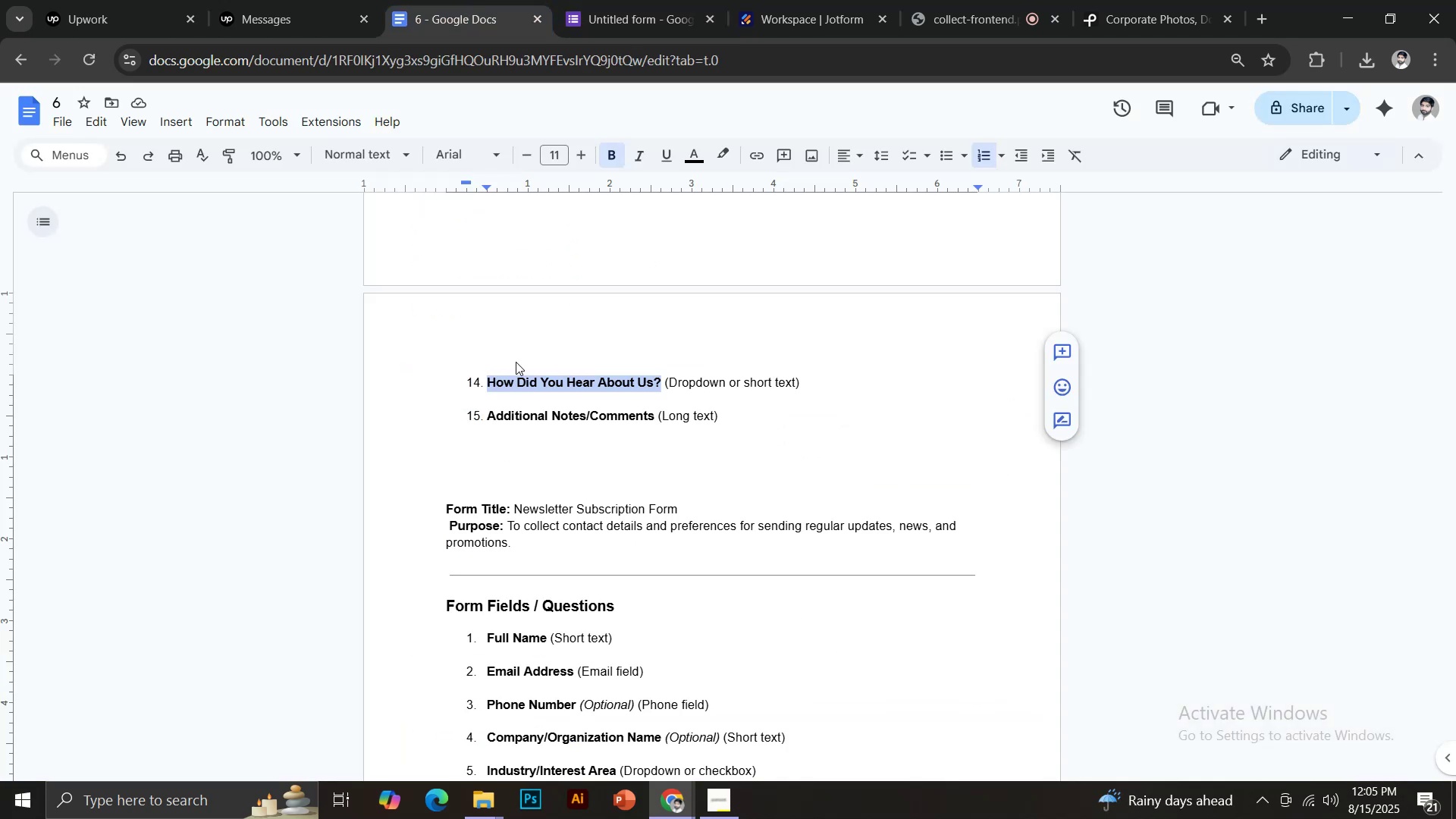 
scroll: coordinate [516, 366], scroll_direction: down, amount: 1.0
 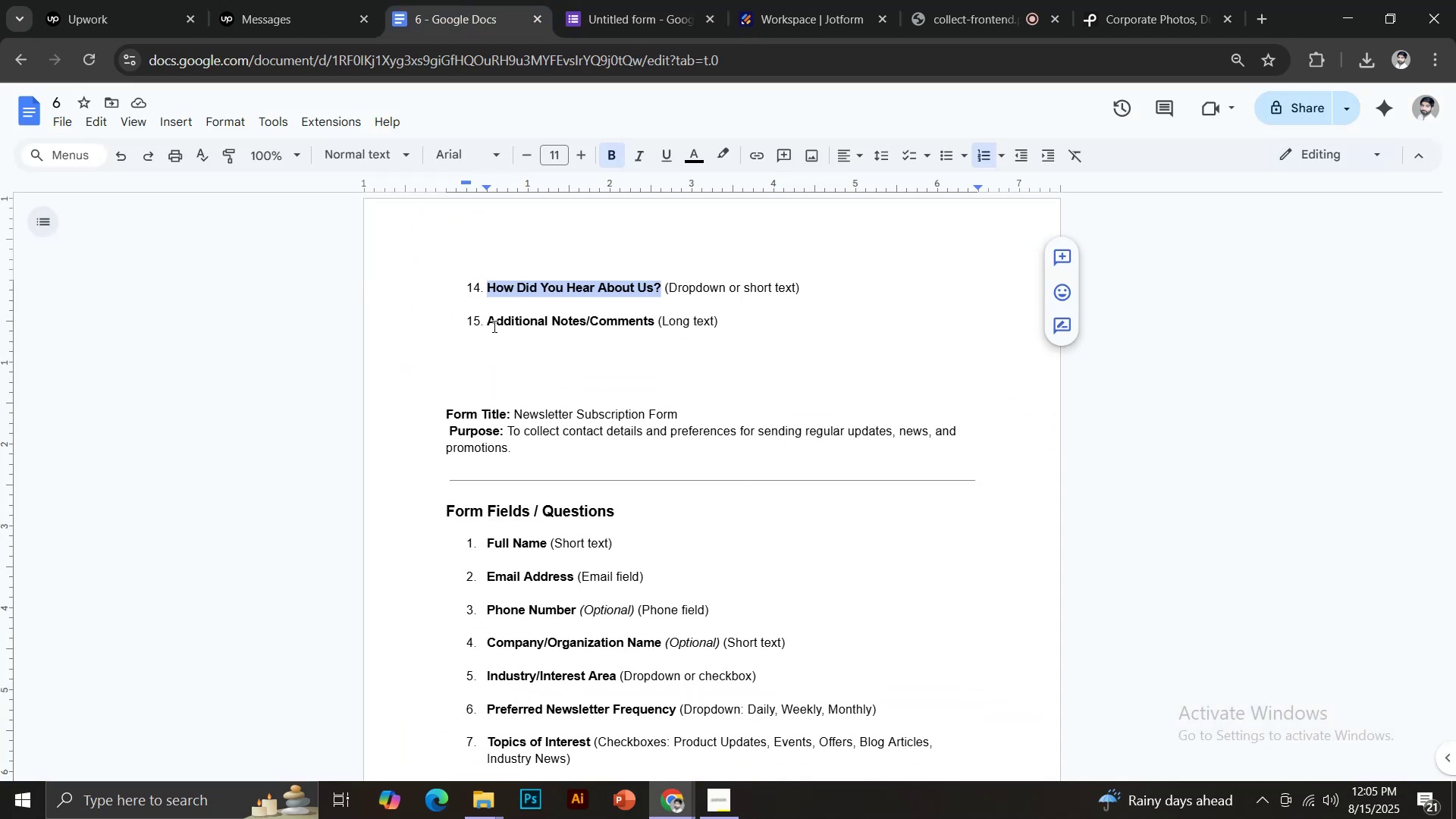 
left_click_drag(start_coordinate=[487, 326], to_coordinate=[655, 325])
 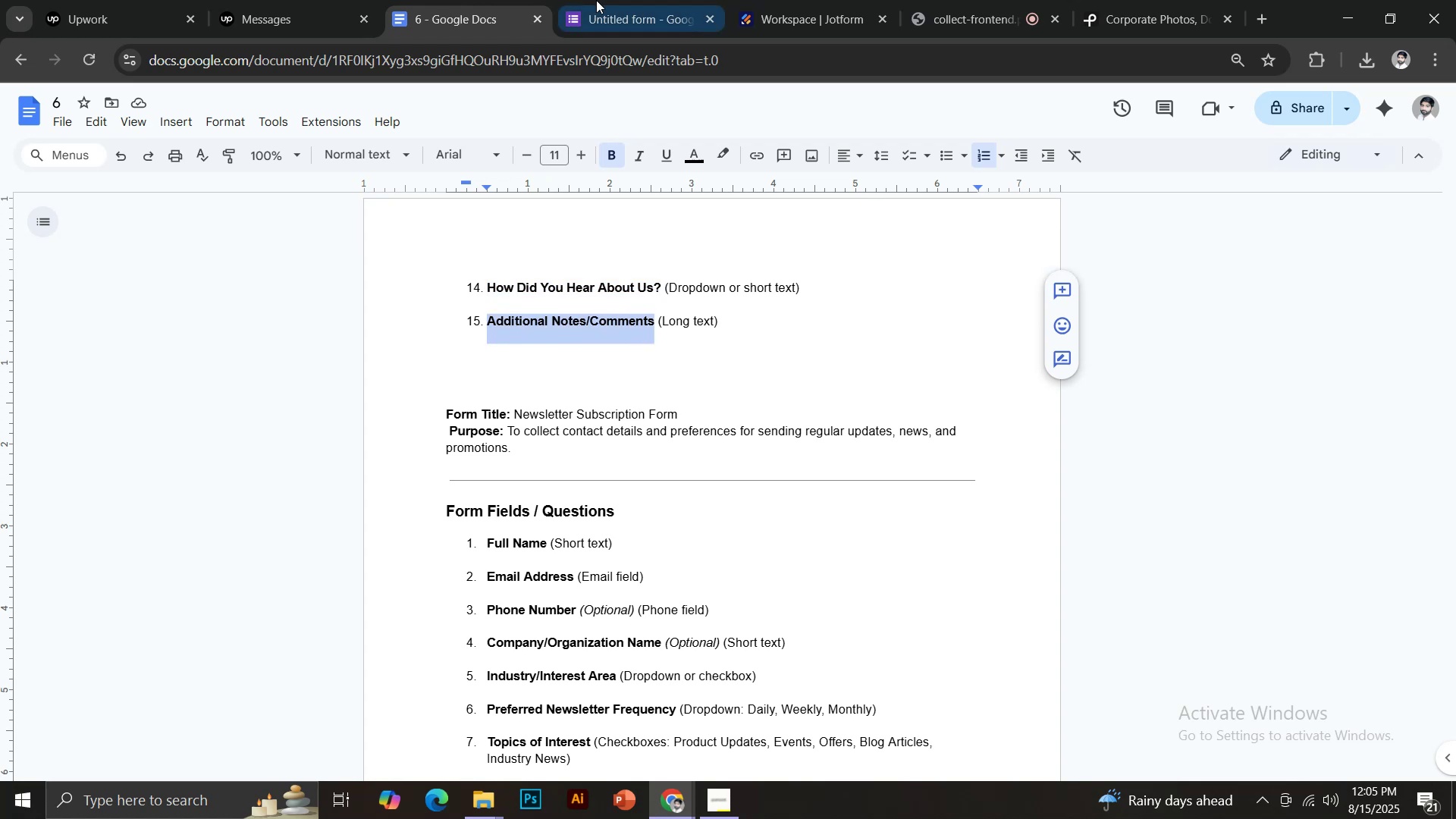 
key(Control+C)
 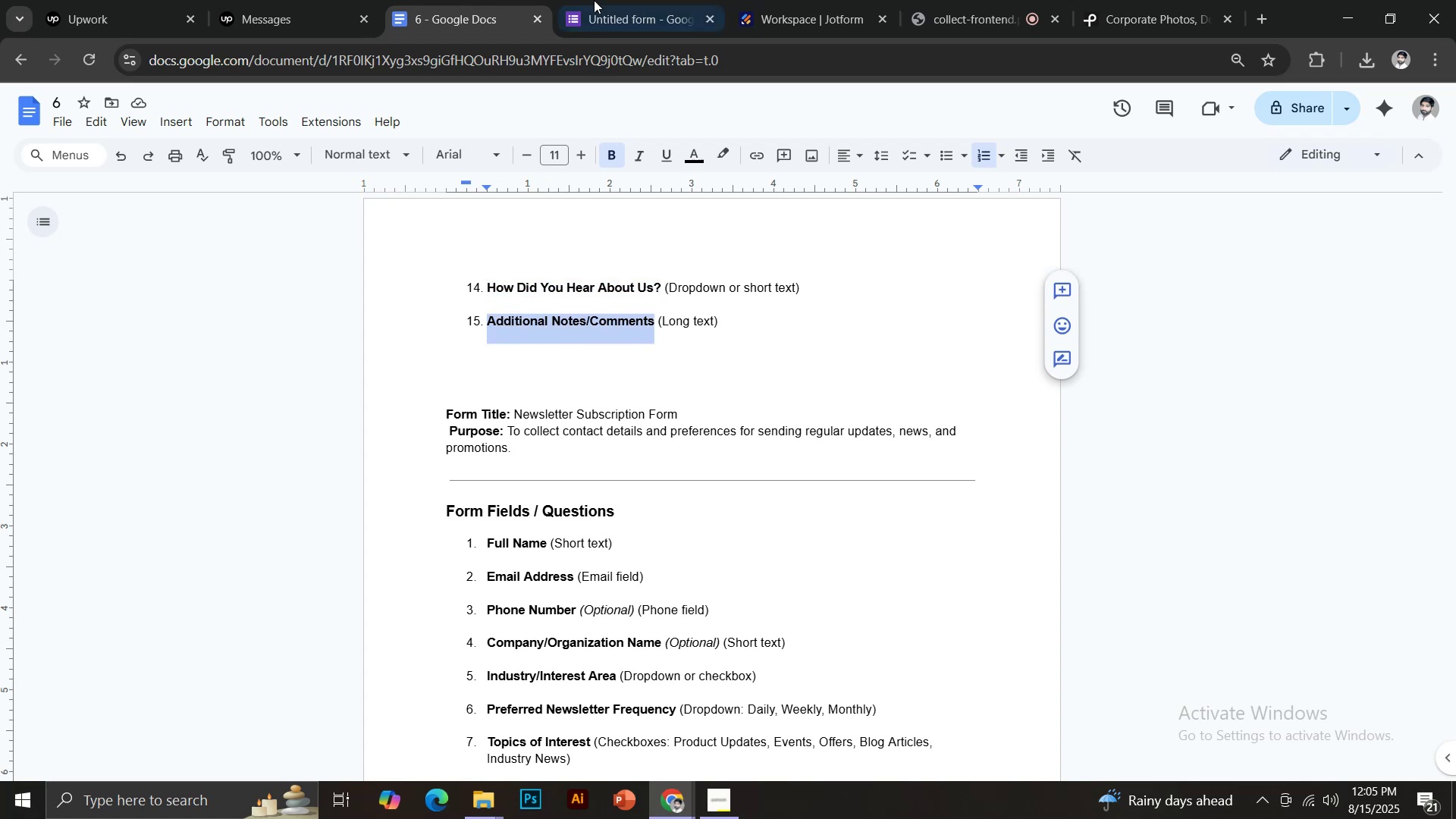 
left_click_drag(start_coordinate=[607, 0], to_coordinate=[604, 4])
 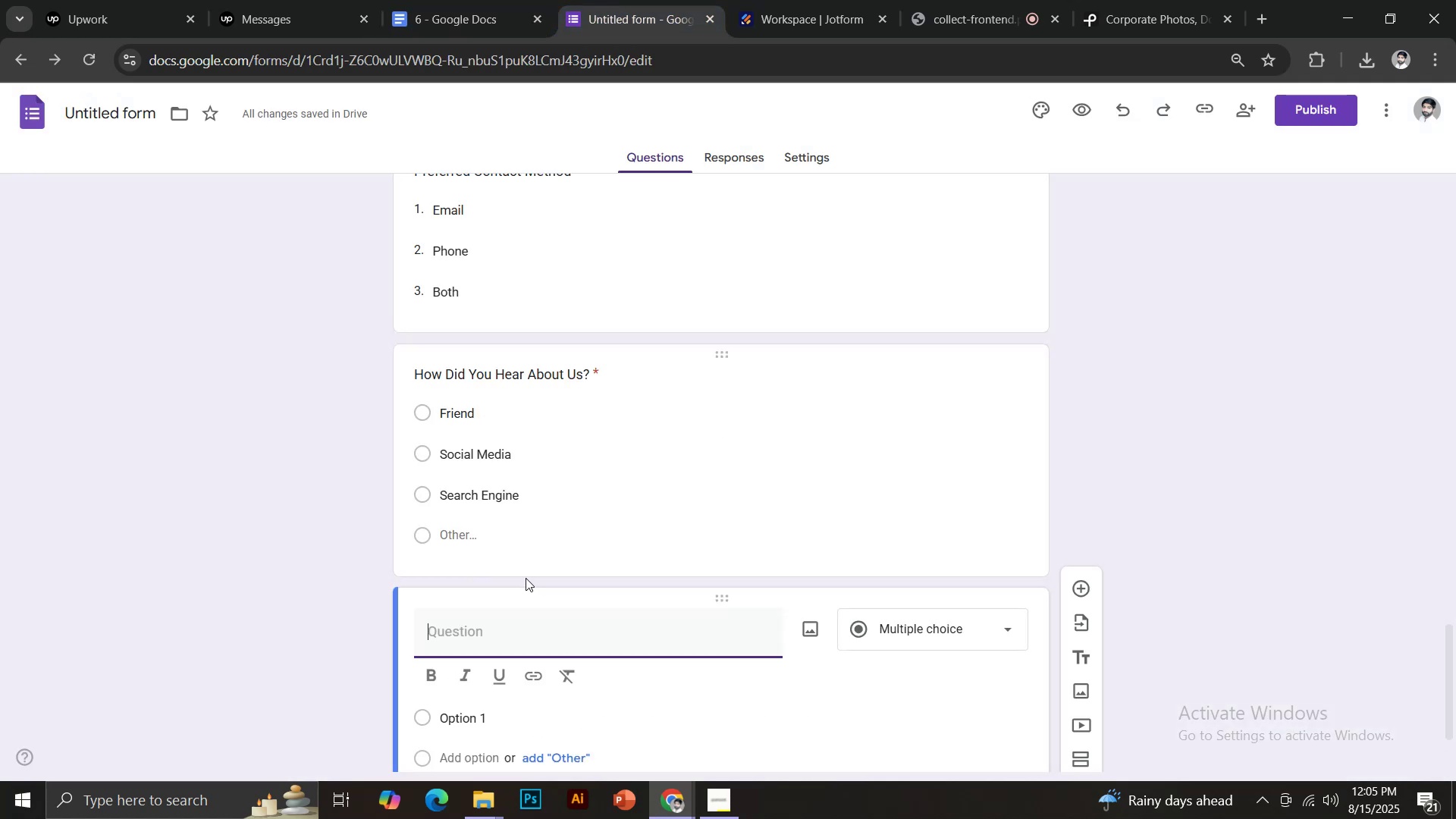 
key(Control+Shift+V)
 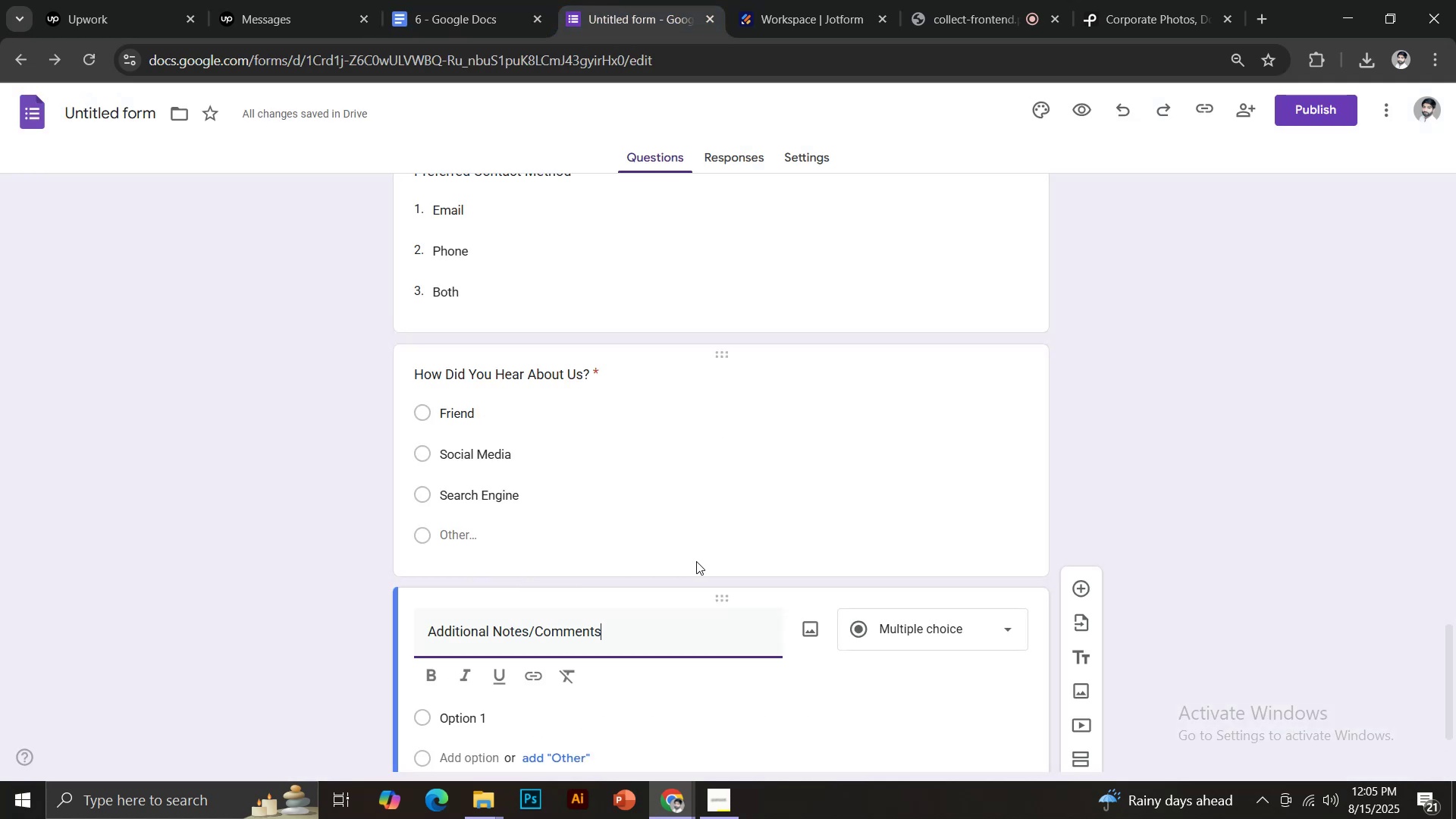 
scroll: coordinate [702, 619], scroll_direction: down, amount: 3.0
 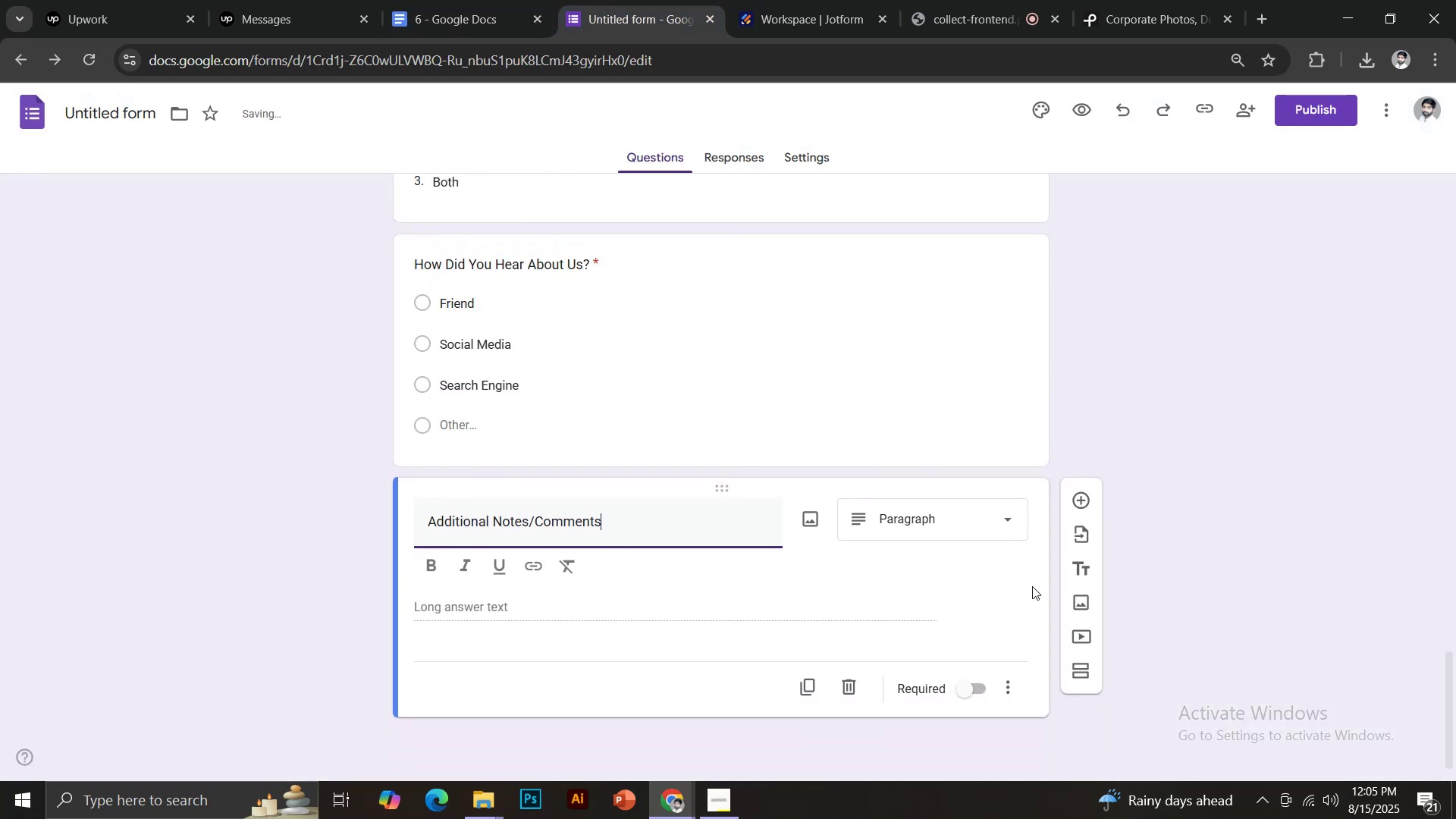 
scroll: coordinate [953, 455], scroll_direction: up, amount: 34.0
 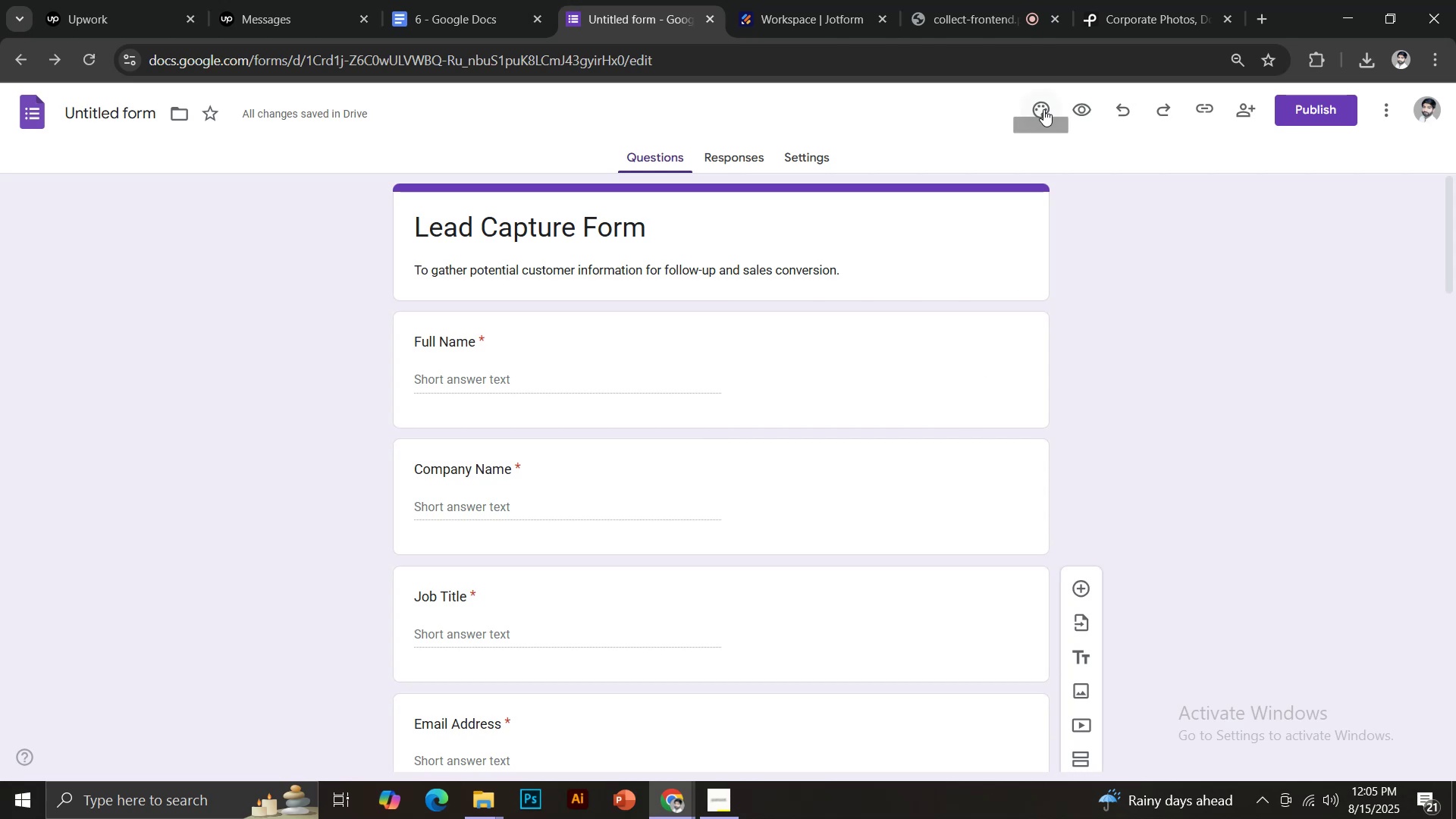 
left_click([1043, 109])
 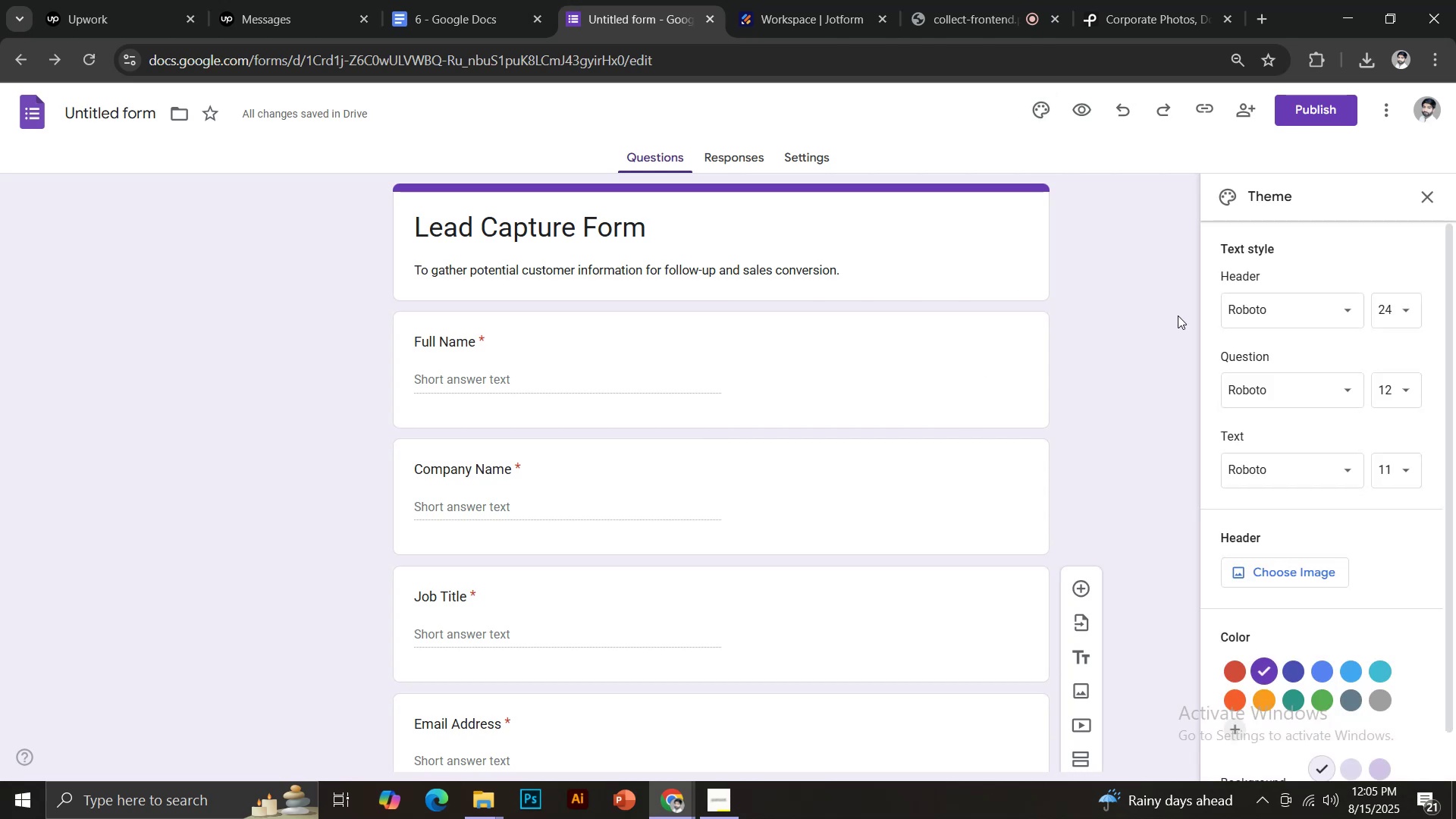 
scroll: coordinate [1329, 502], scroll_direction: down, amount: 1.0
 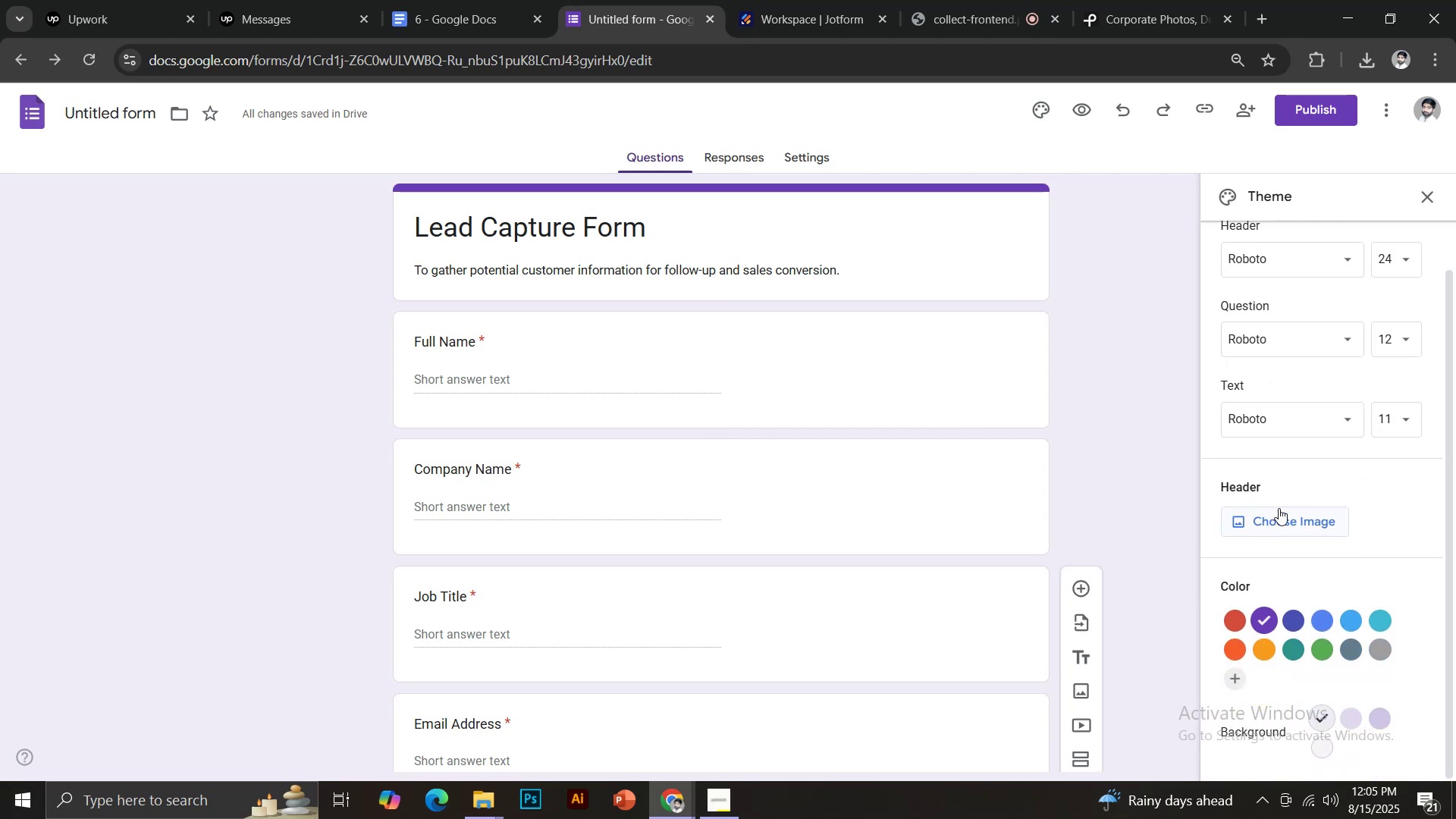 
left_click([1279, 524])
 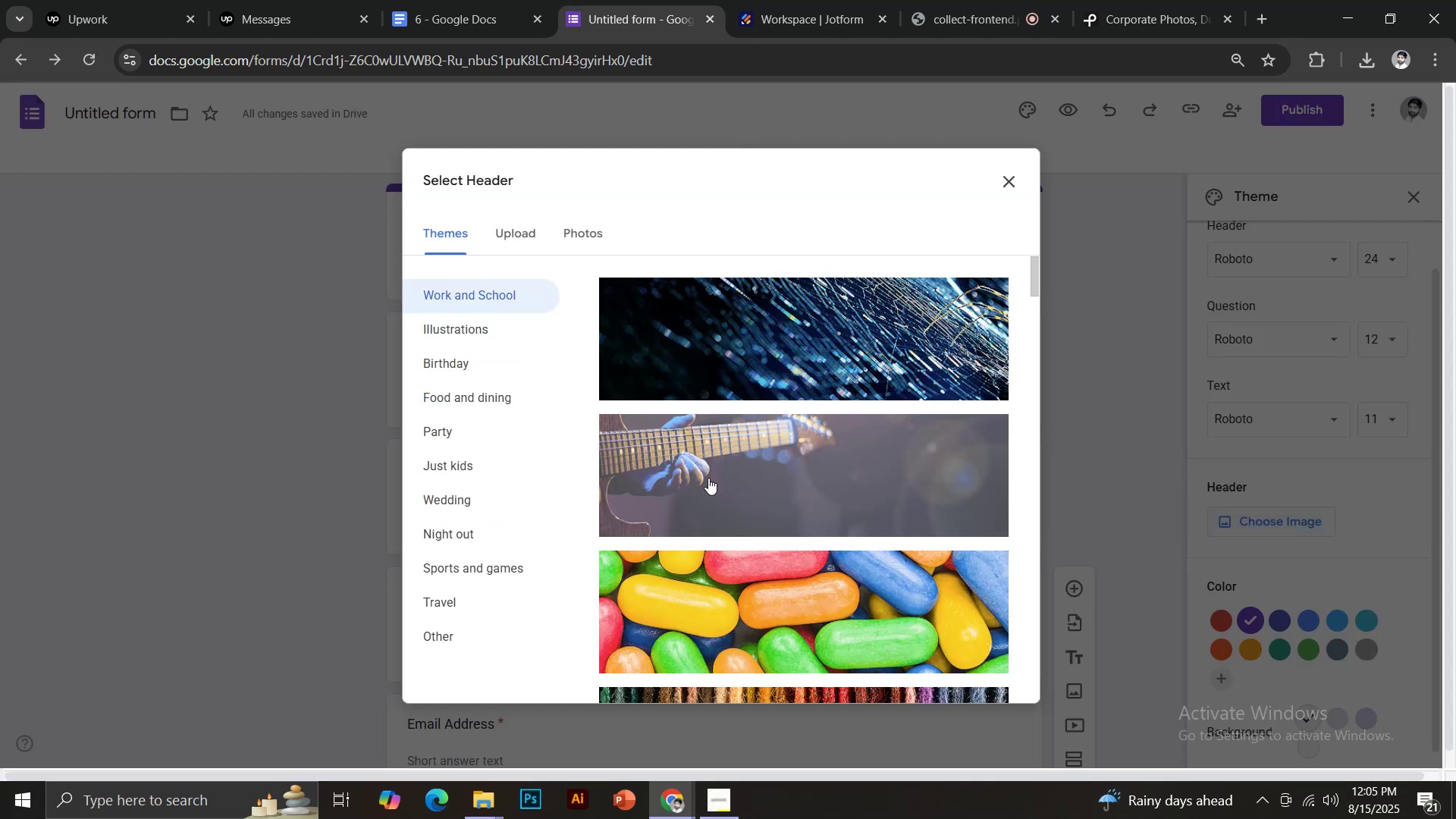 
left_click([770, 336])
 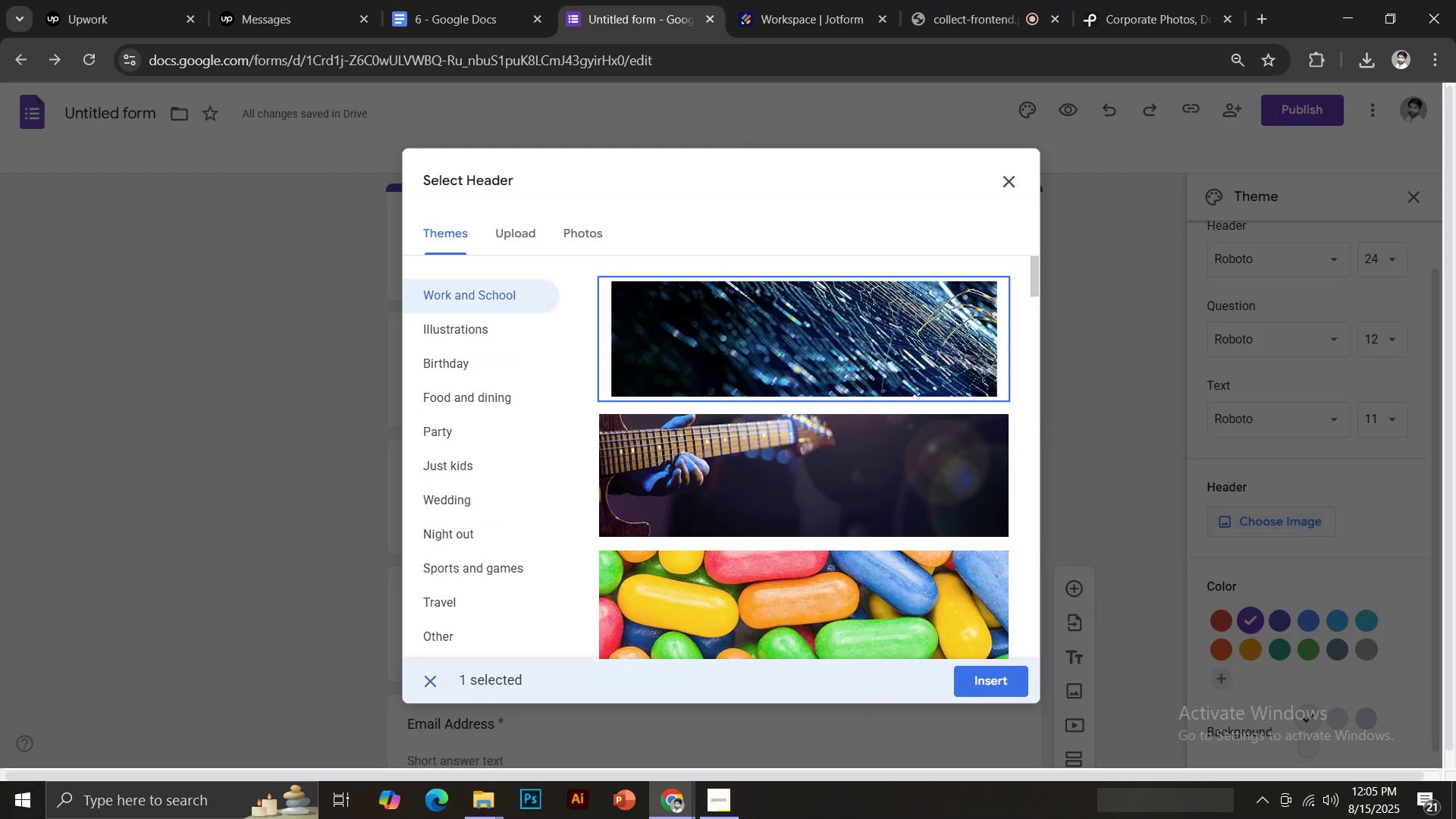 
left_click([977, 701])
 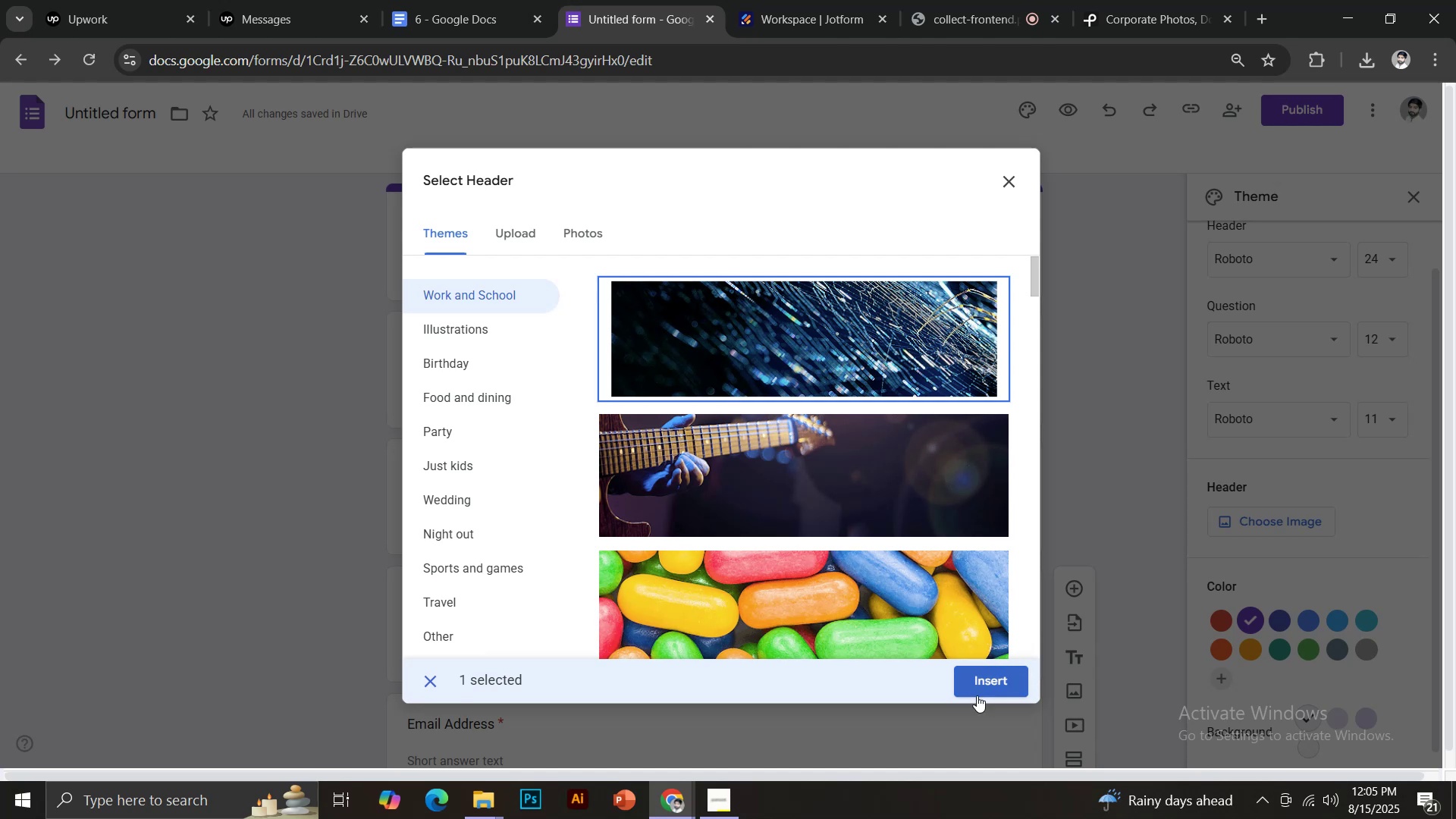 
left_click([977, 695])
 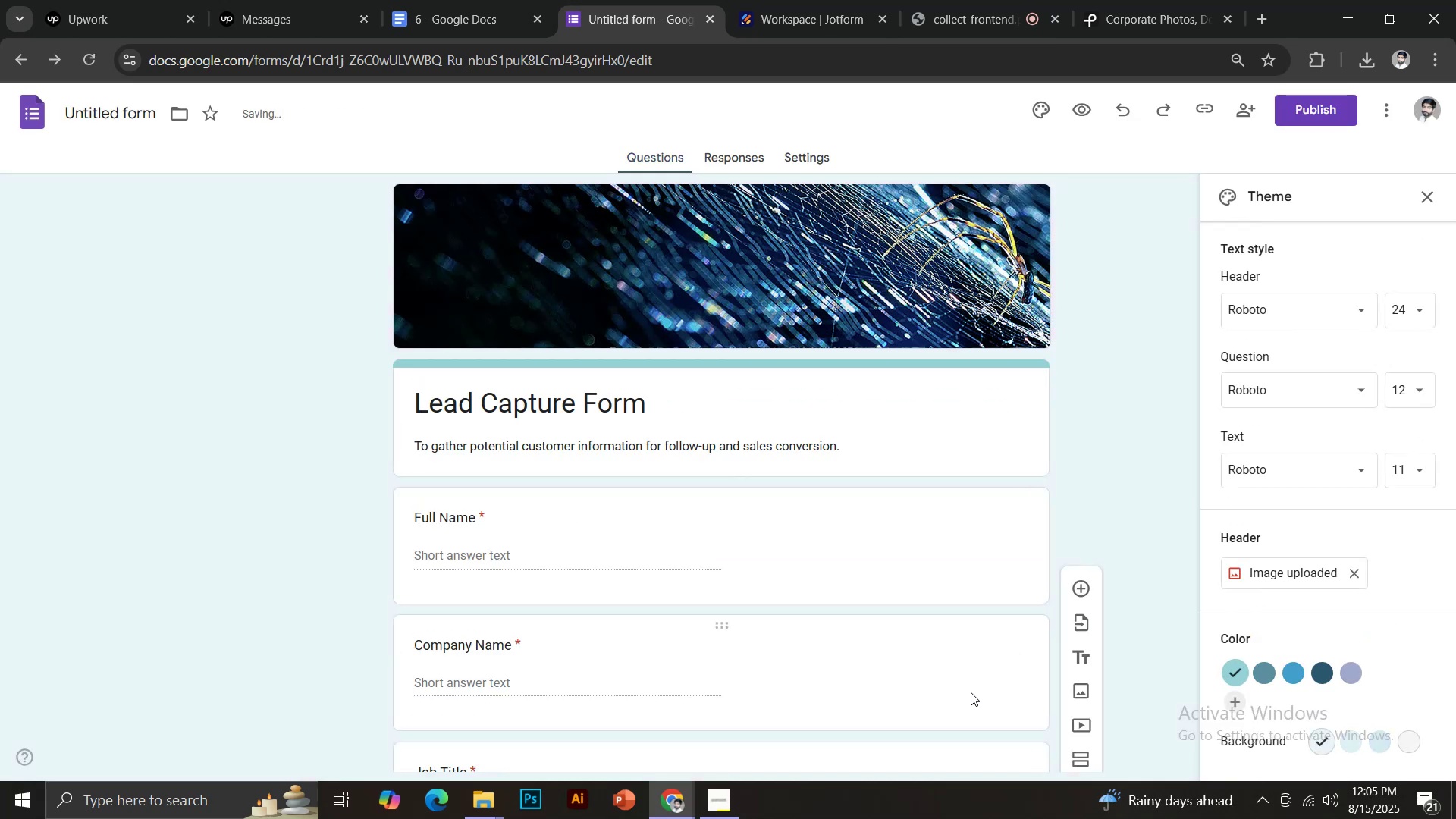 
wait(7.32)
 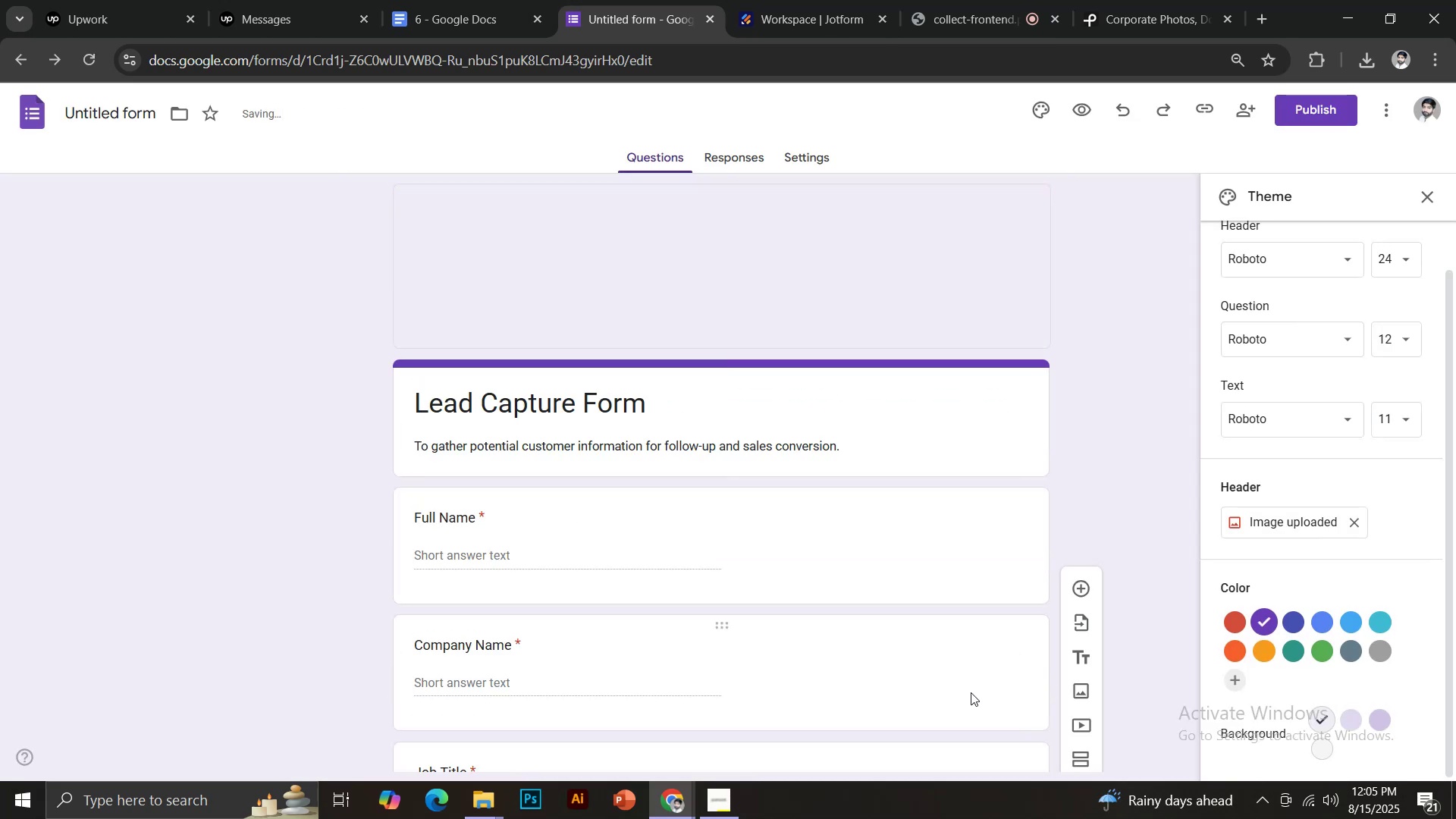 
scroll: coordinate [603, 550], scroll_direction: down, amount: 1.0
 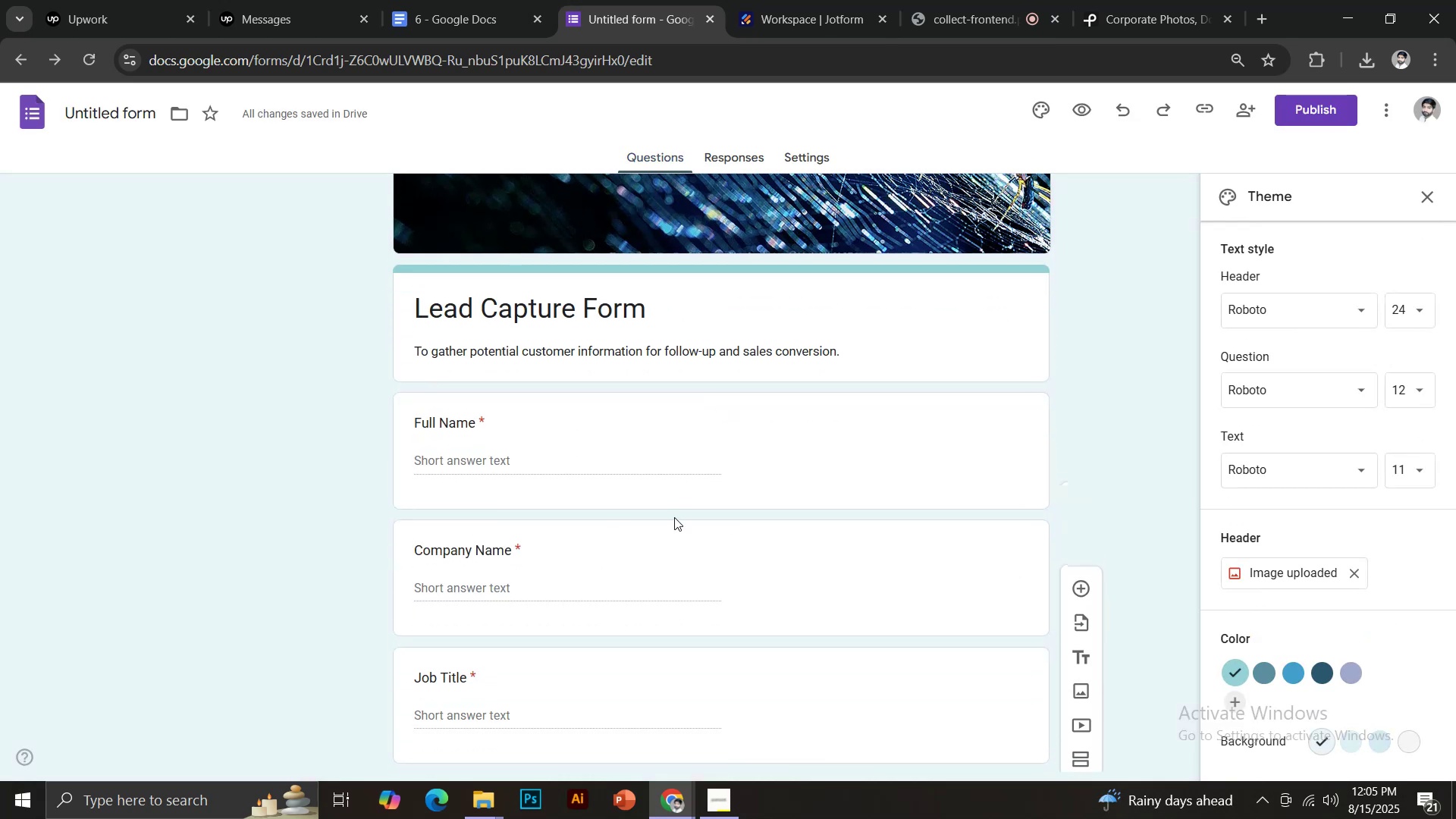 
scroll: coordinate [671, 530], scroll_direction: up, amount: 2.0
 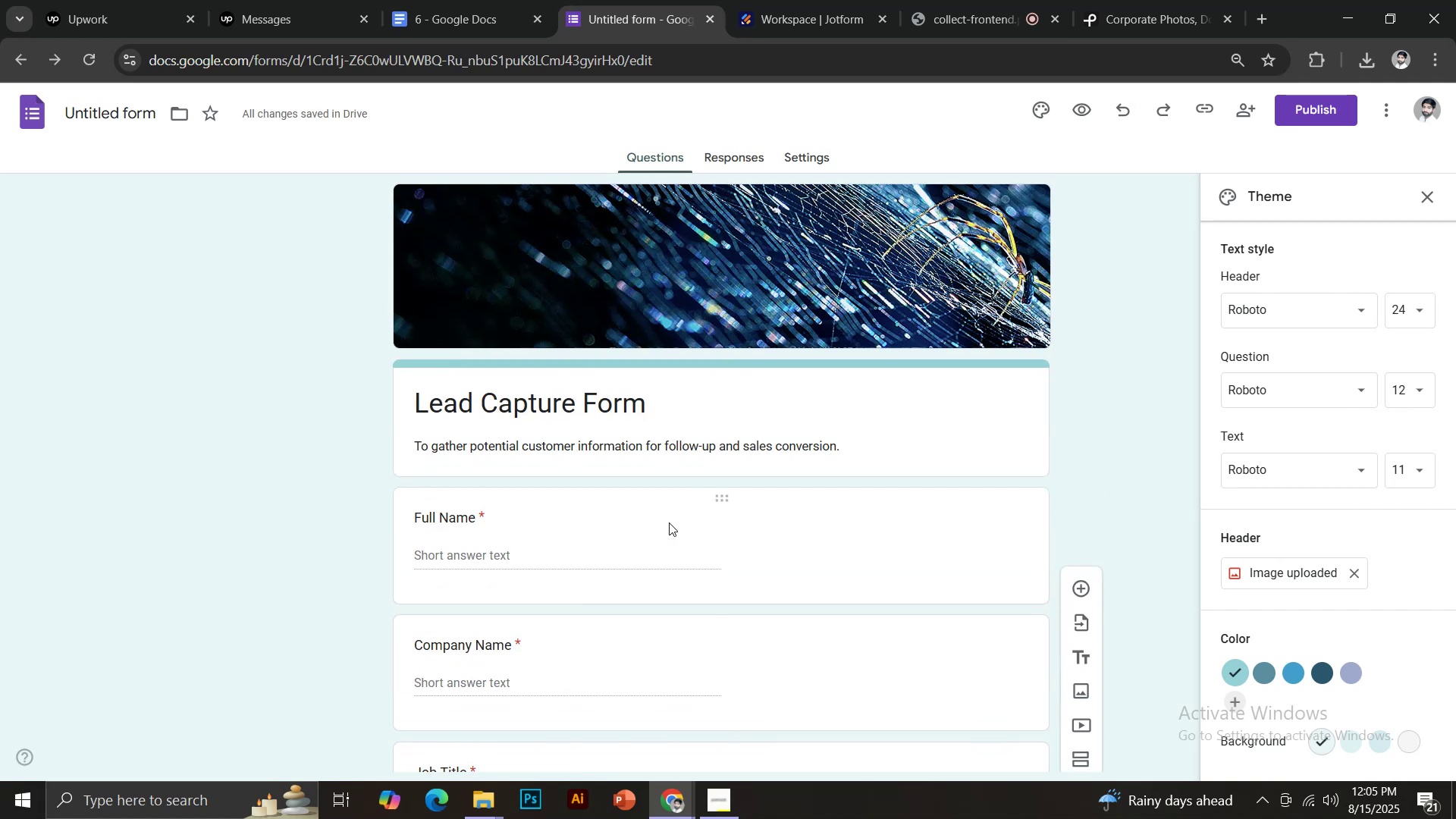 
scroll: coordinate [716, 507], scroll_direction: down, amount: 1.0
 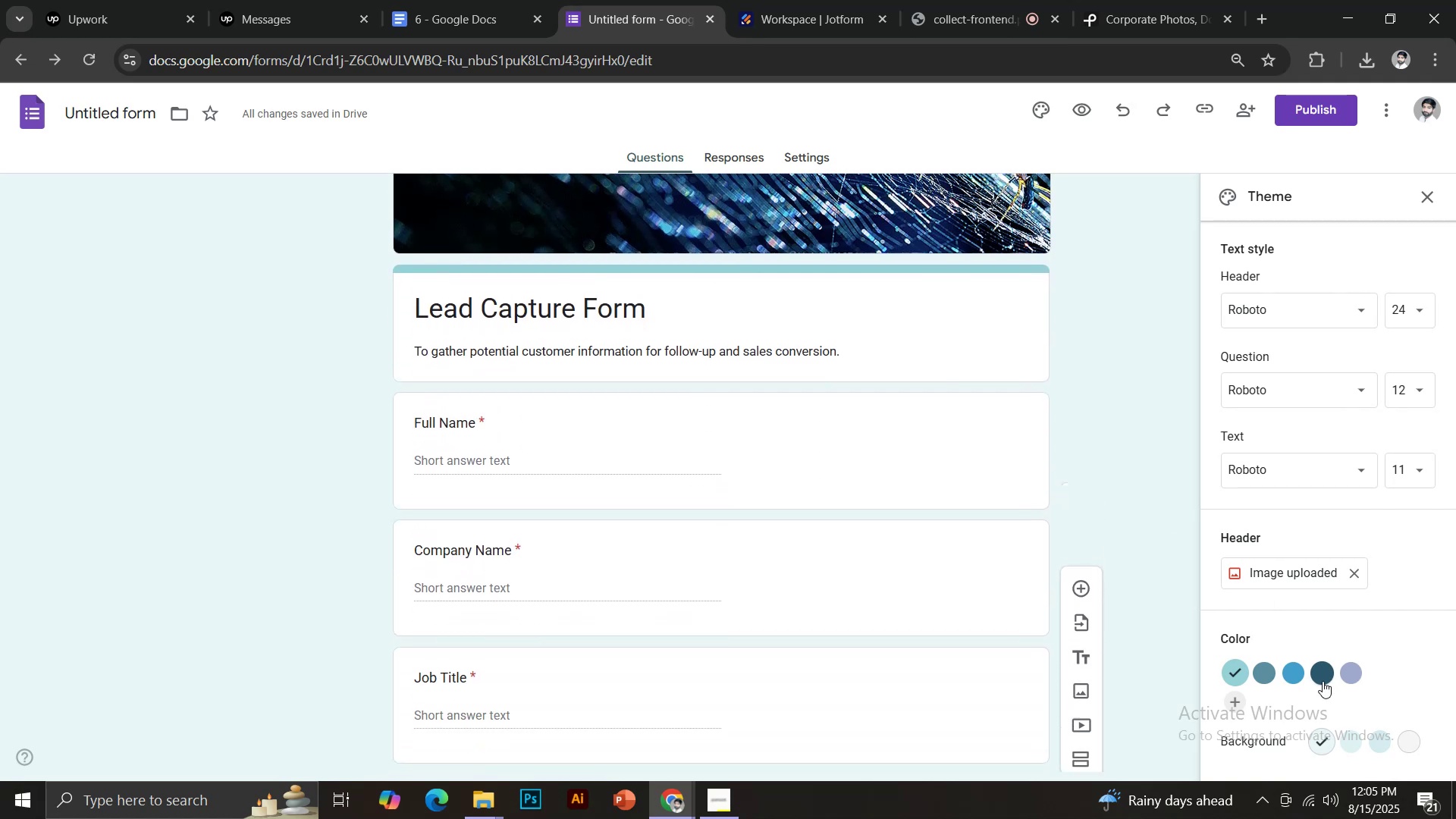 
left_click([1322, 675])
 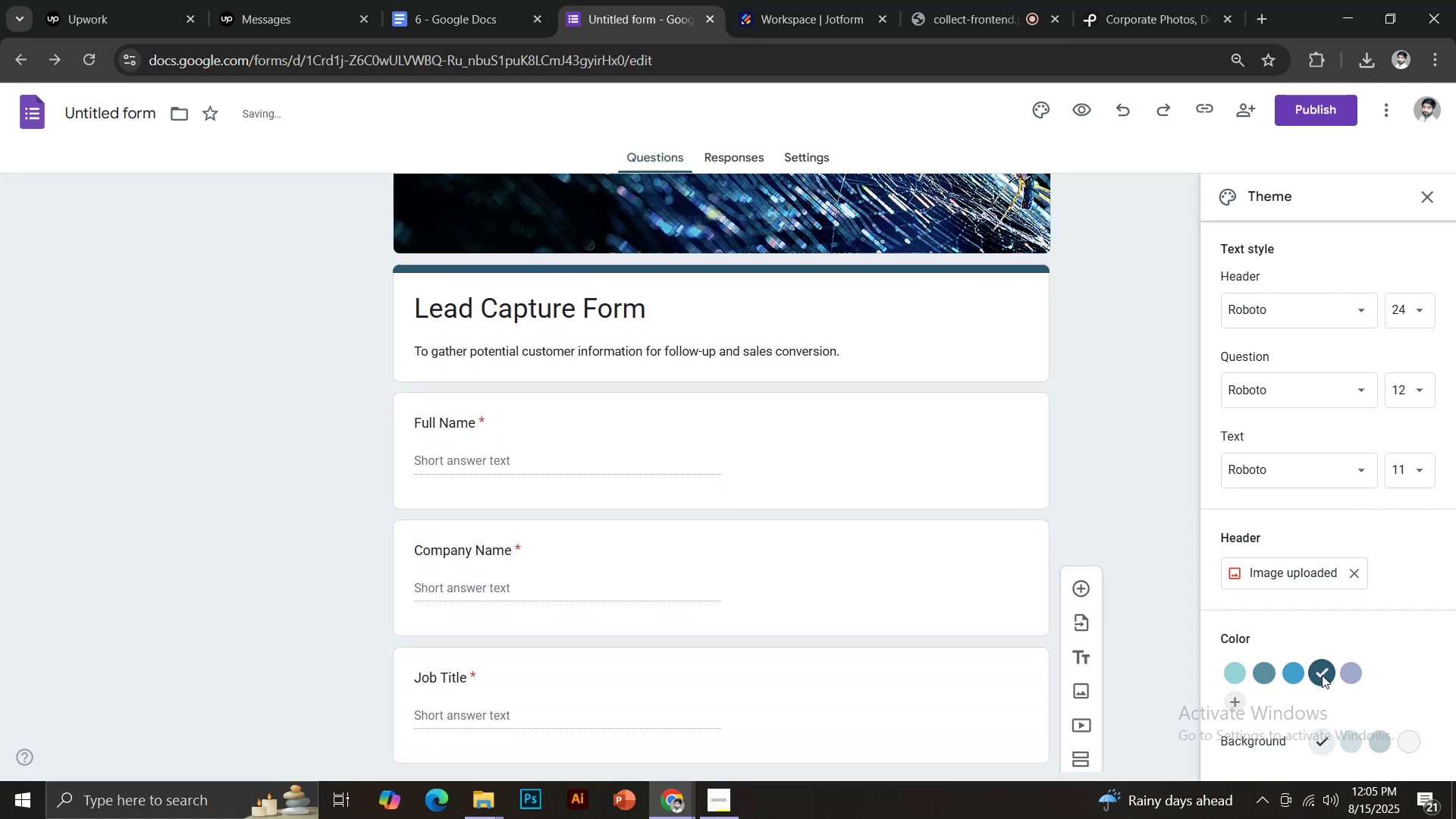 
scroll: coordinate [882, 530], scroll_direction: down, amount: 6.0
 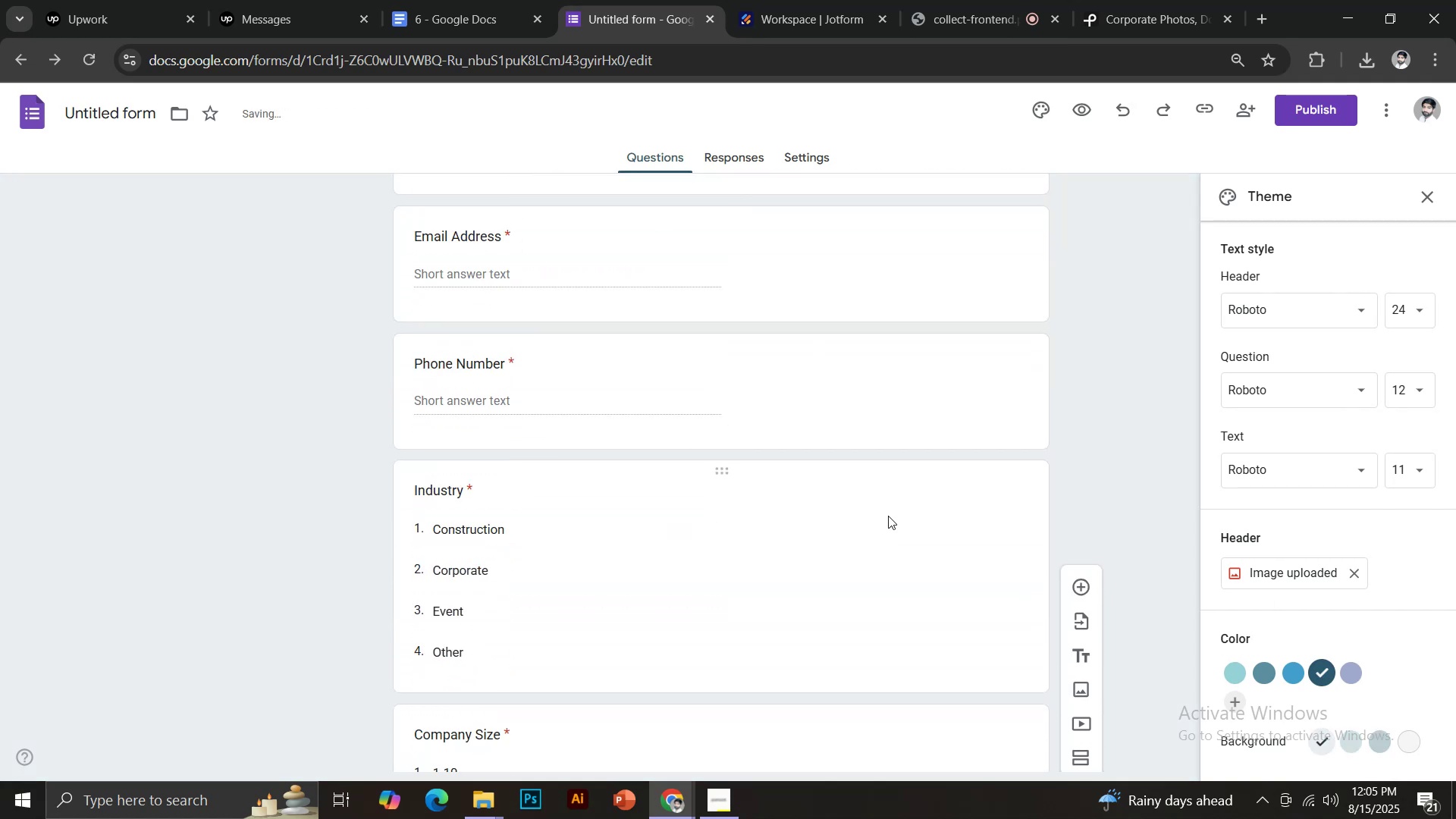 
scroll: coordinate [905, 497], scroll_direction: up, amount: 3.0
 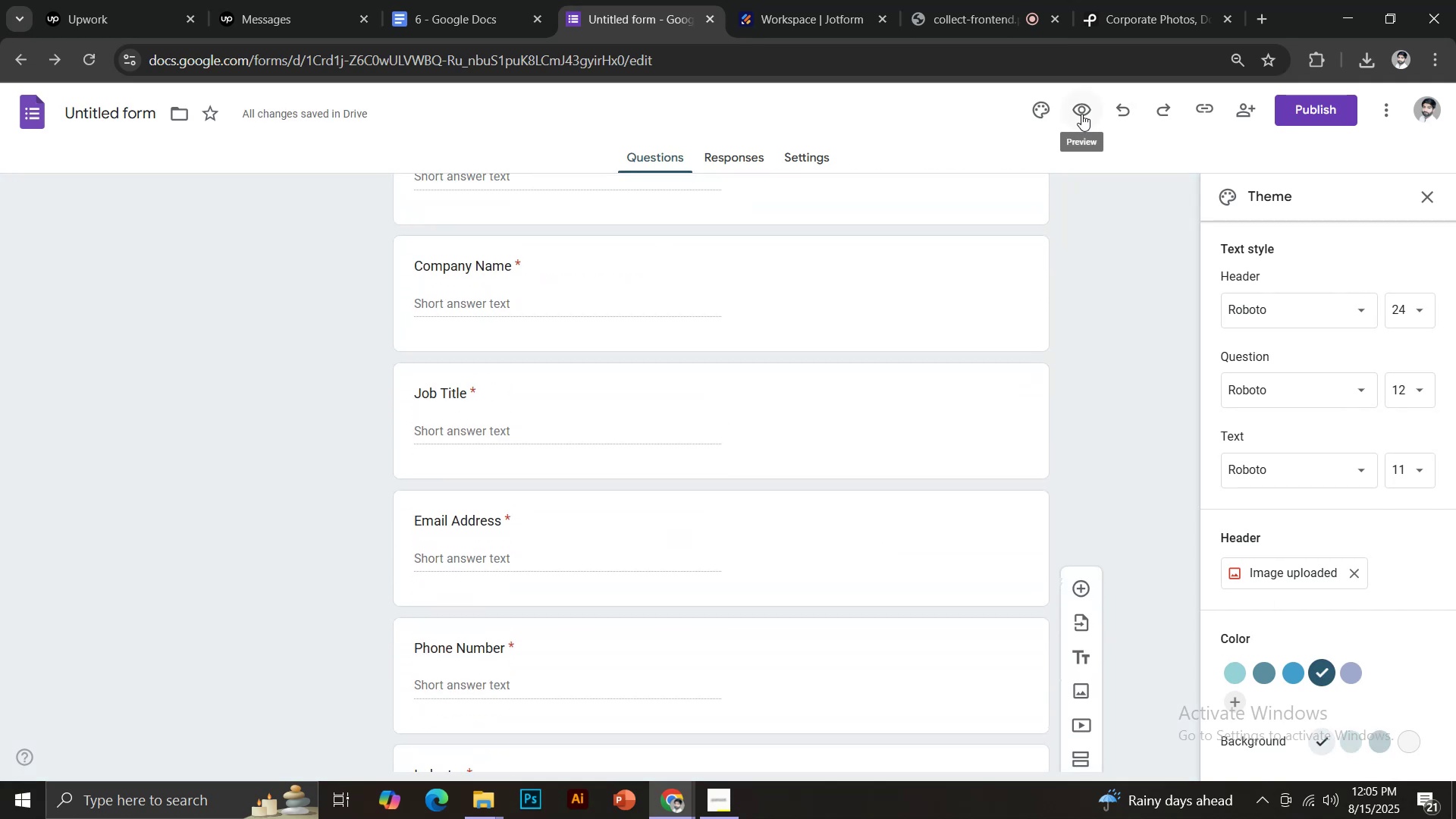 
left_click([1081, 114])
 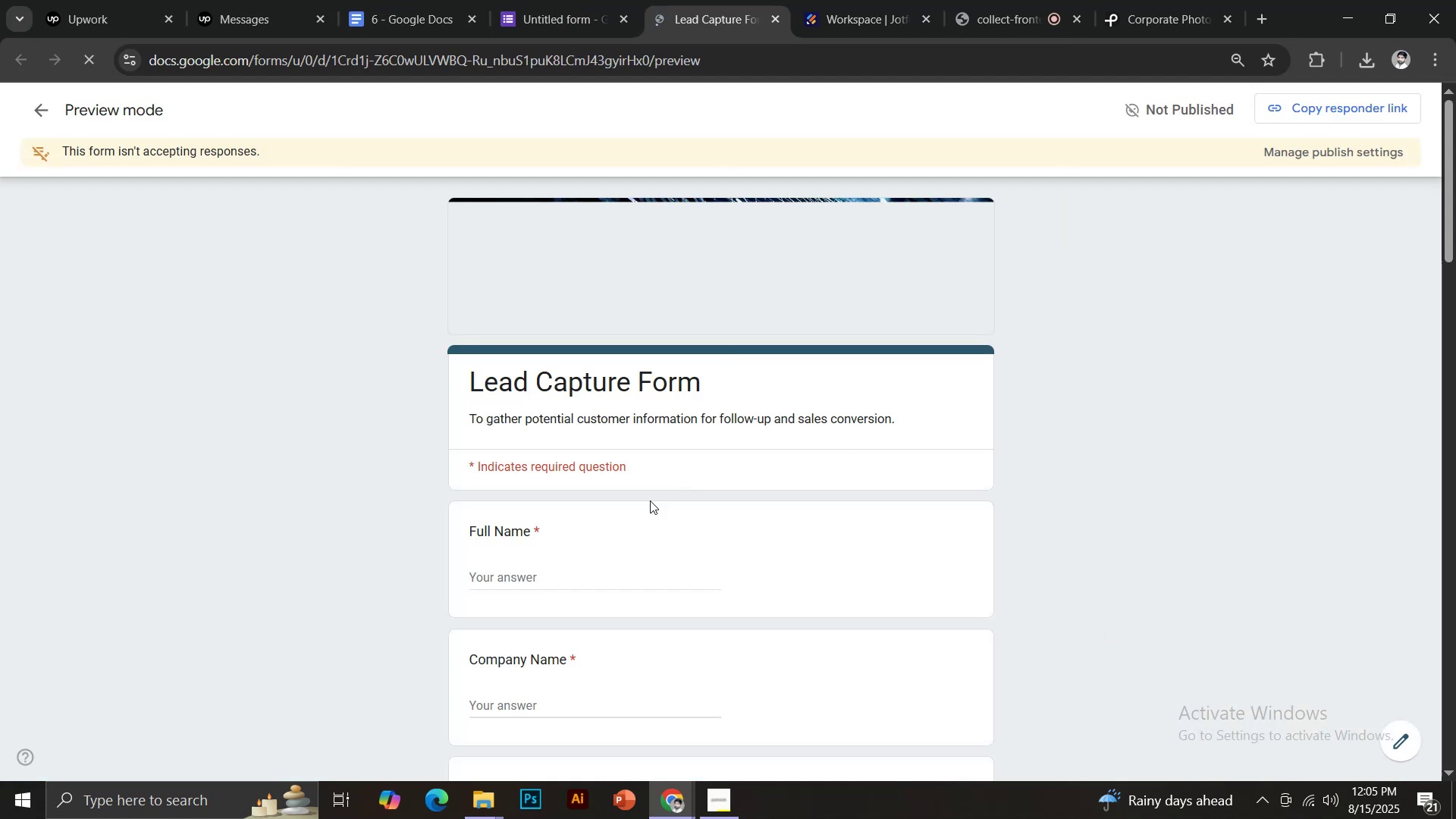 
key(Control+V)
 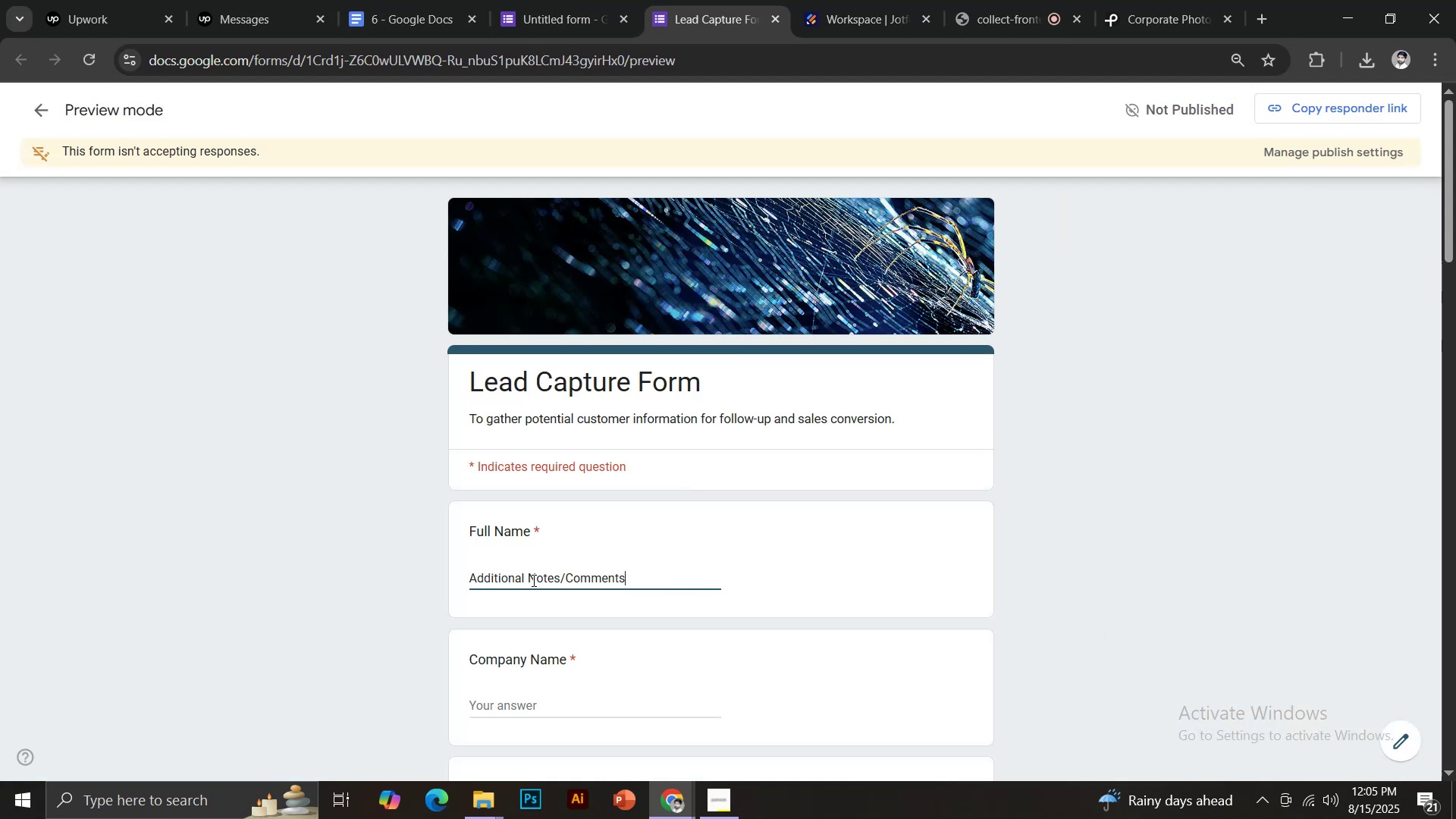 
key(Control+ControlLeft)
 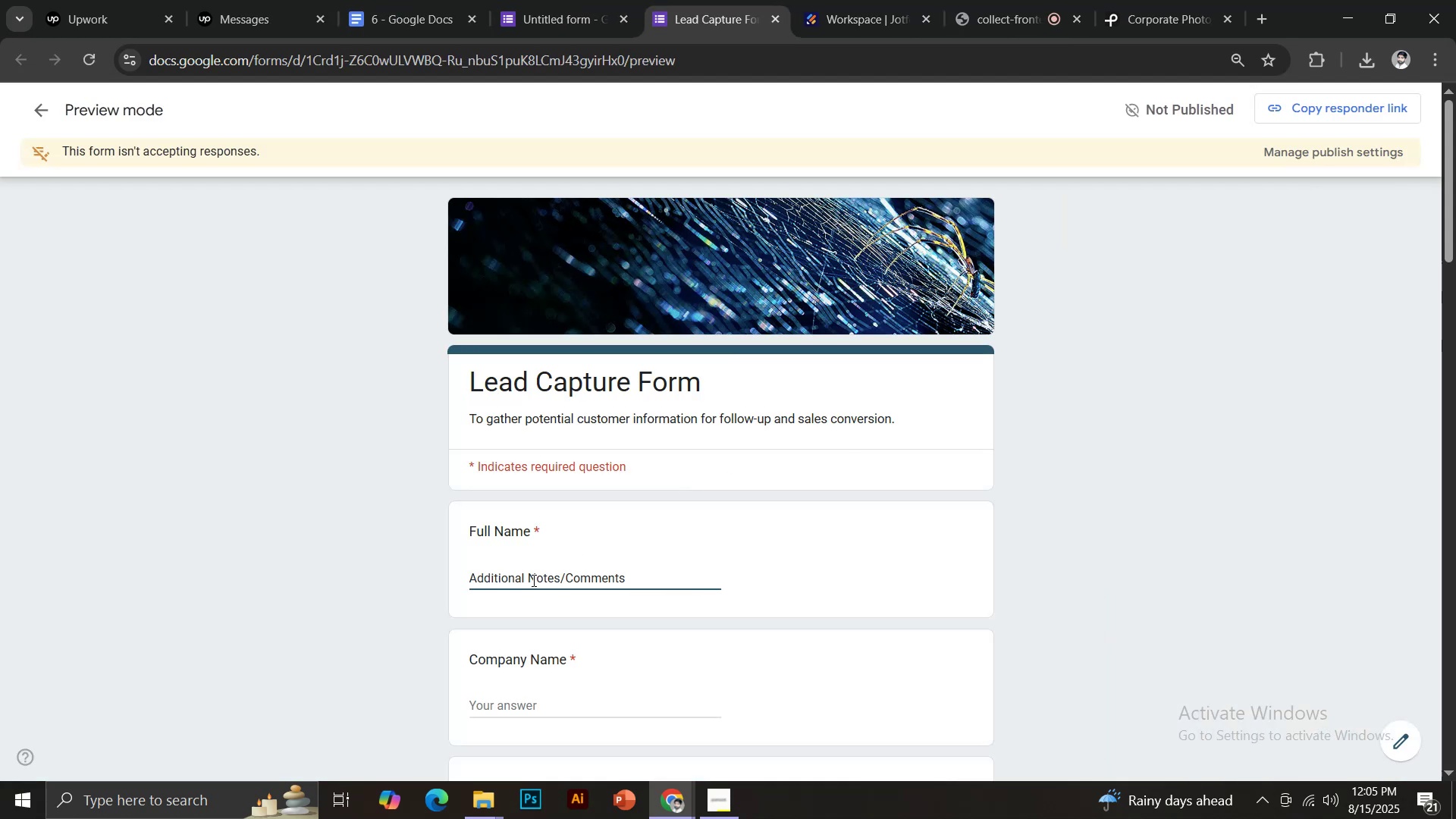 
key(Control+A)
 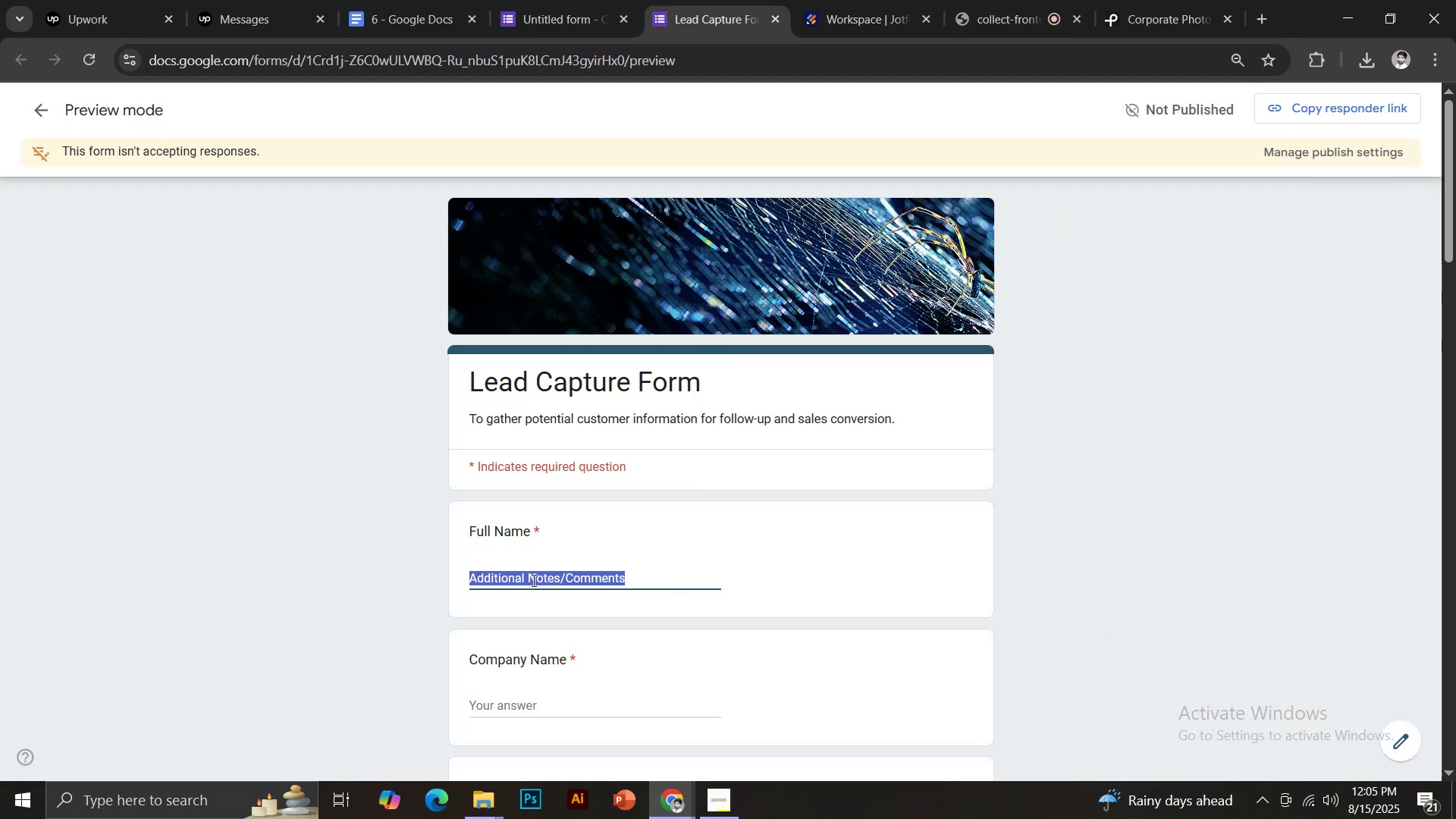 
key(Backspace)
type(ty)
key(Backspace)
key(Backspace)
type(T)
key(Backspace)
type(Test)
 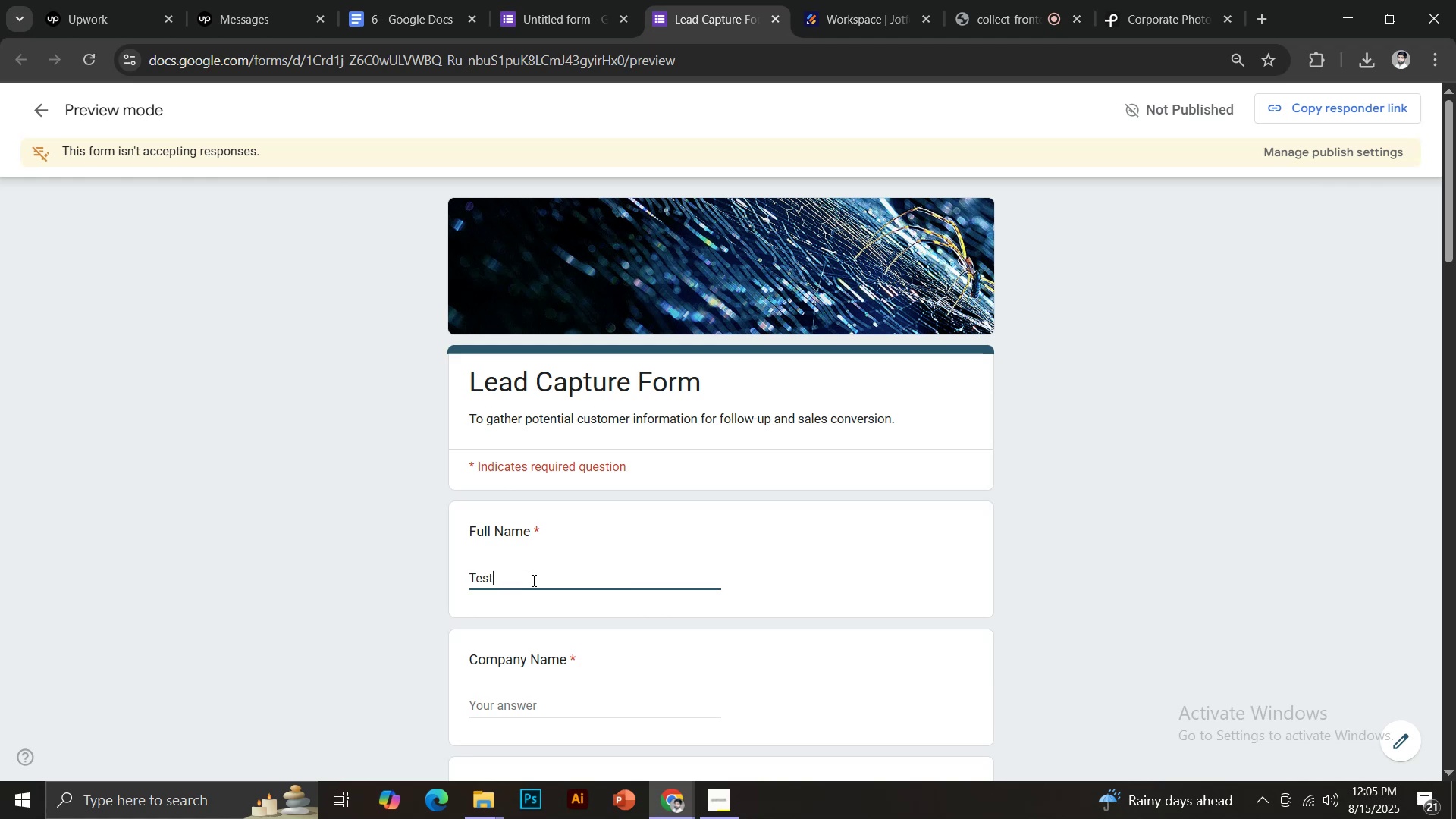 
key(Control+ControlLeft)
 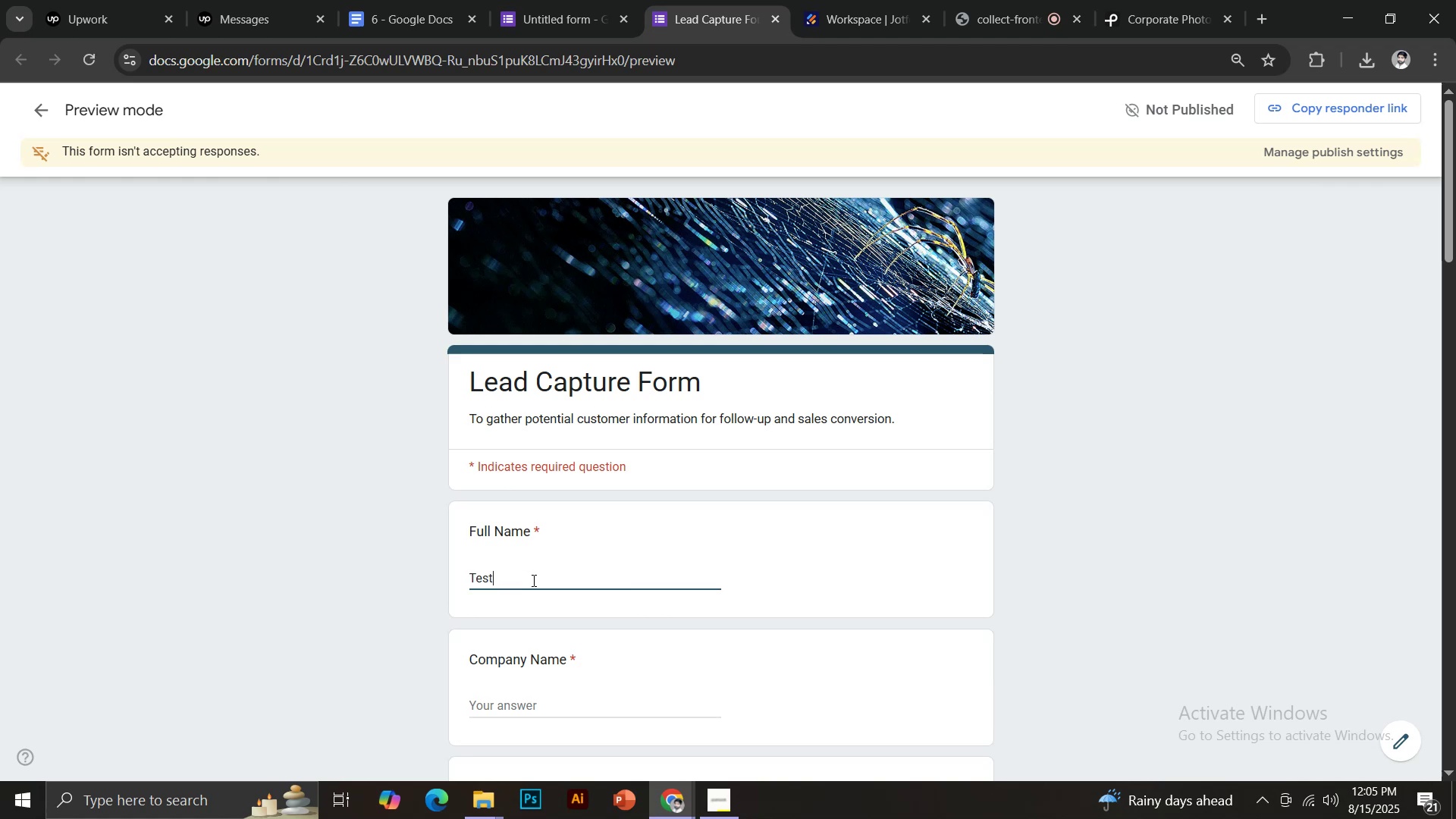 
key(Control+A)
 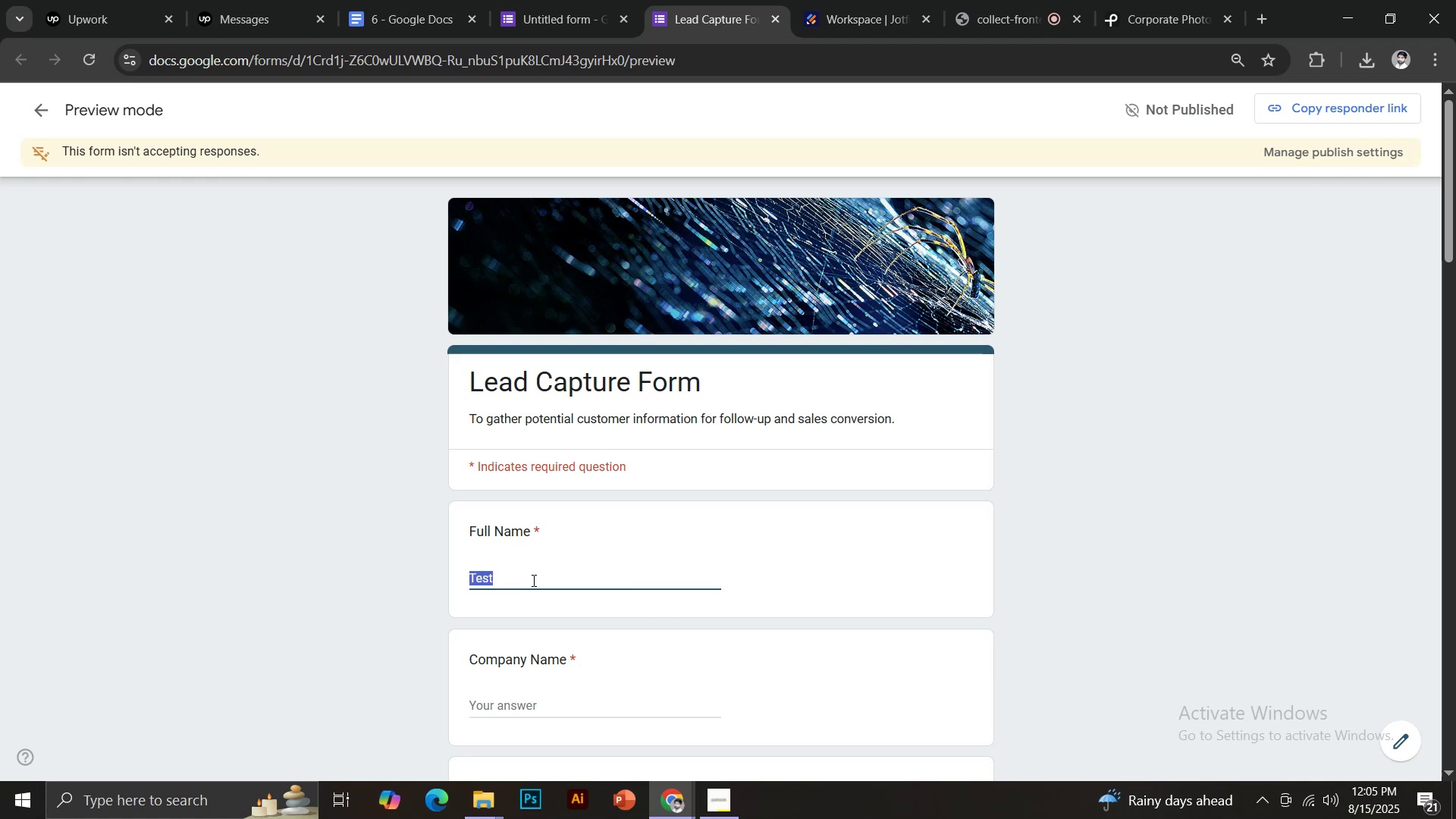 
key(Control+C)
 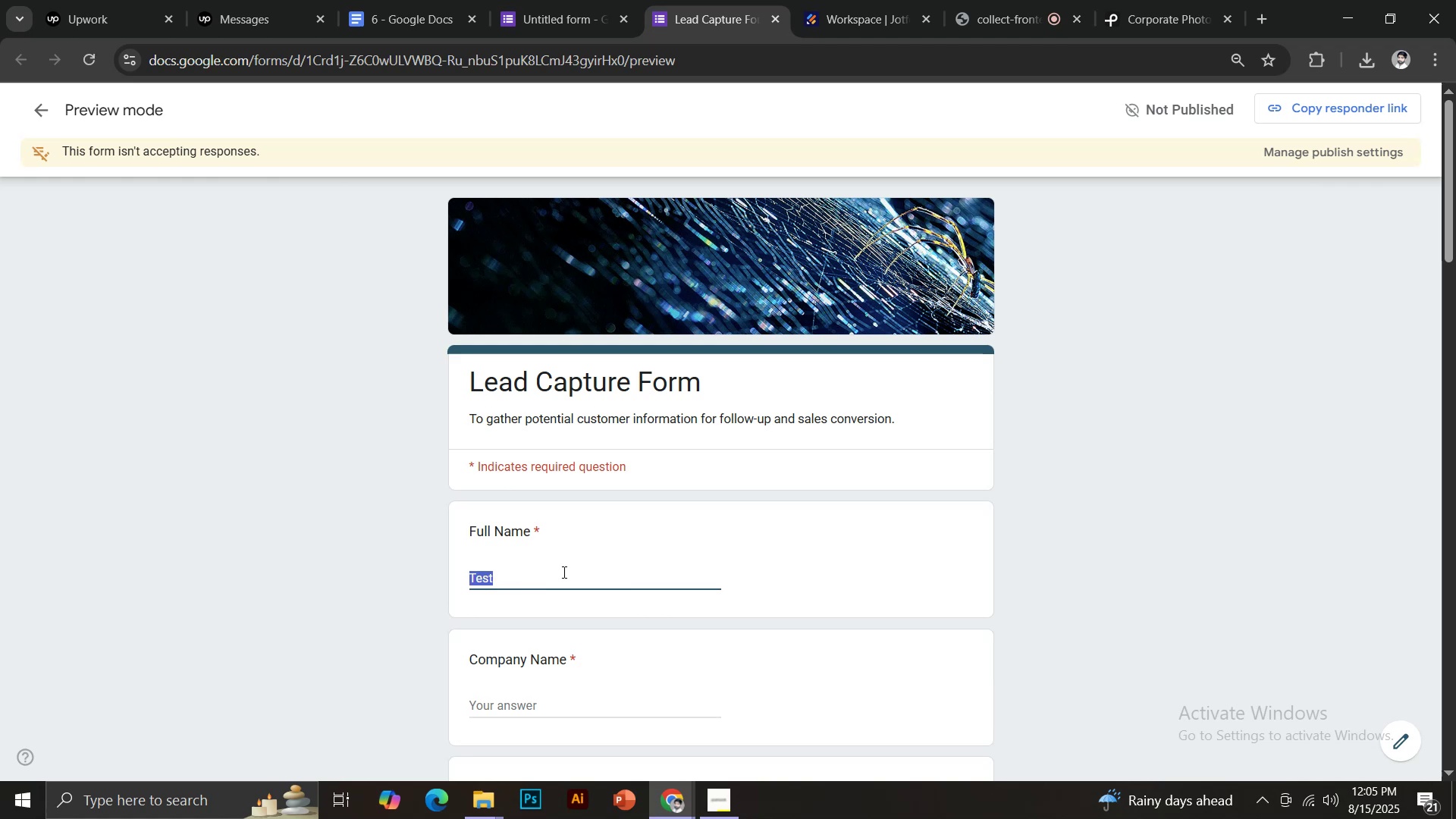 
scroll: coordinate [622, 544], scroll_direction: down, amount: 3.0
 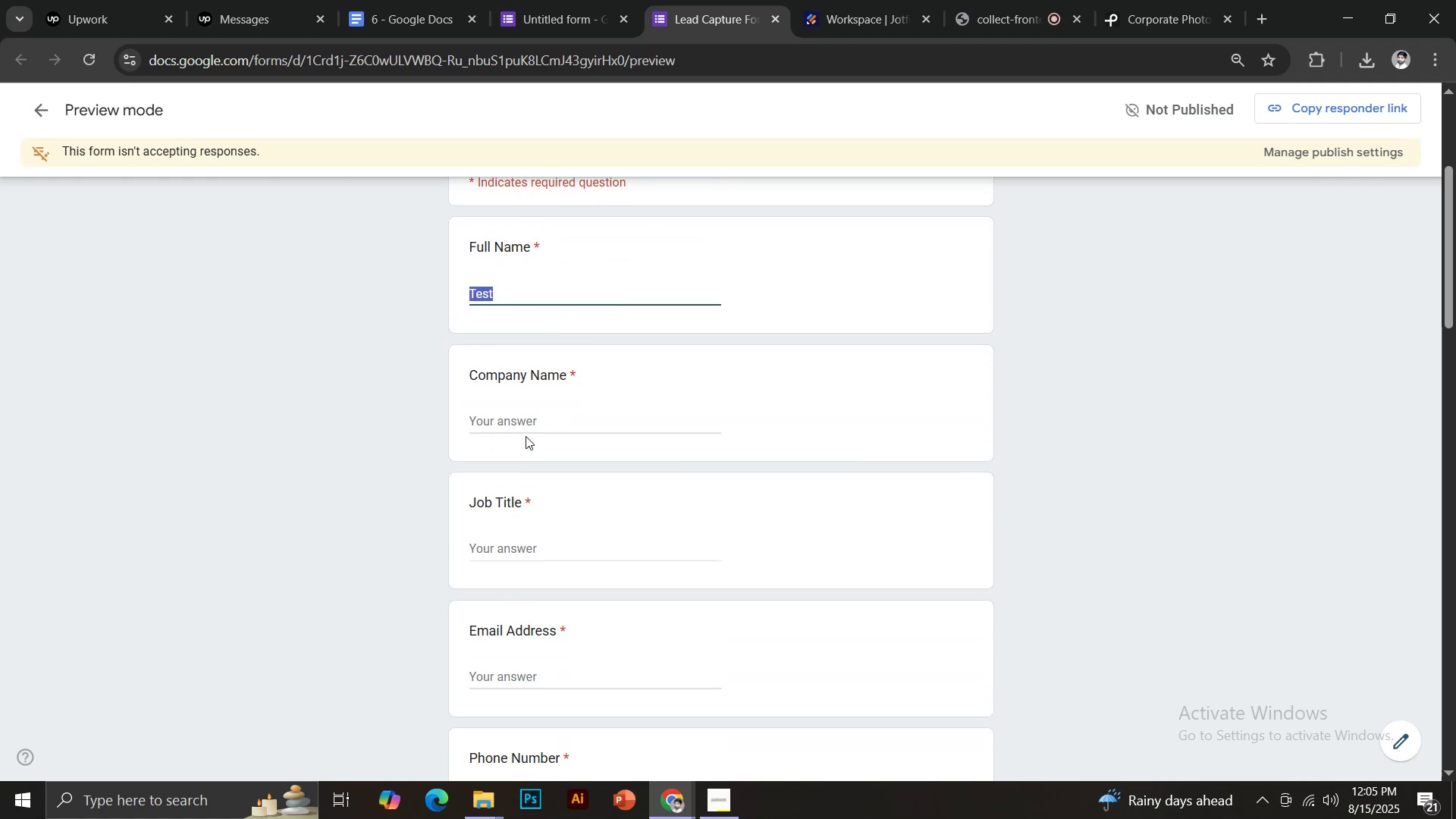 
left_click([519, 423])
 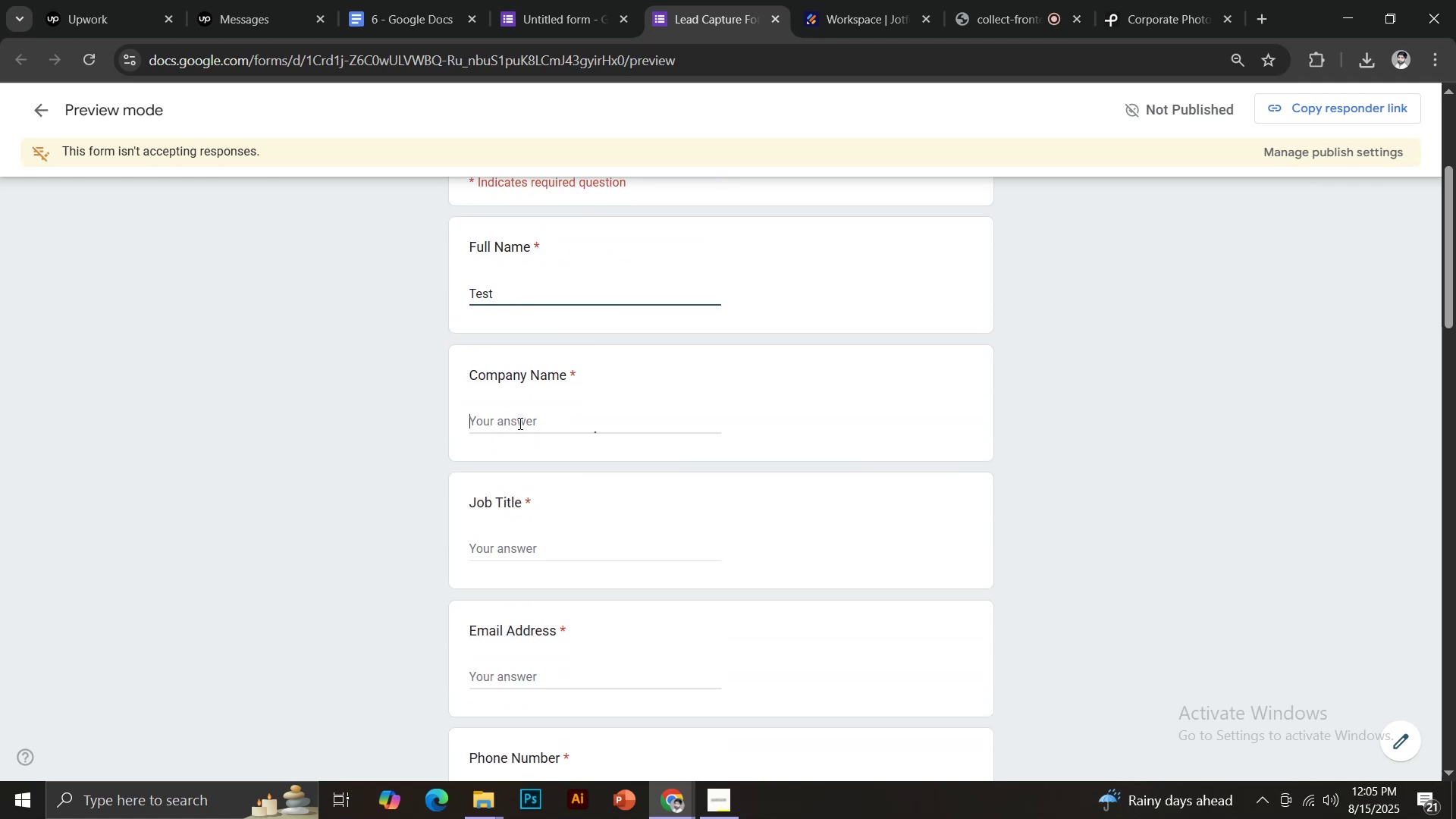 
key(Control+ControlLeft)
 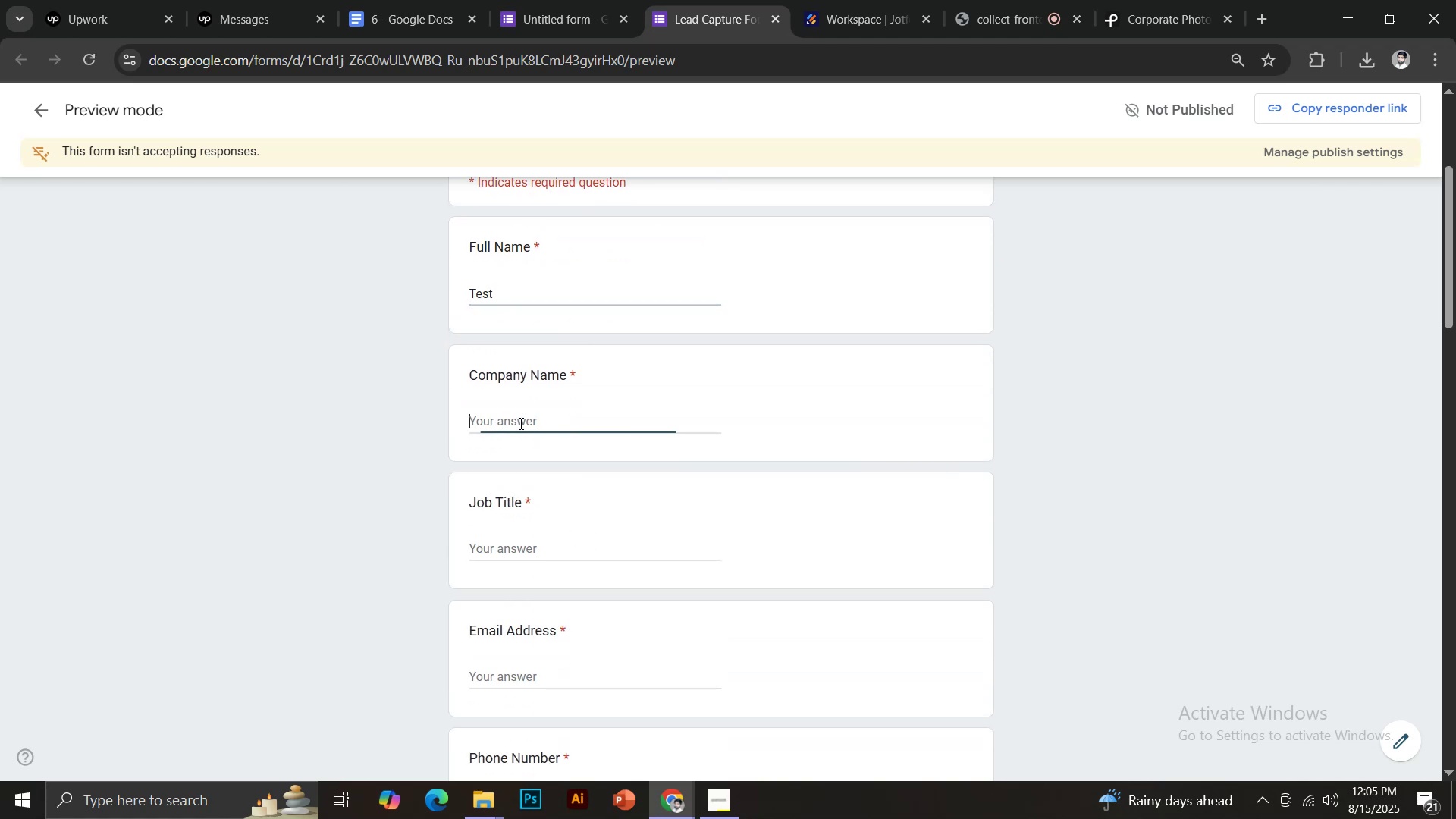 
key(Control+V)
 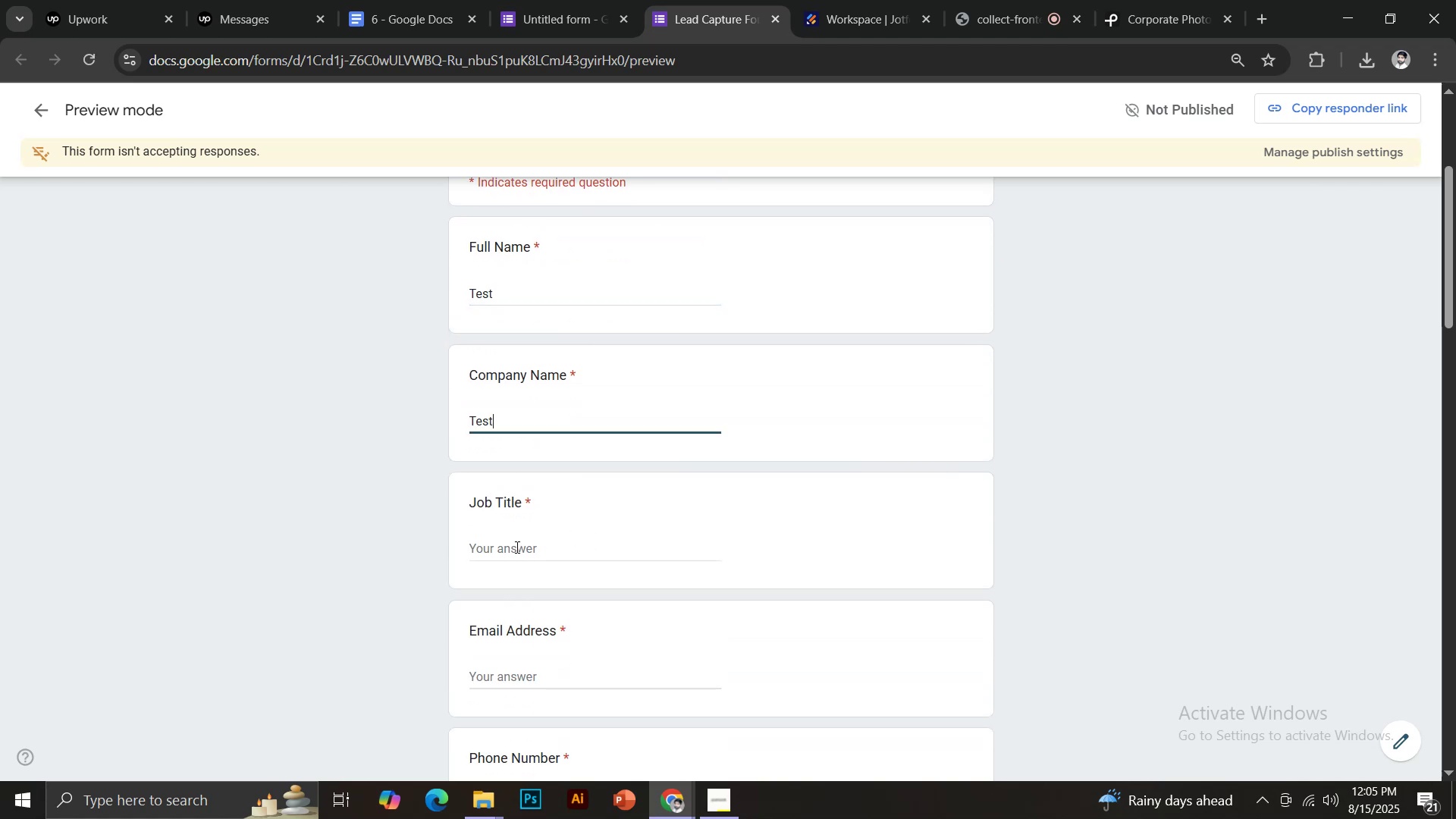 
left_click([519, 544])
 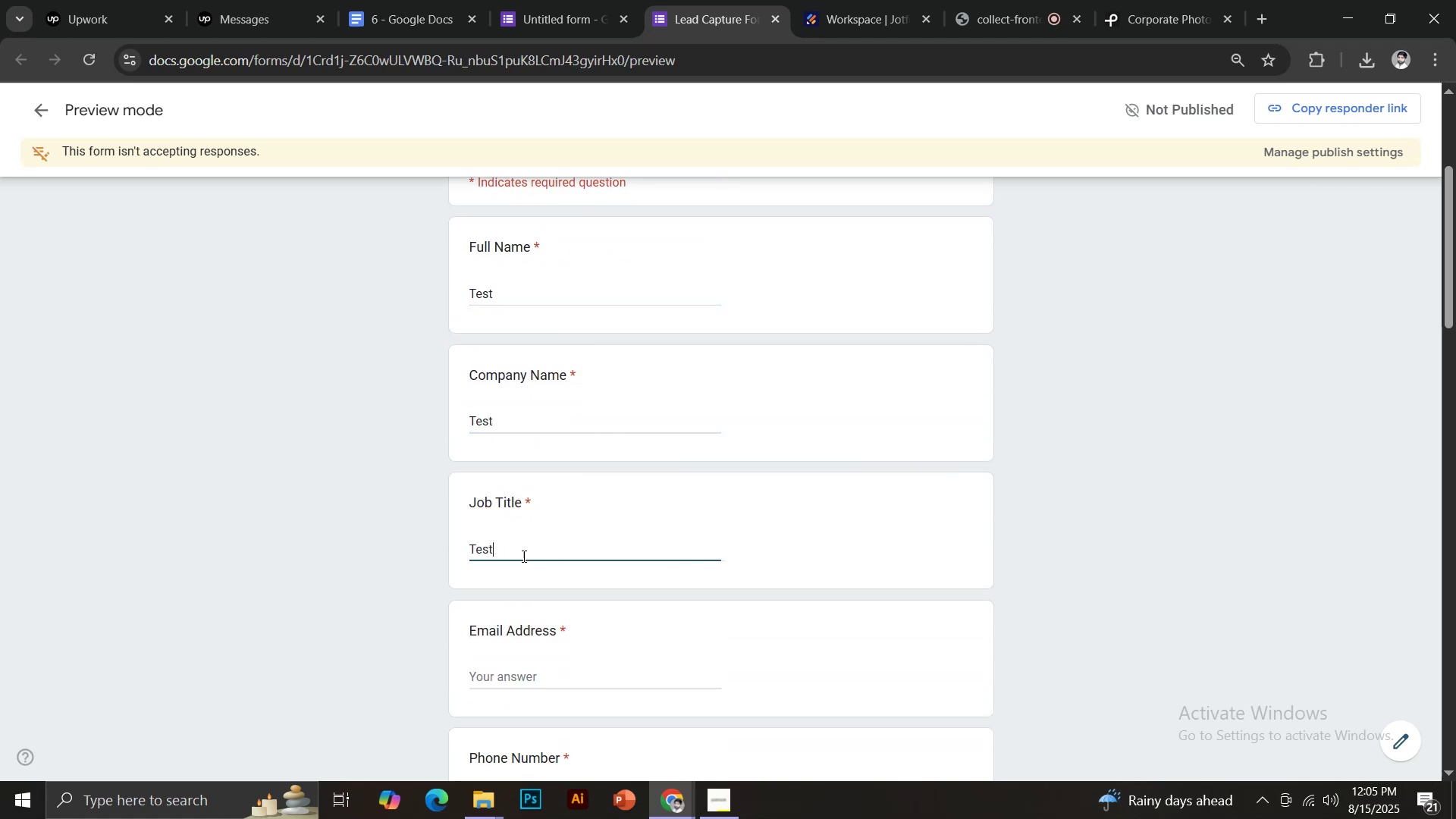 
key(Control+V)
 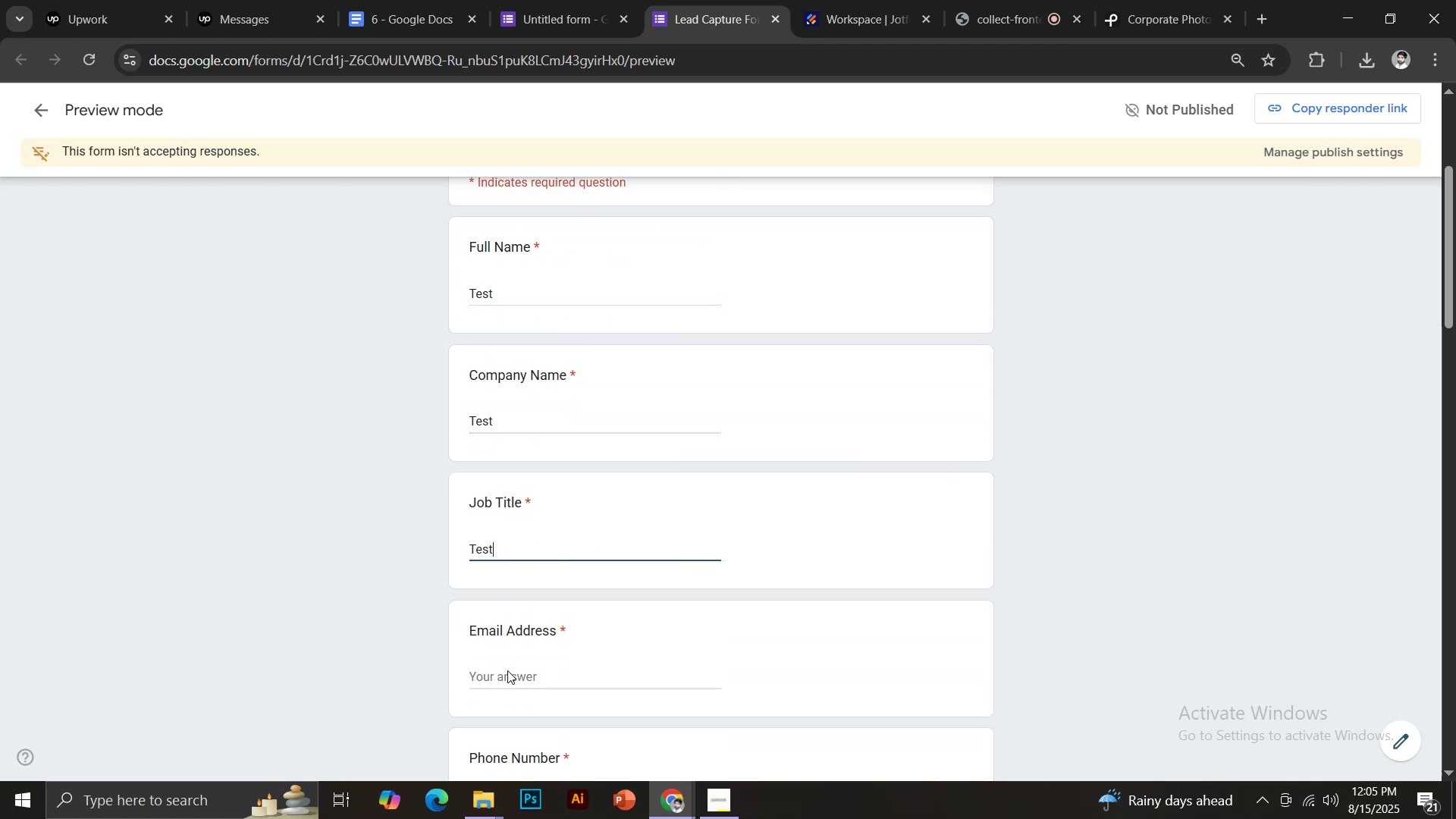 
left_click([507, 684])
 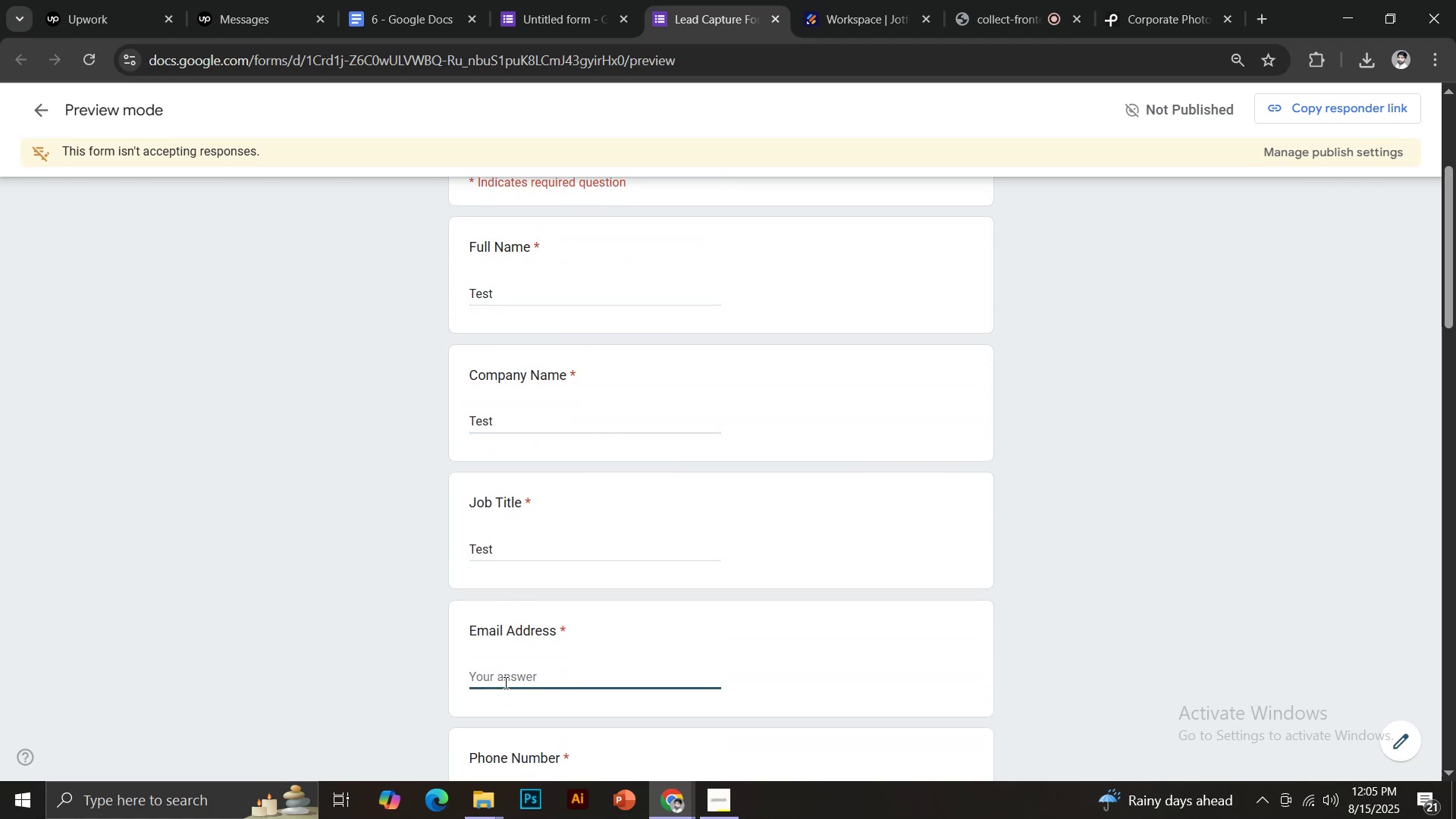 
key(Control+V)
 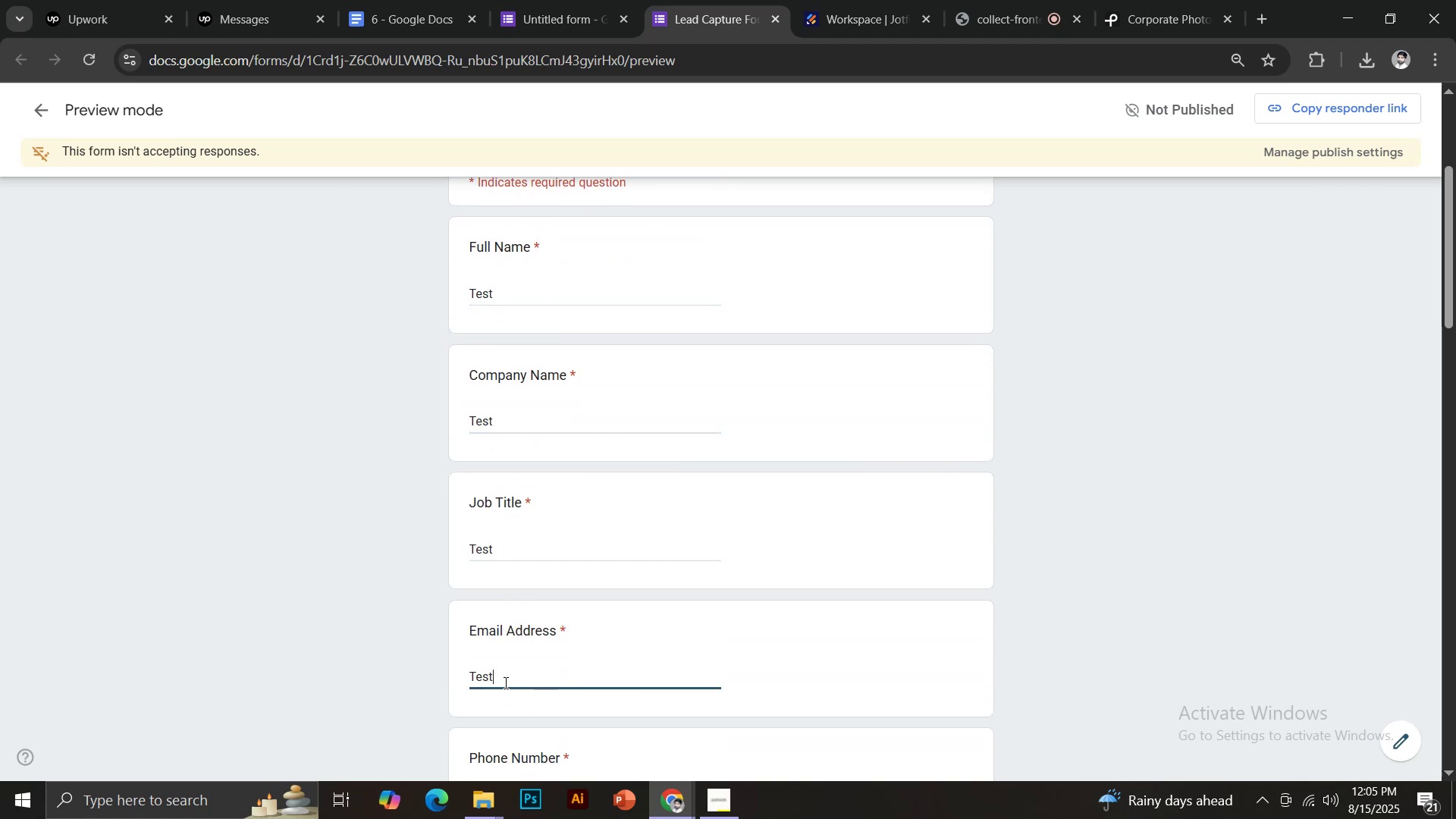 
type(@gmail.com)
key(Tab)
 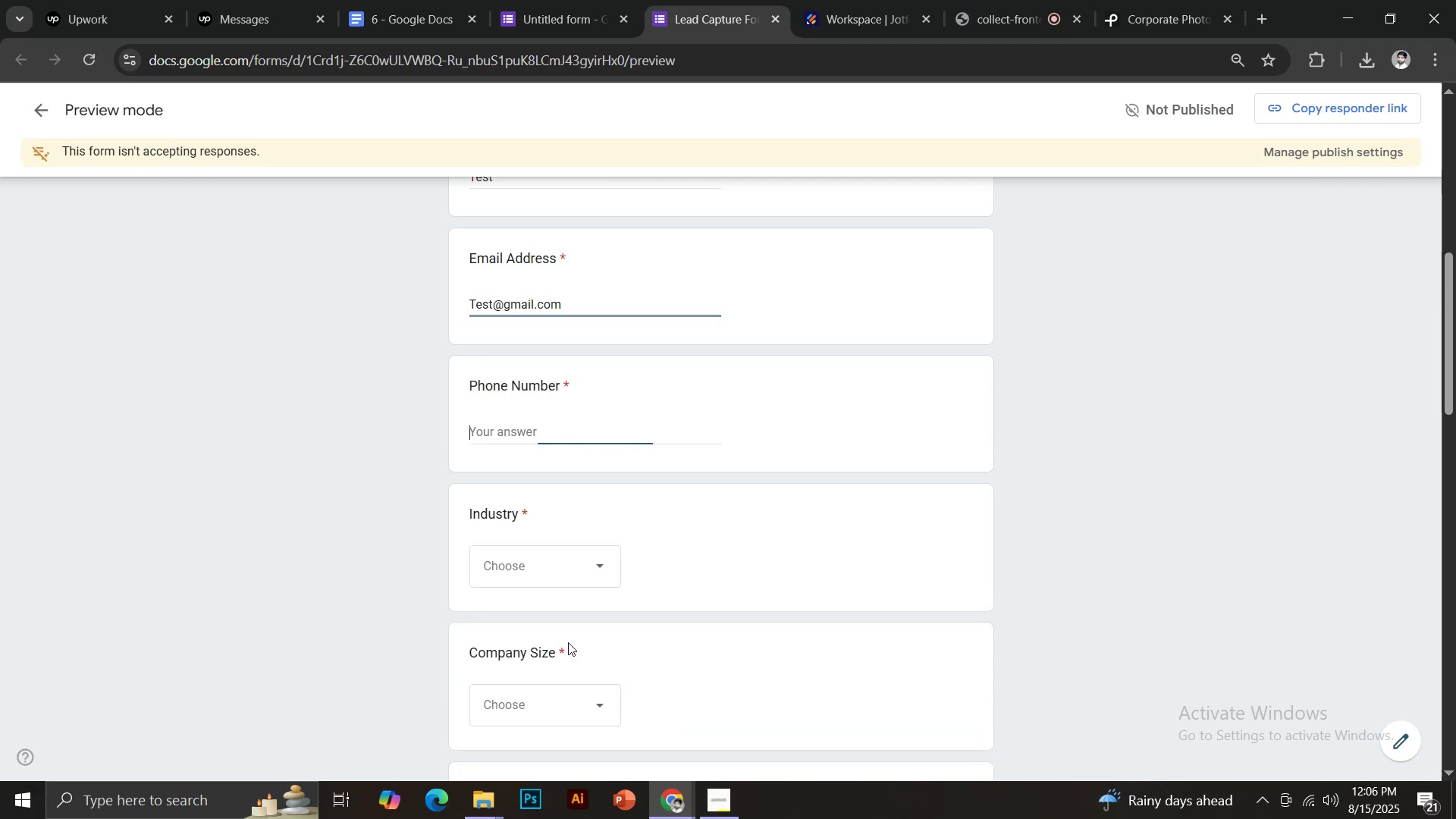 
scroll: coordinate [606, 617], scroll_direction: down, amount: 2.0
 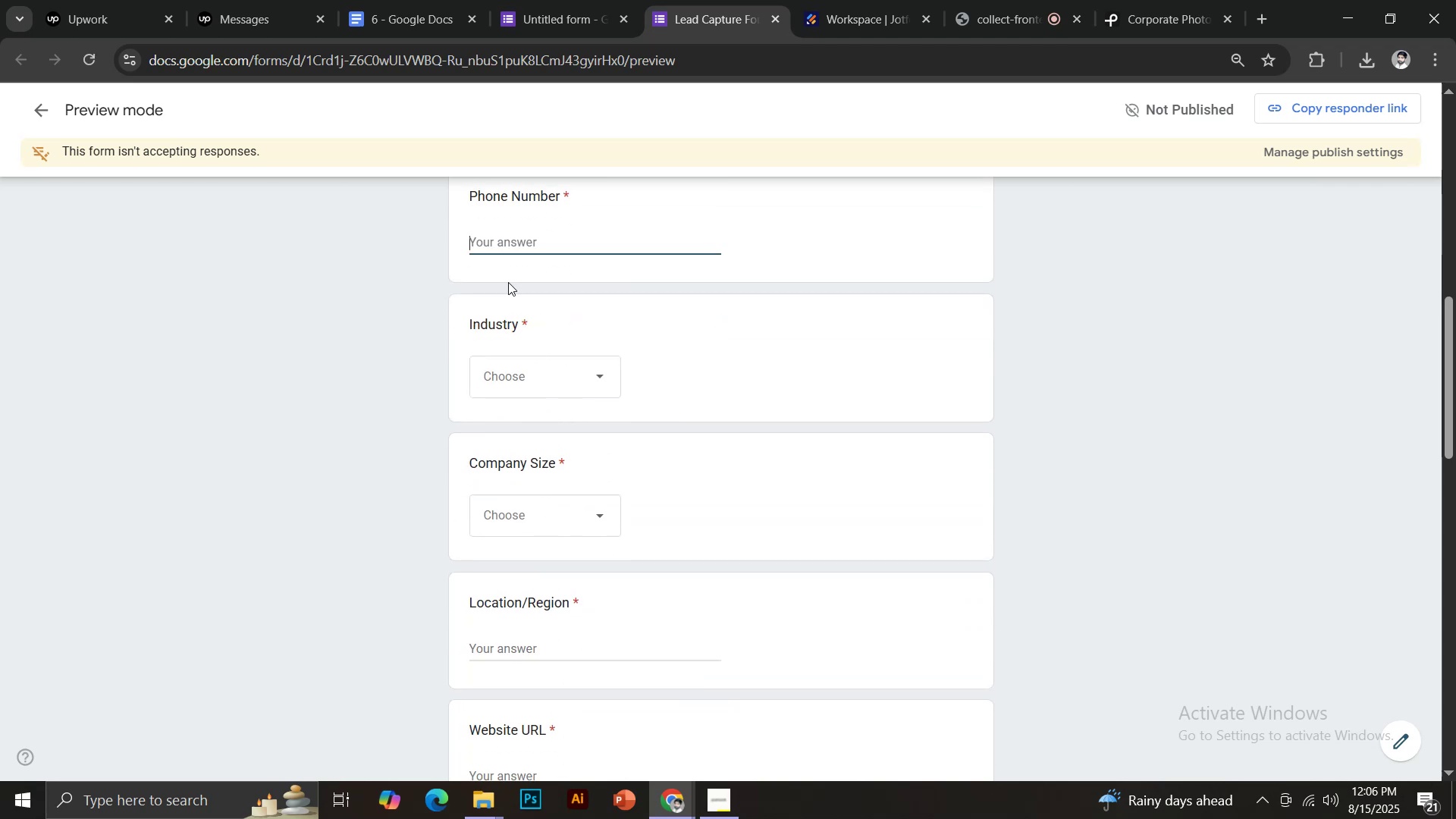 
key(Control+V)
 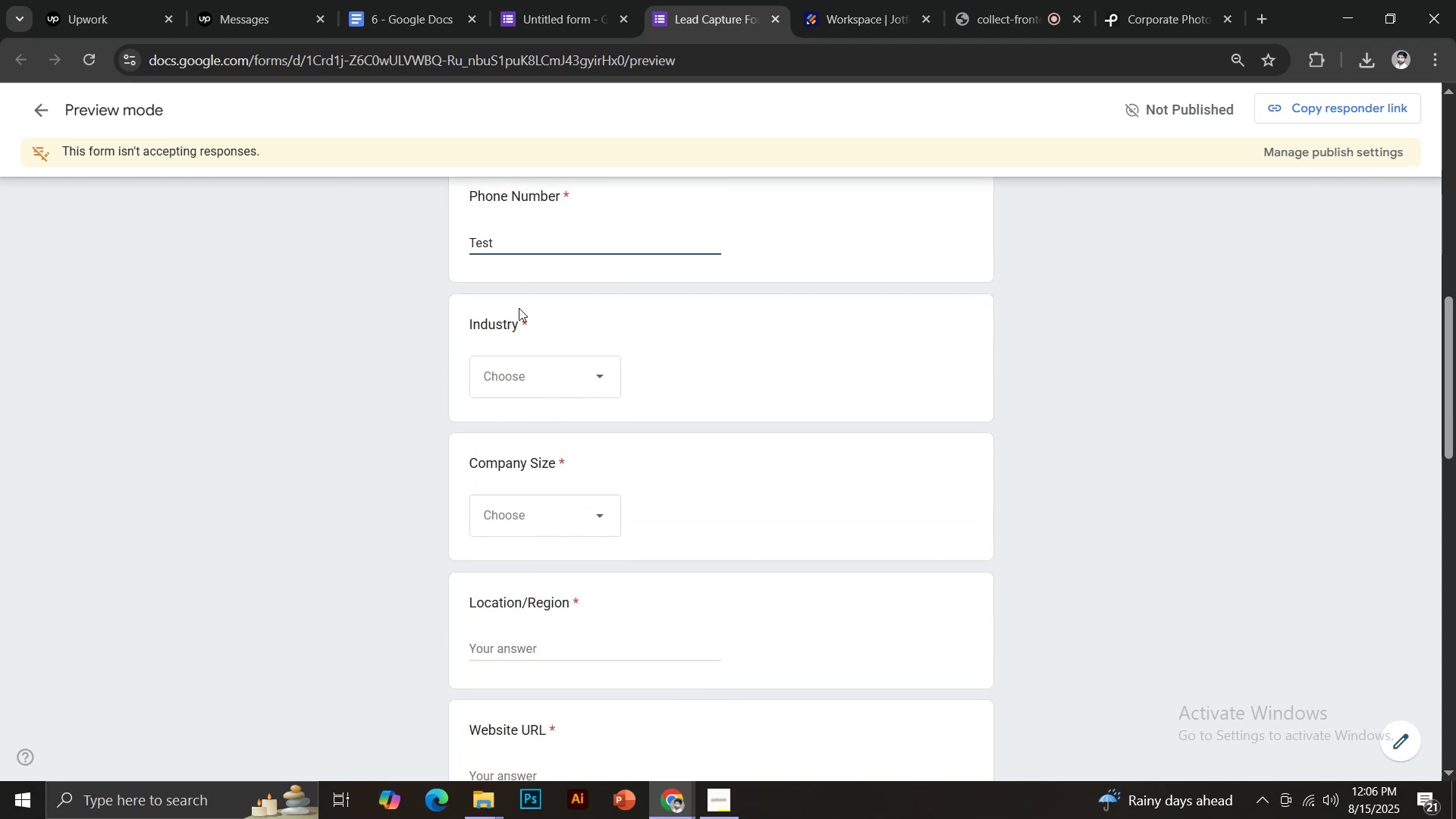 
left_click([513, 387])
 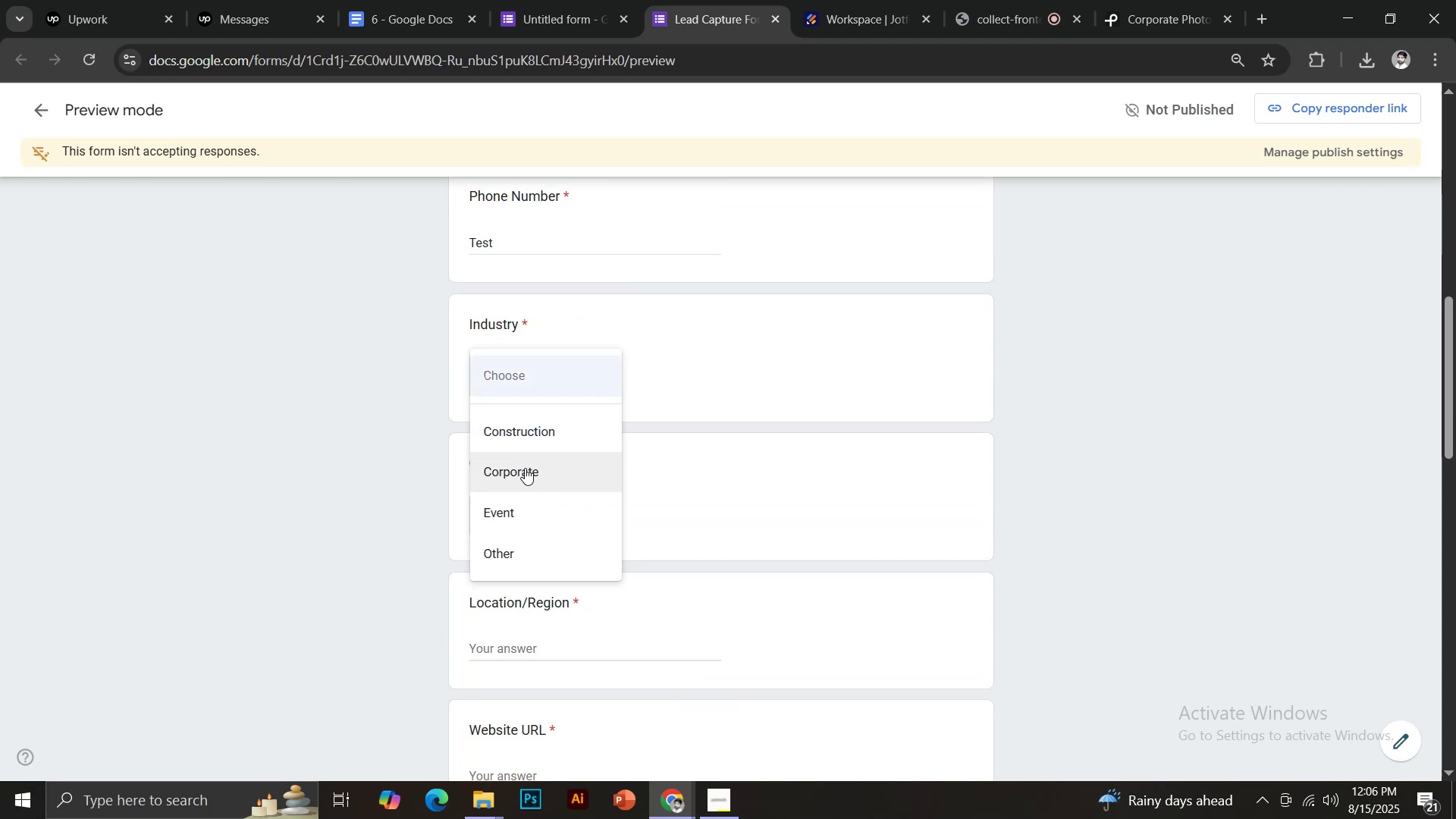 
left_click([525, 469])
 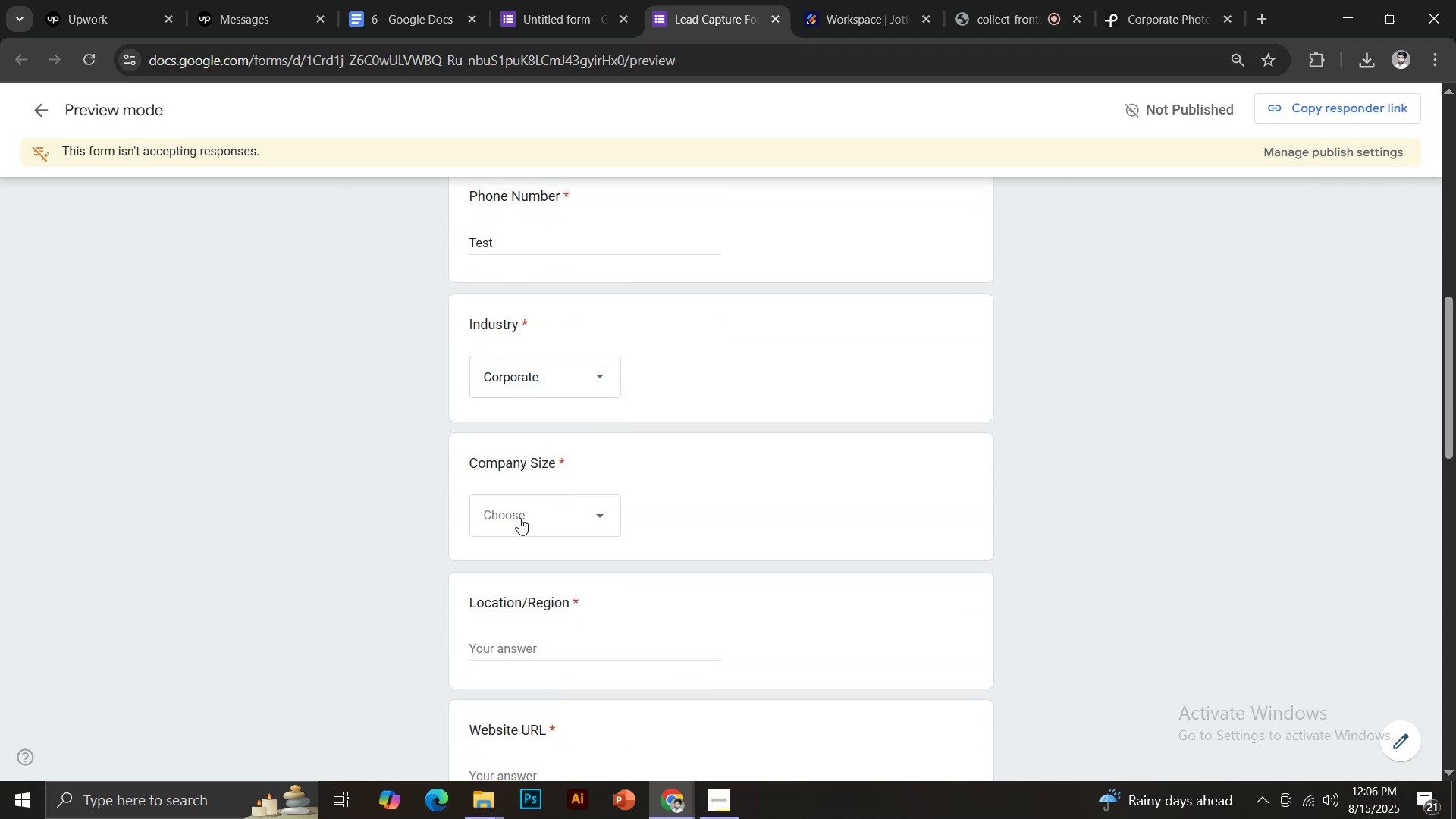 
left_click([519, 518])
 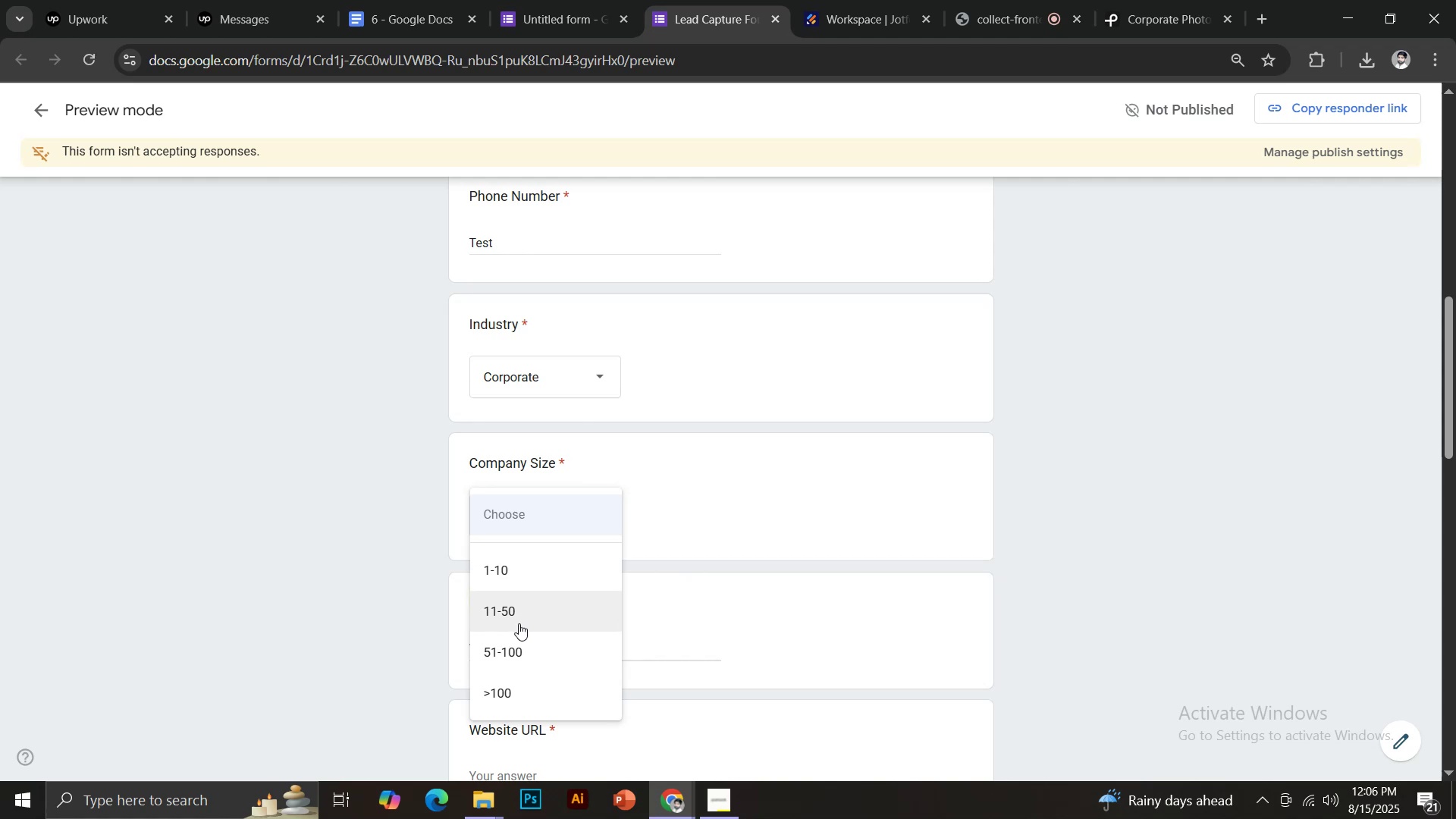 
left_click([519, 623])
 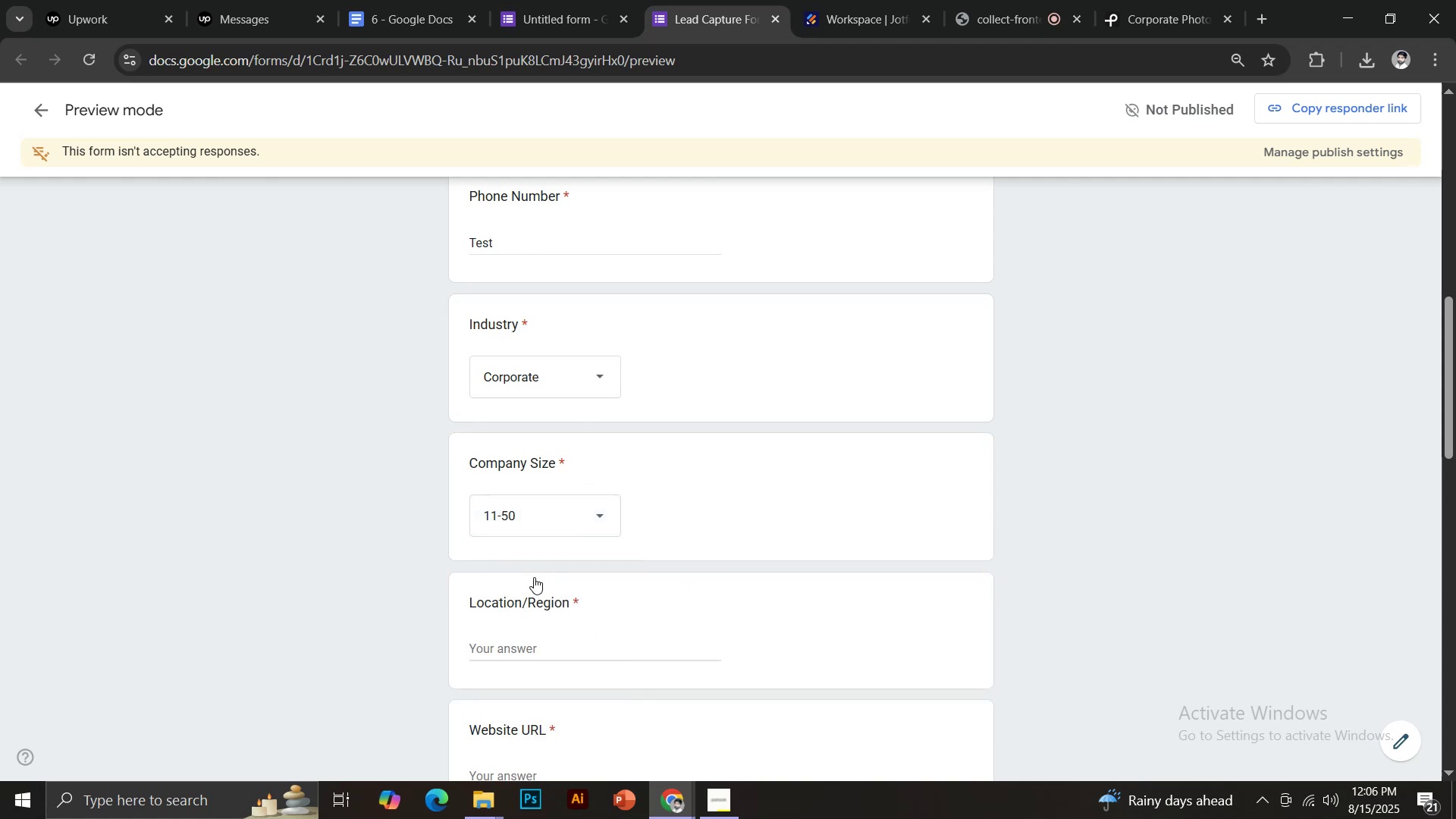 
scroll: coordinate [546, 570], scroll_direction: down, amount: 1.0
 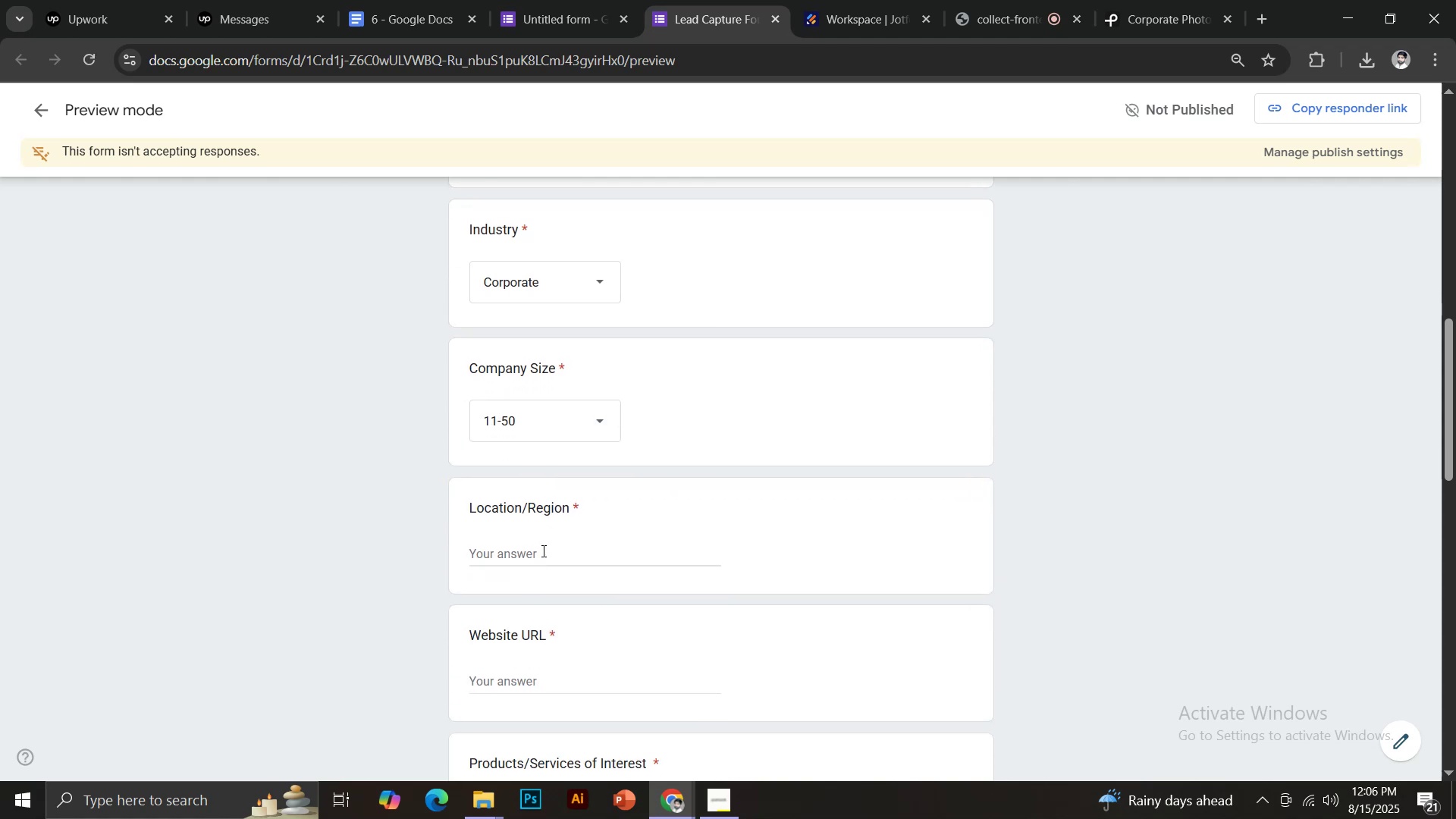 
left_click([539, 546])
 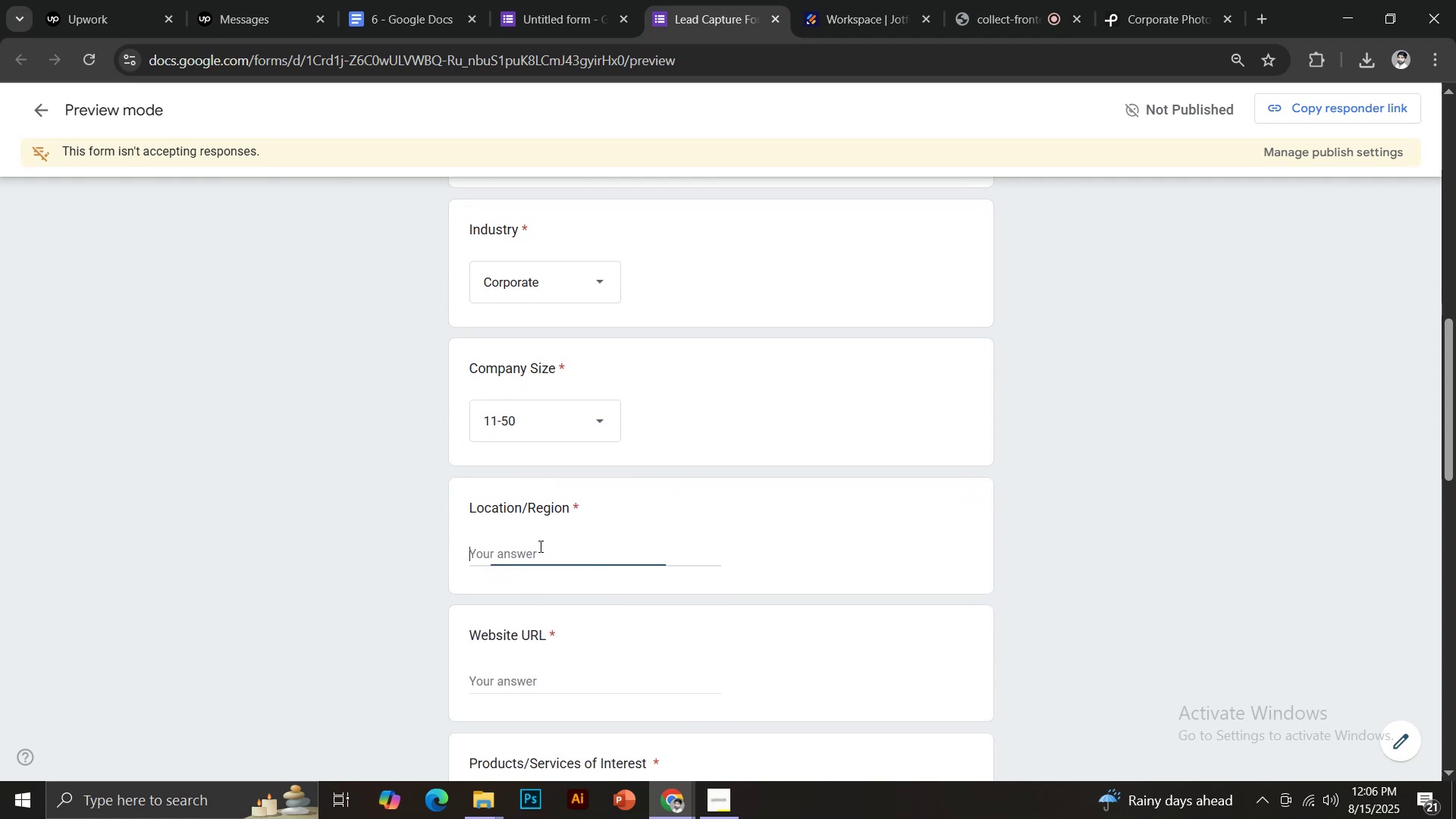 
key(Control+ControlLeft)
 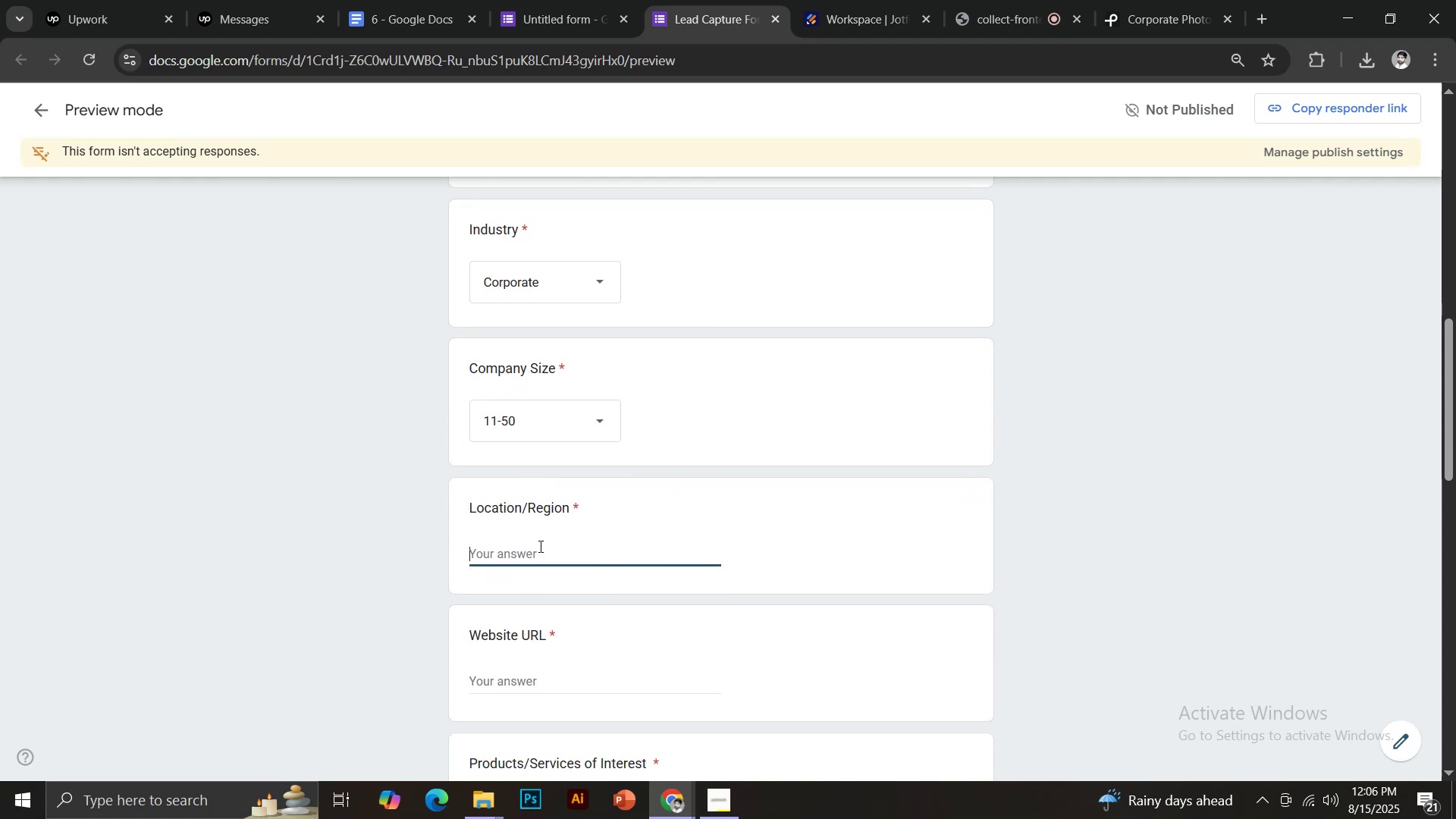 
key(Control+V)
 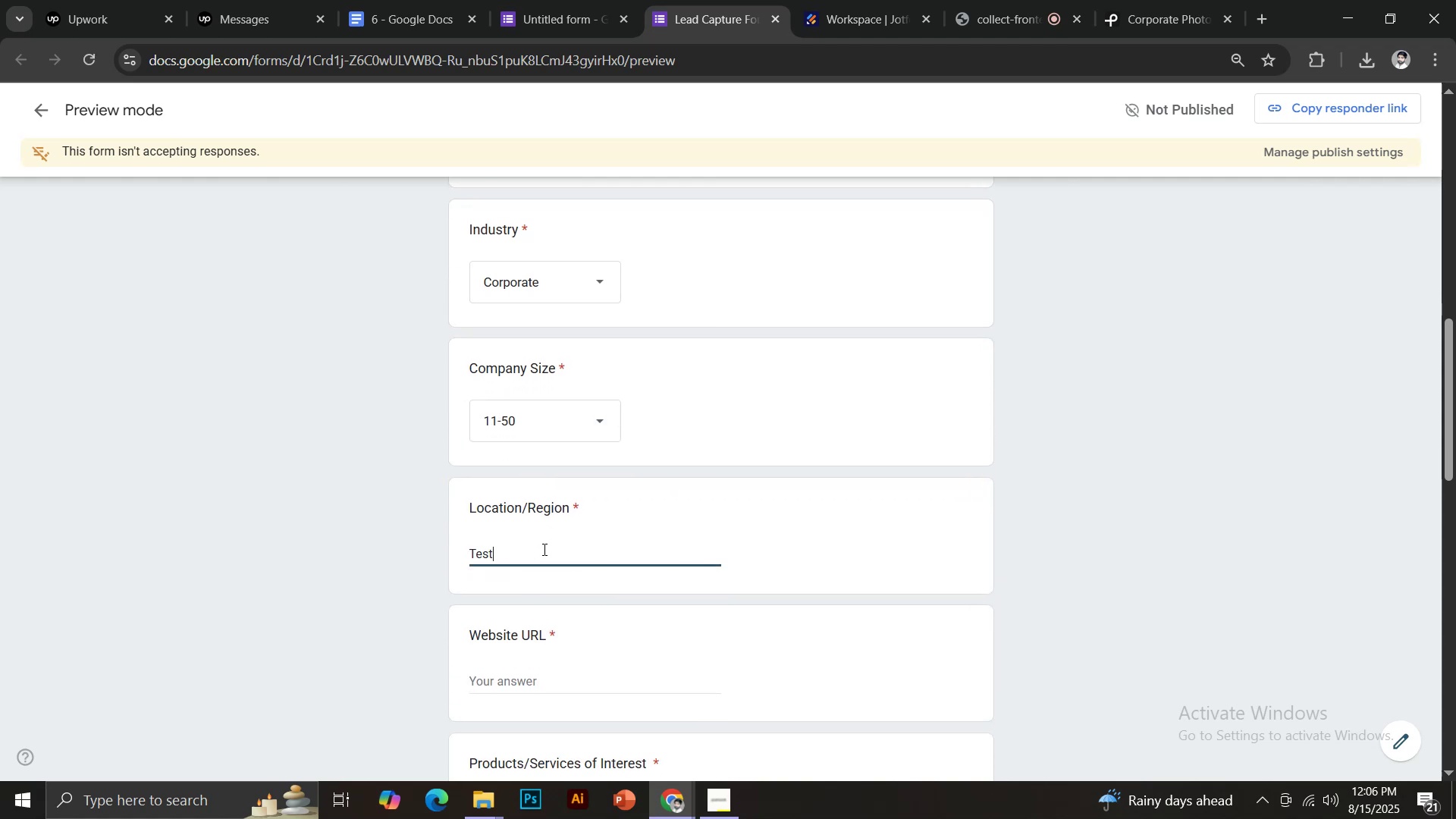 
scroll: coordinate [569, 542], scroll_direction: down, amount: 2.0
 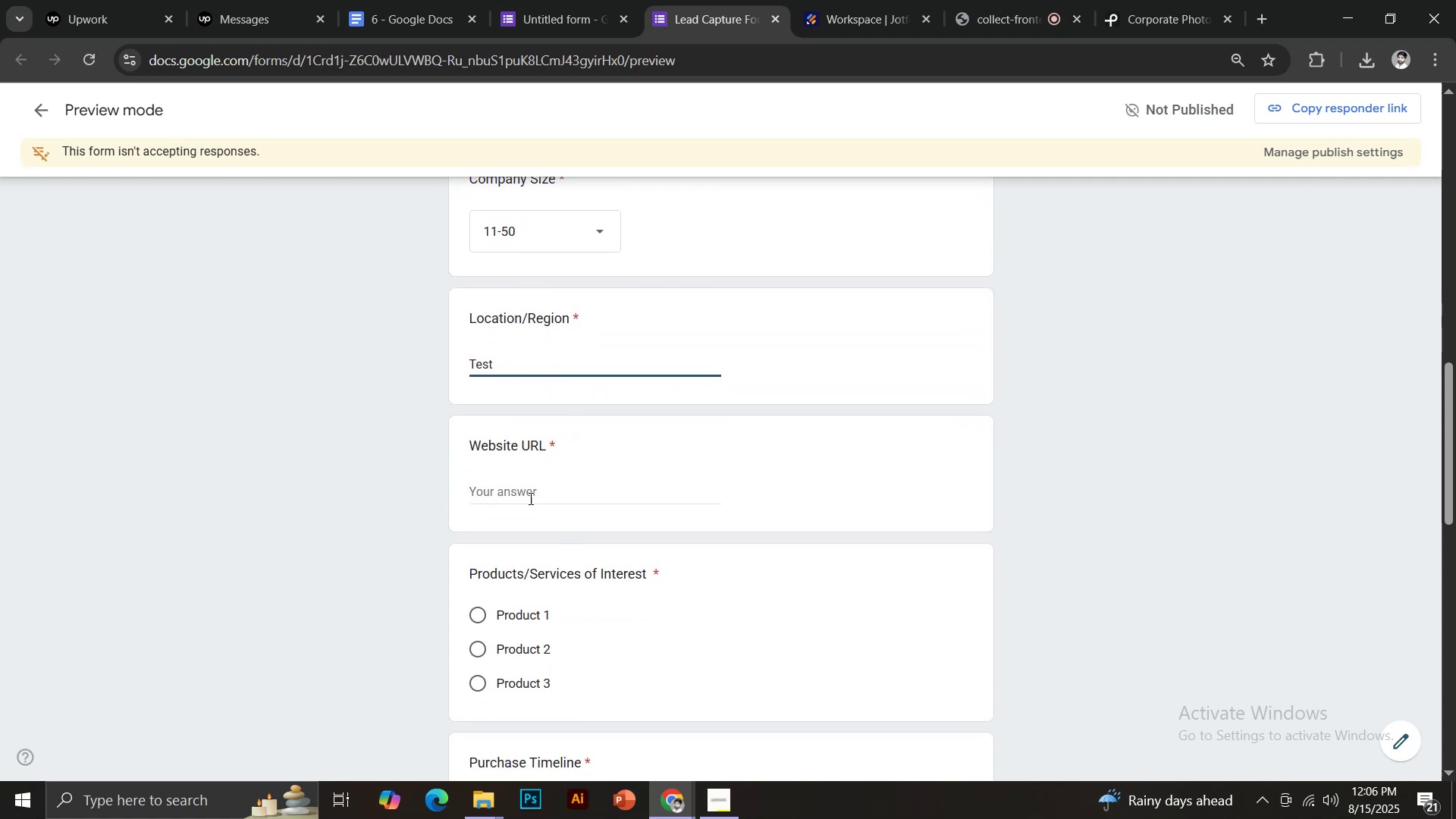 
key(Control+ControlLeft)
 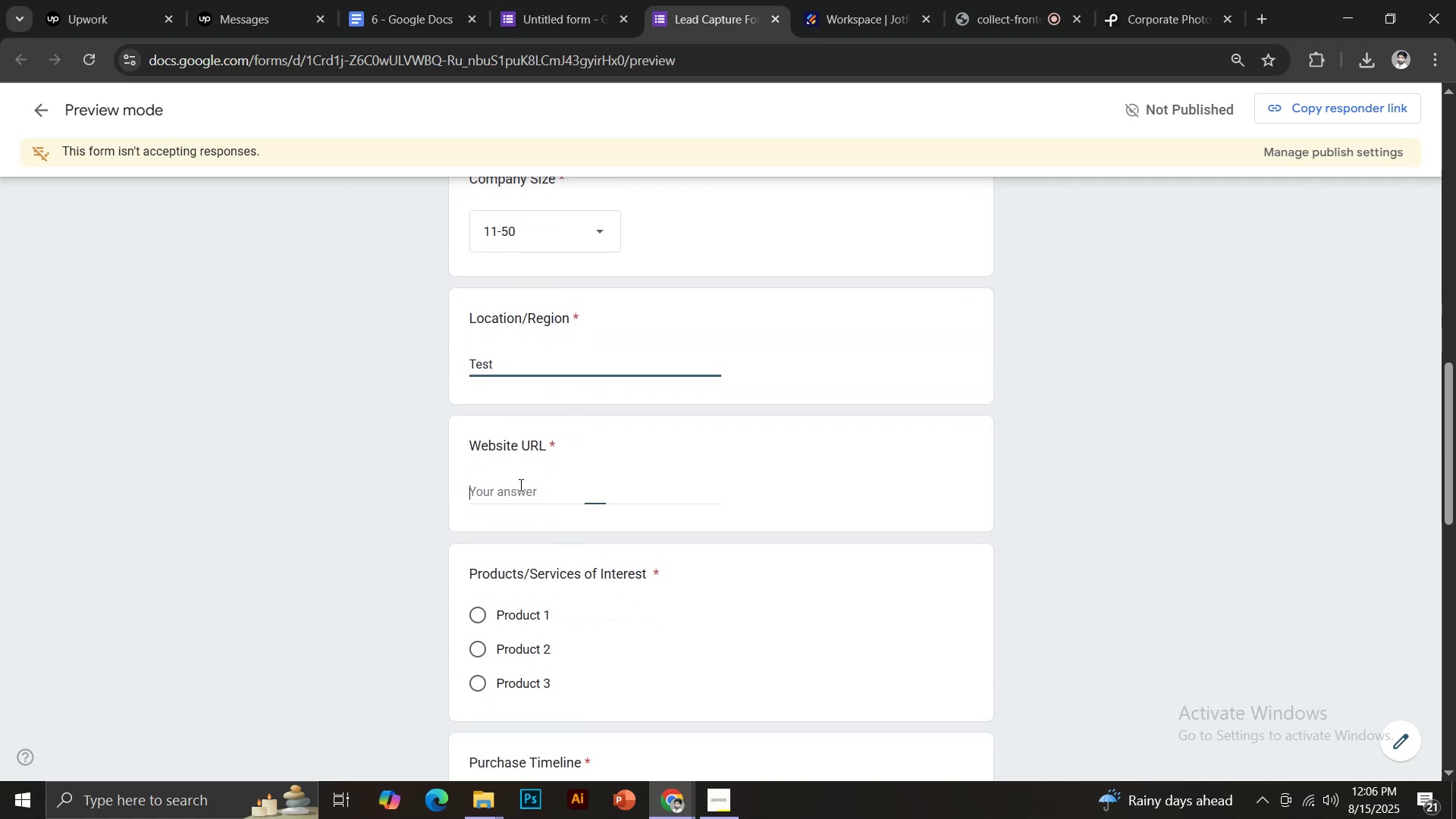 
left_click([519, 485])
 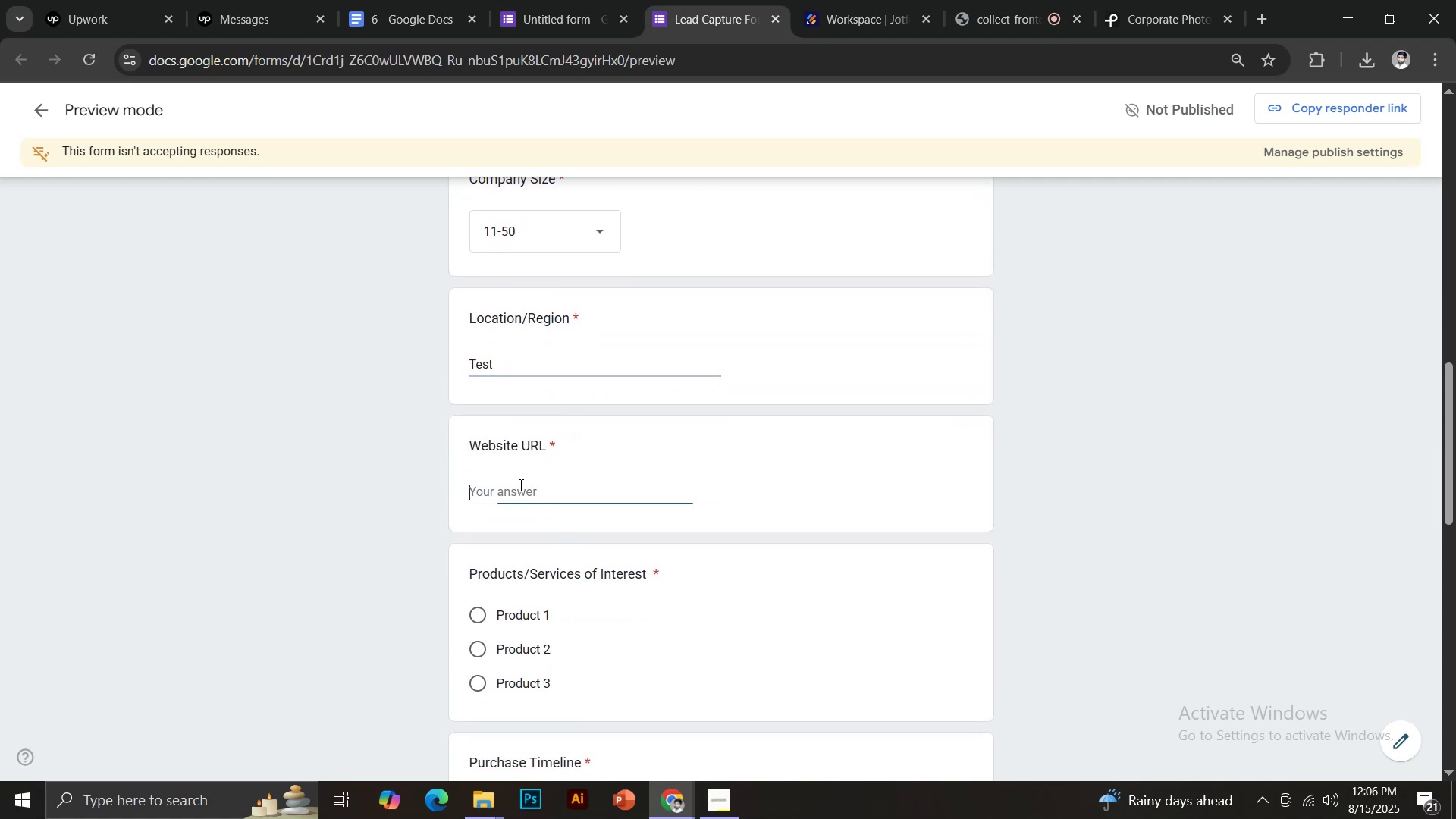 
key(Control+V)
 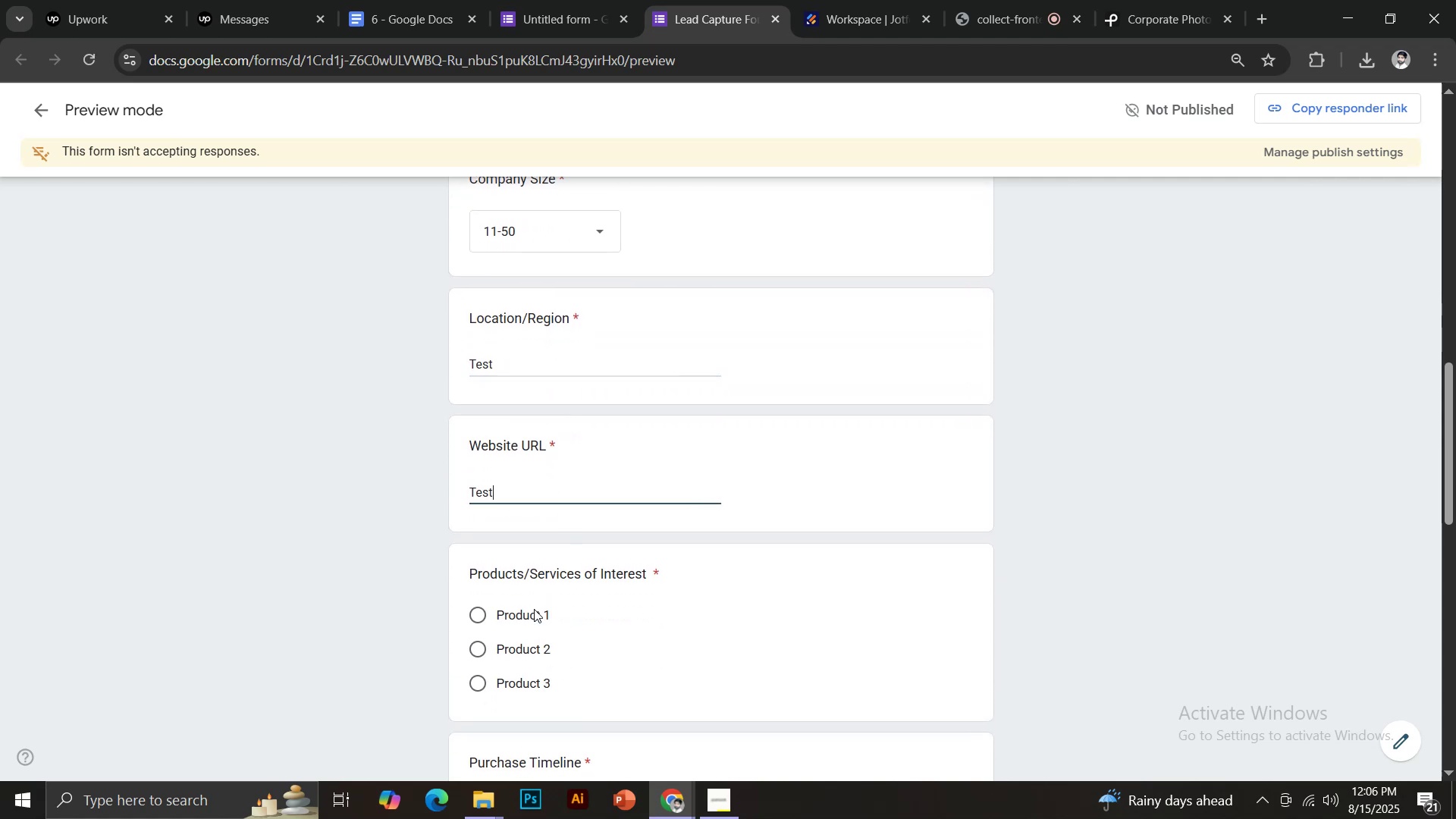 
left_click([533, 610])
 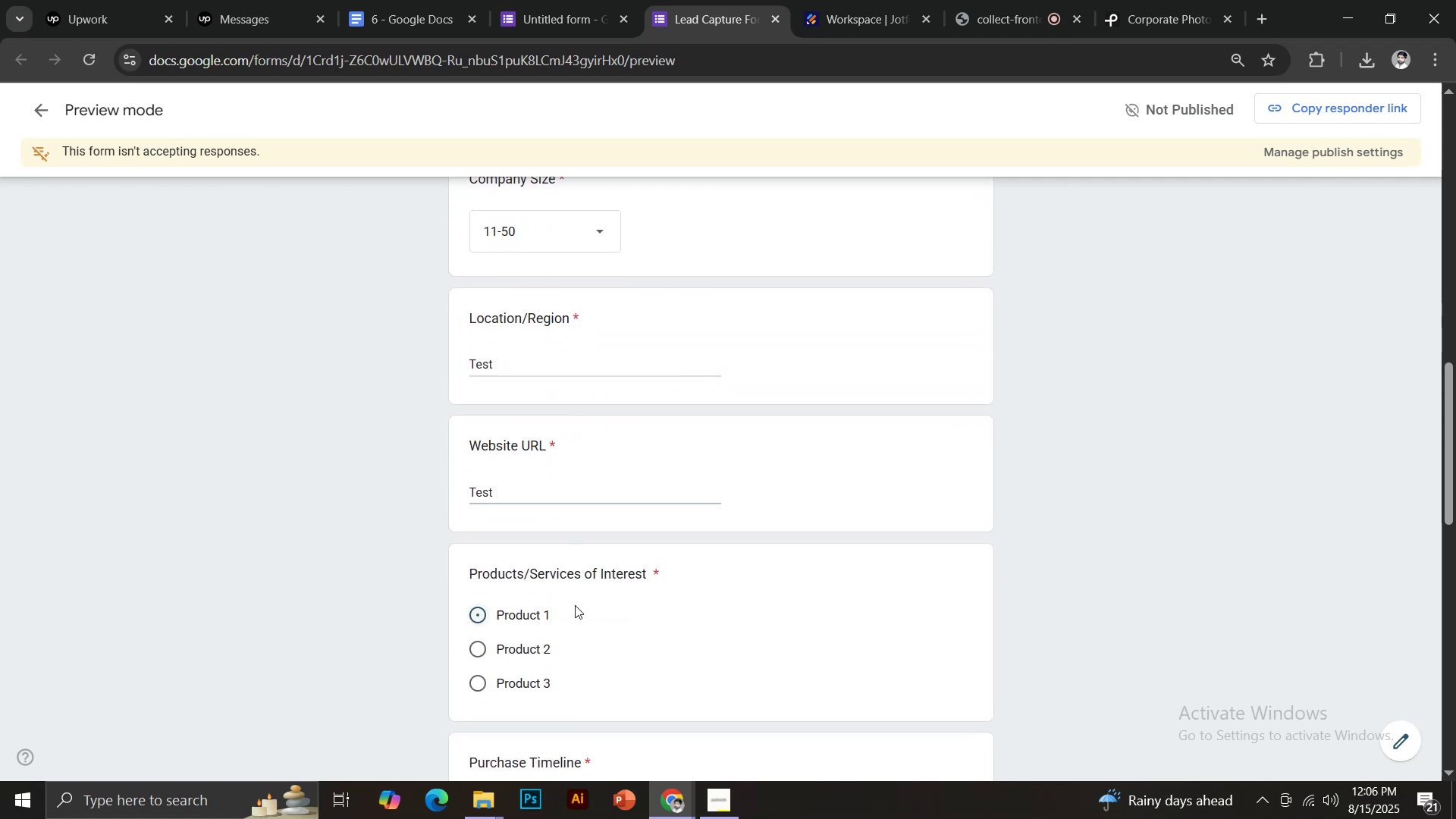 
scroll: coordinate [587, 599], scroll_direction: down, amount: 2.0
 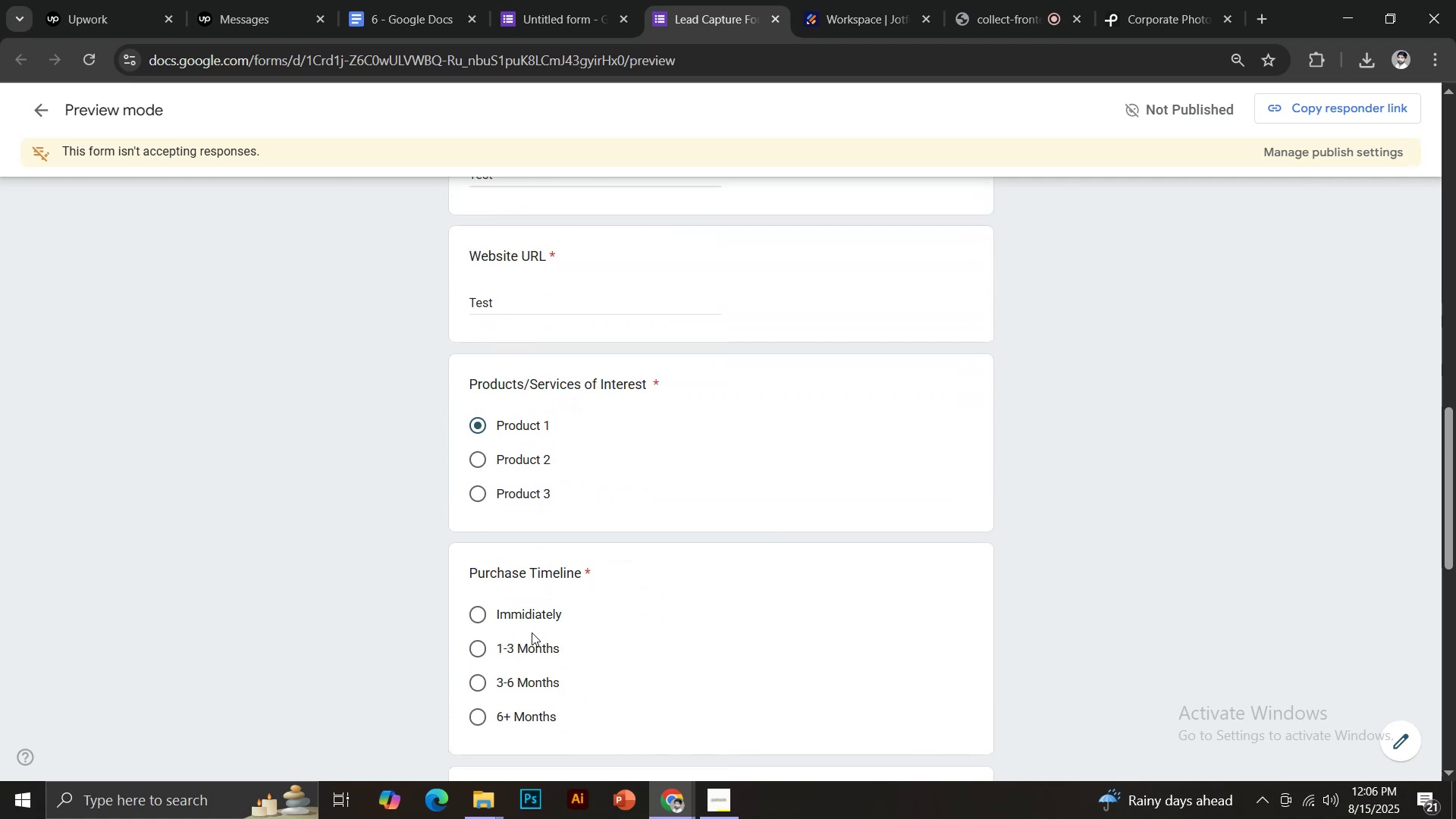 
left_click([522, 651])
 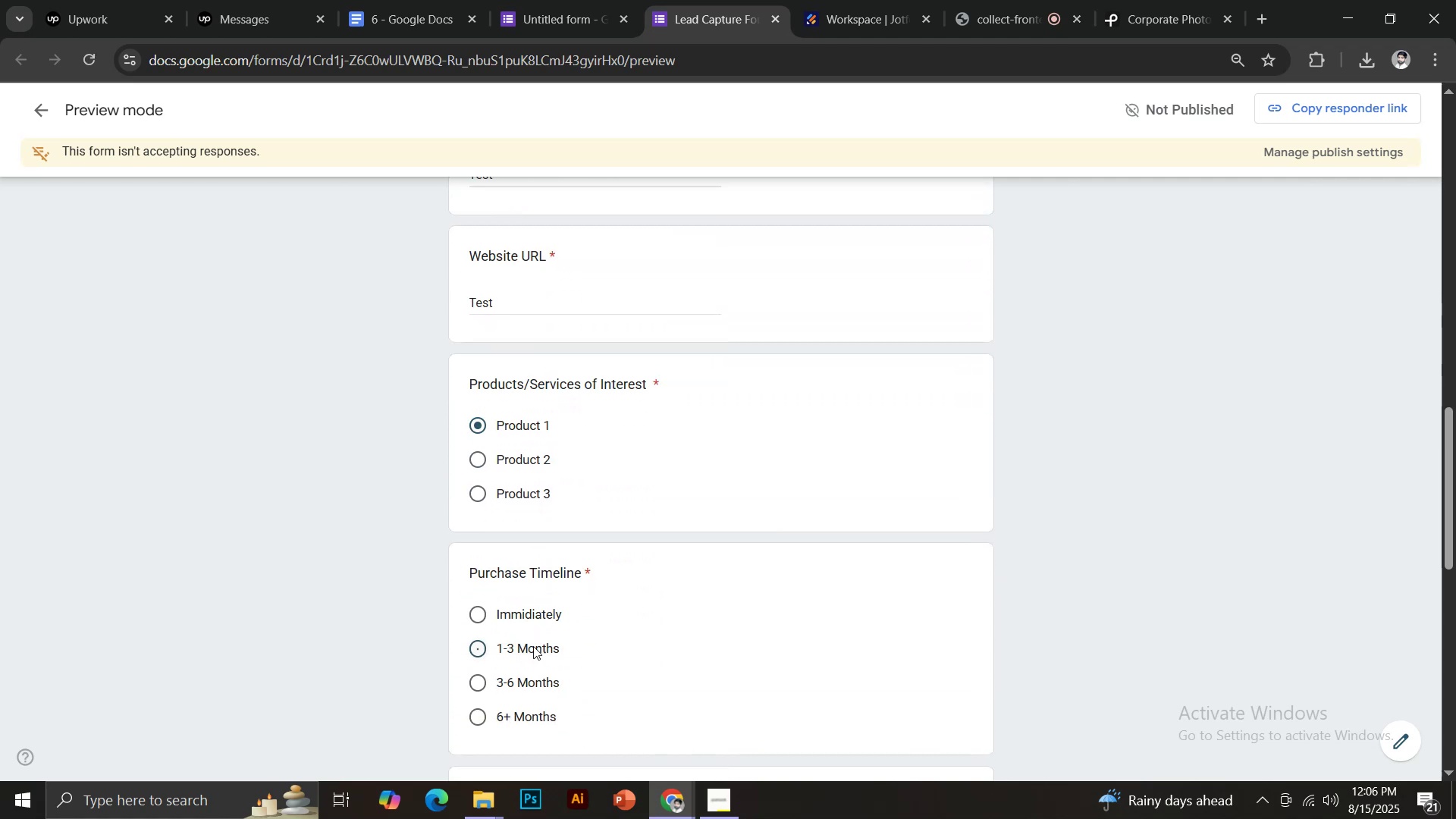 
scroll: coordinate [576, 626], scroll_direction: down, amount: 2.0
 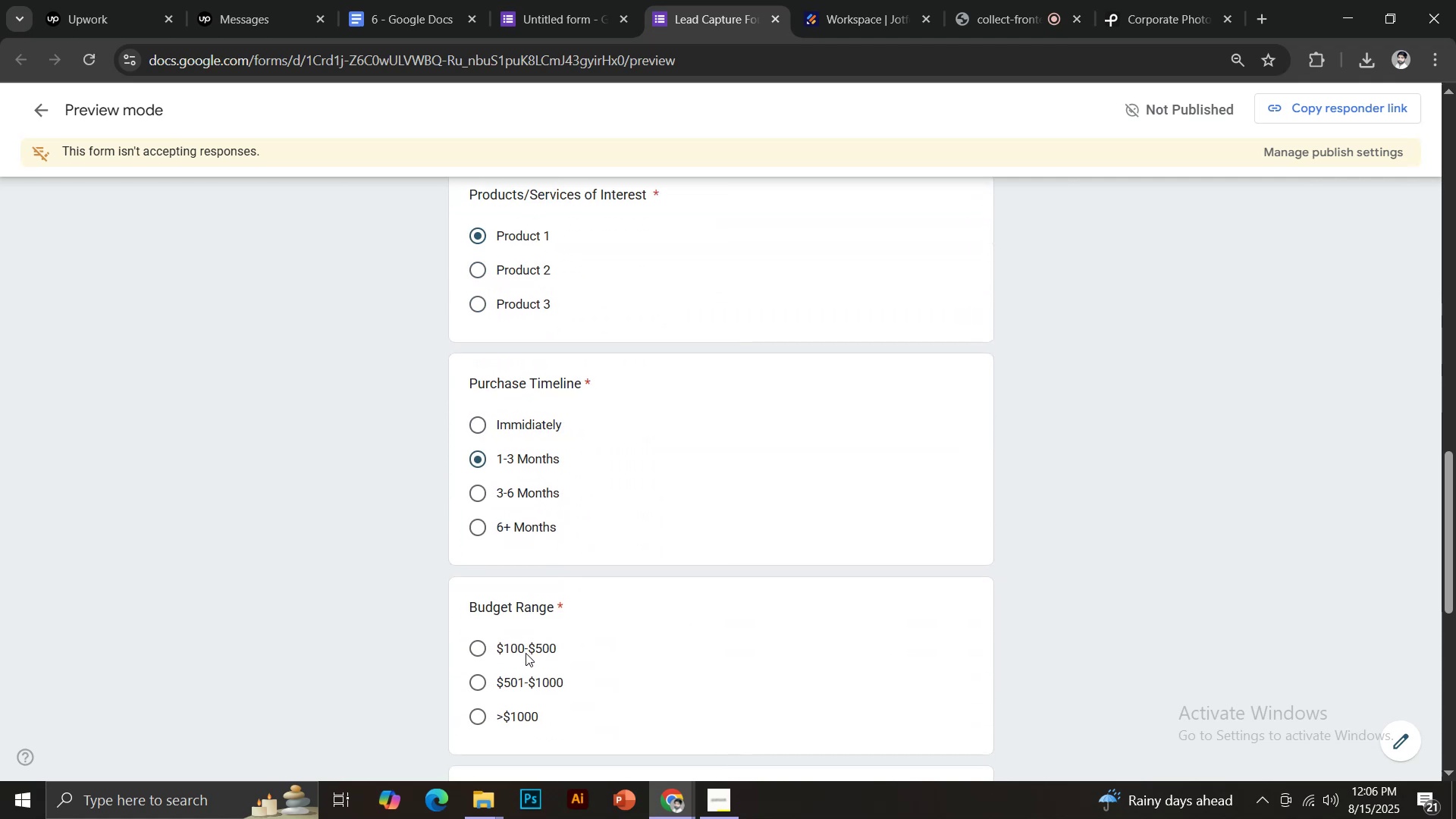 
left_click([524, 673])
 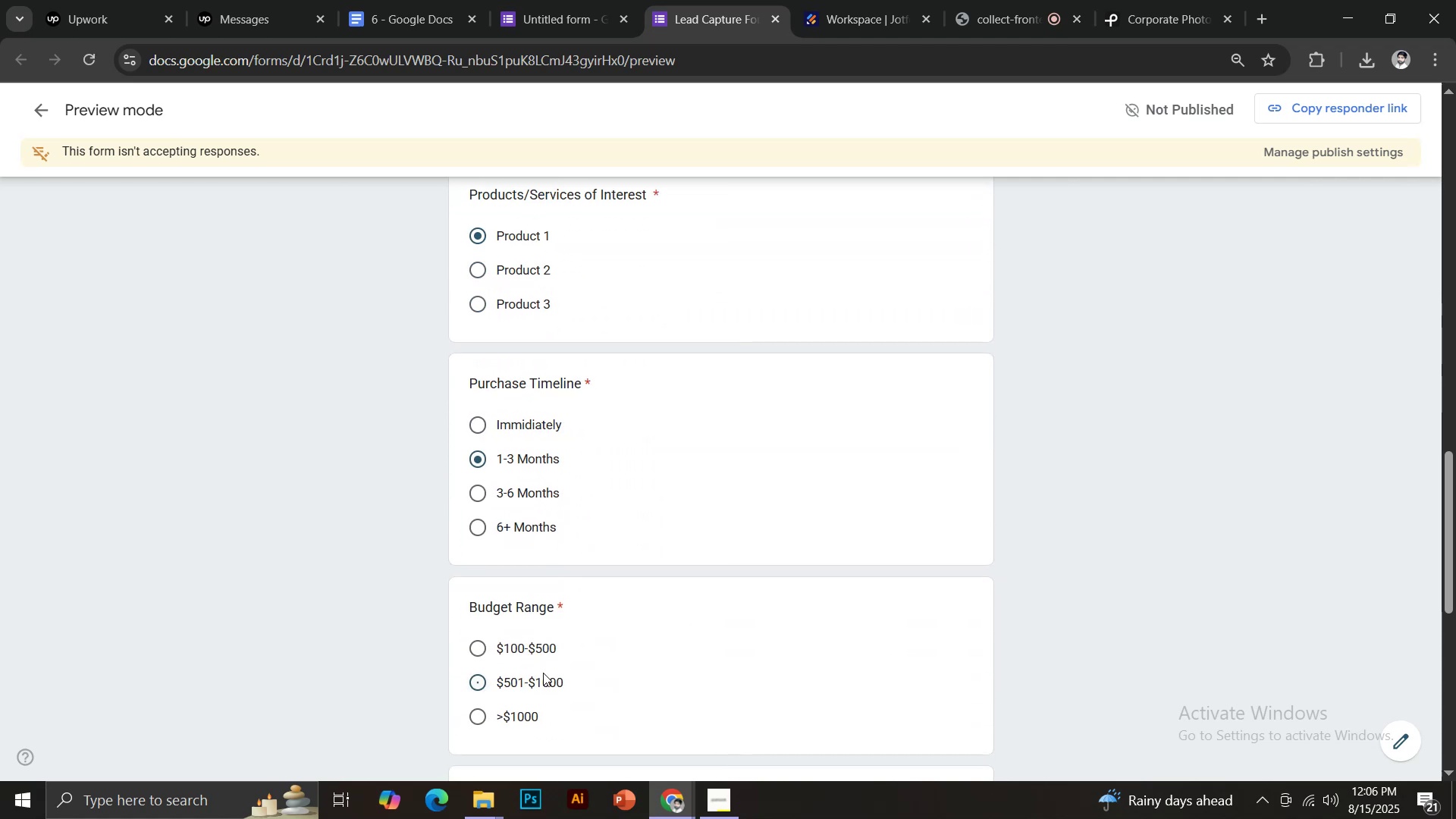 
scroll: coordinate [604, 649], scroll_direction: down, amount: 4.0
 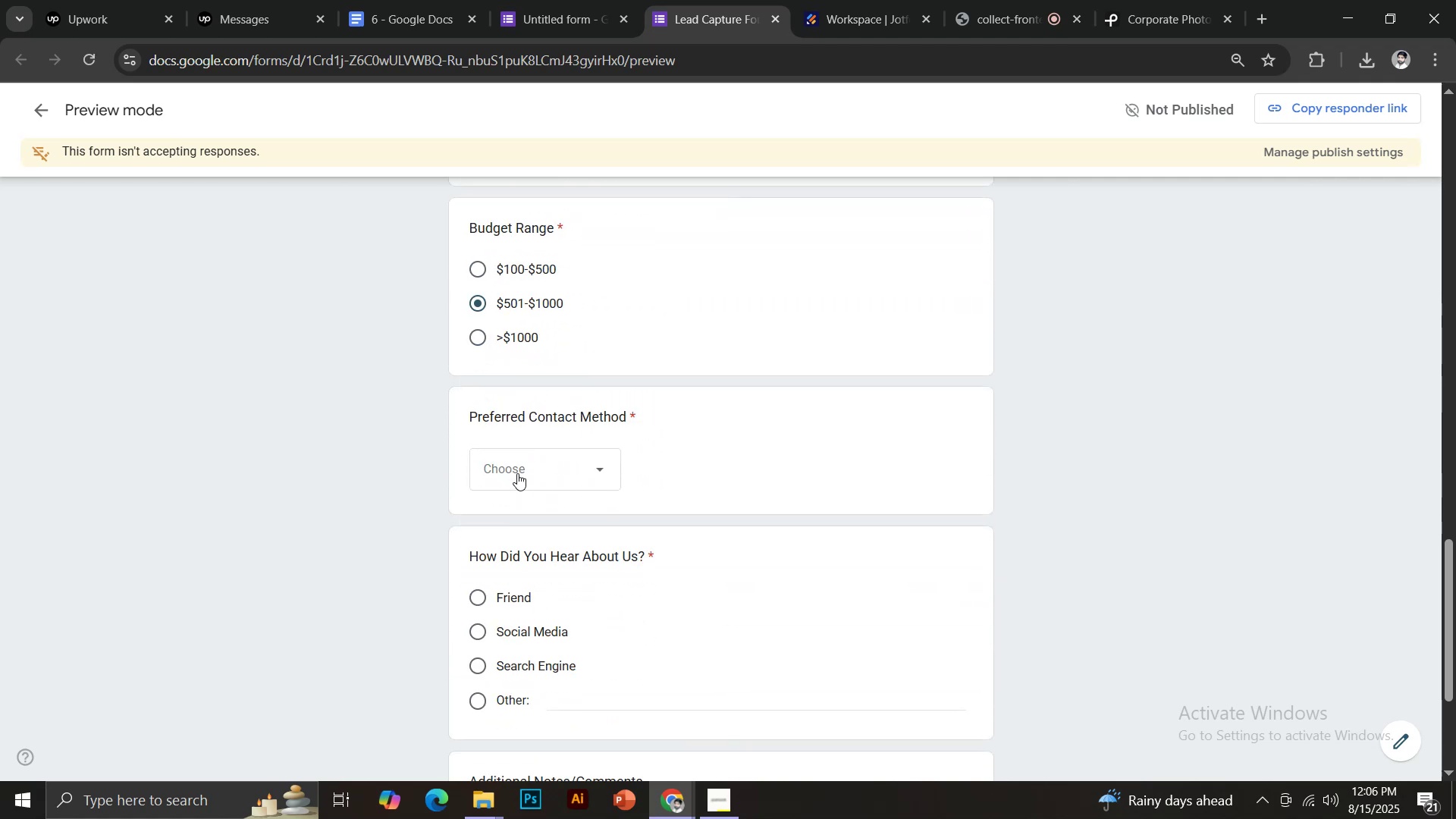 
left_click([519, 453])
 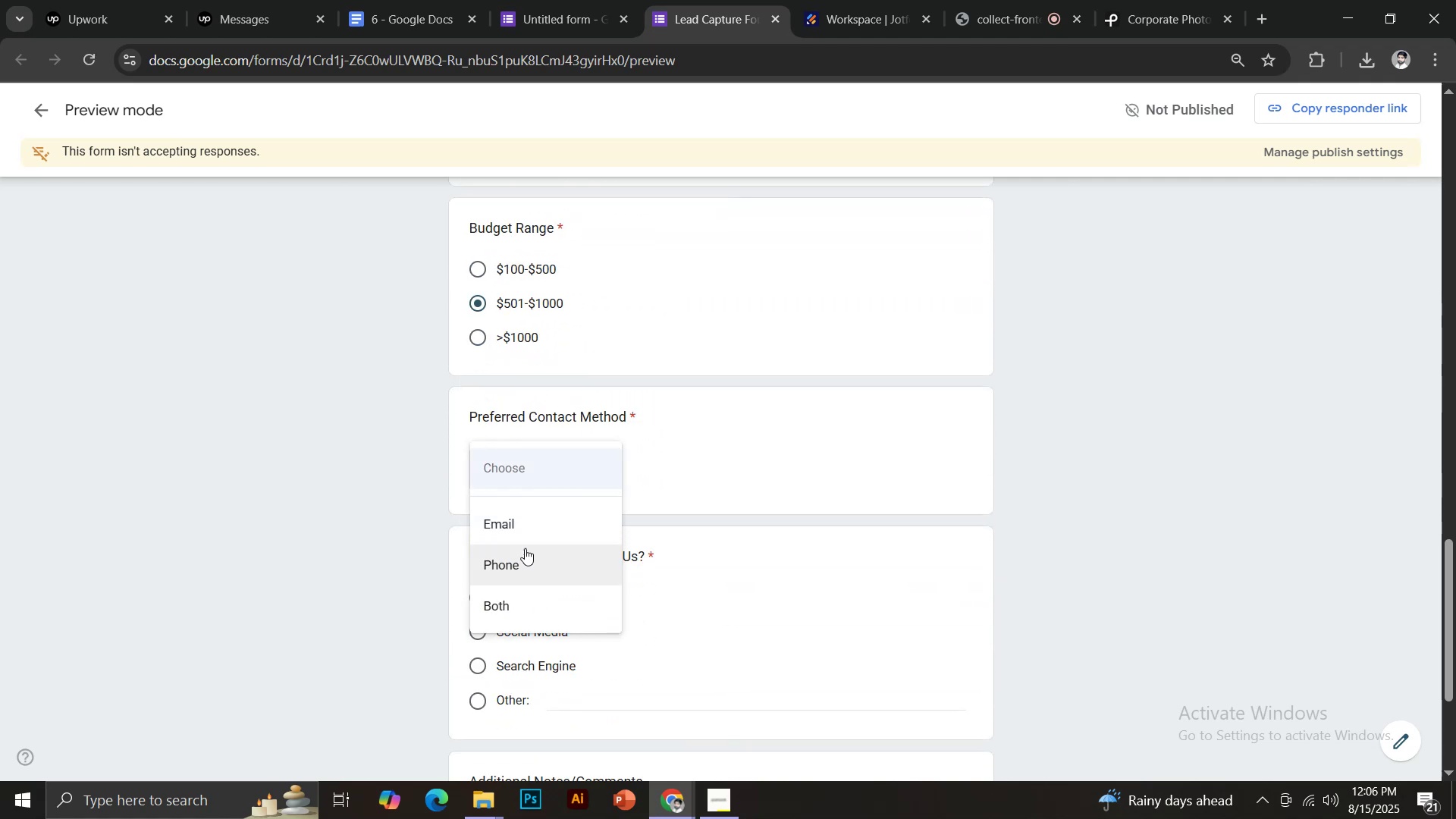 
left_click([513, 517])
 